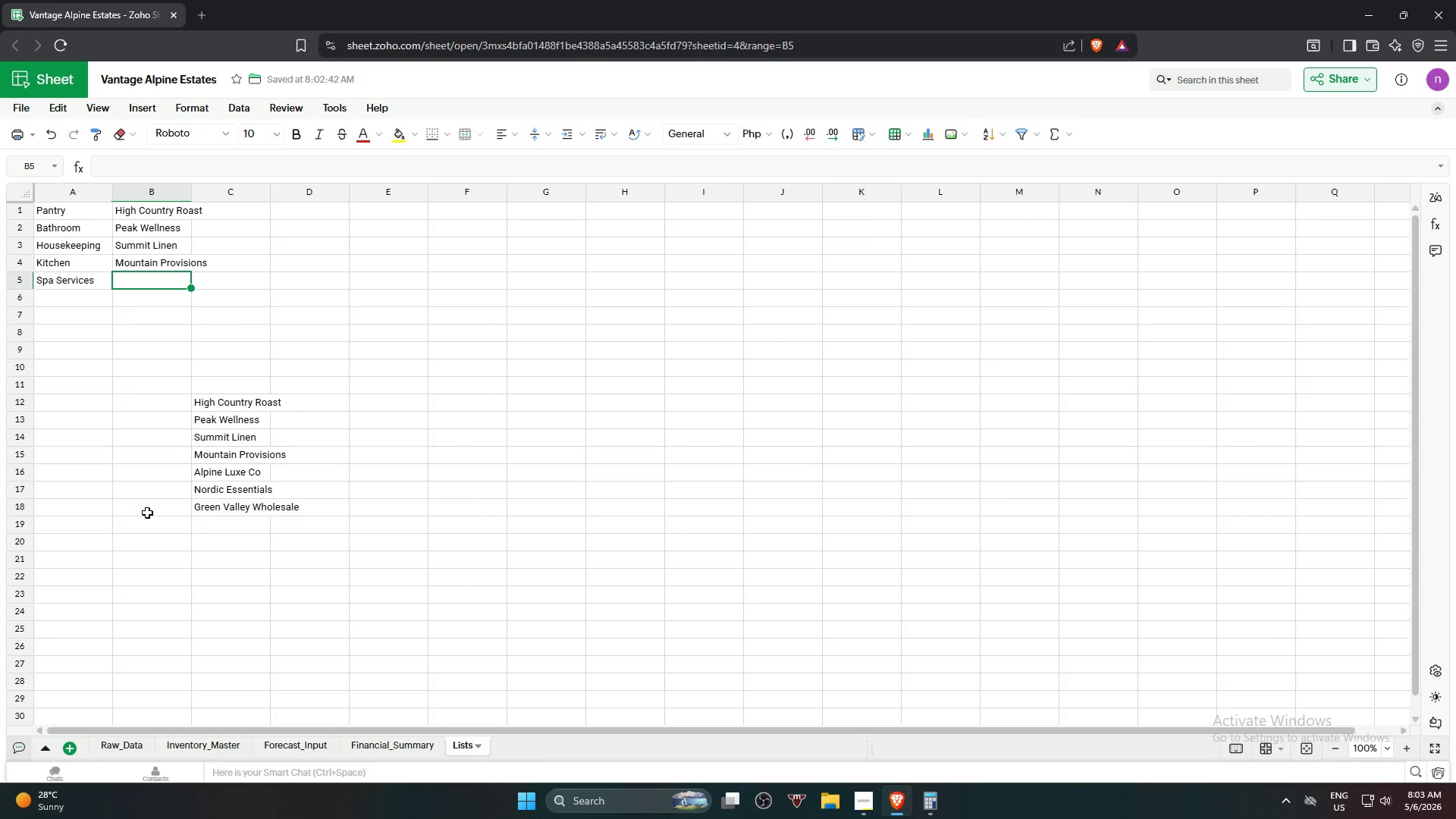 
type(Alpine Luxe Co)
 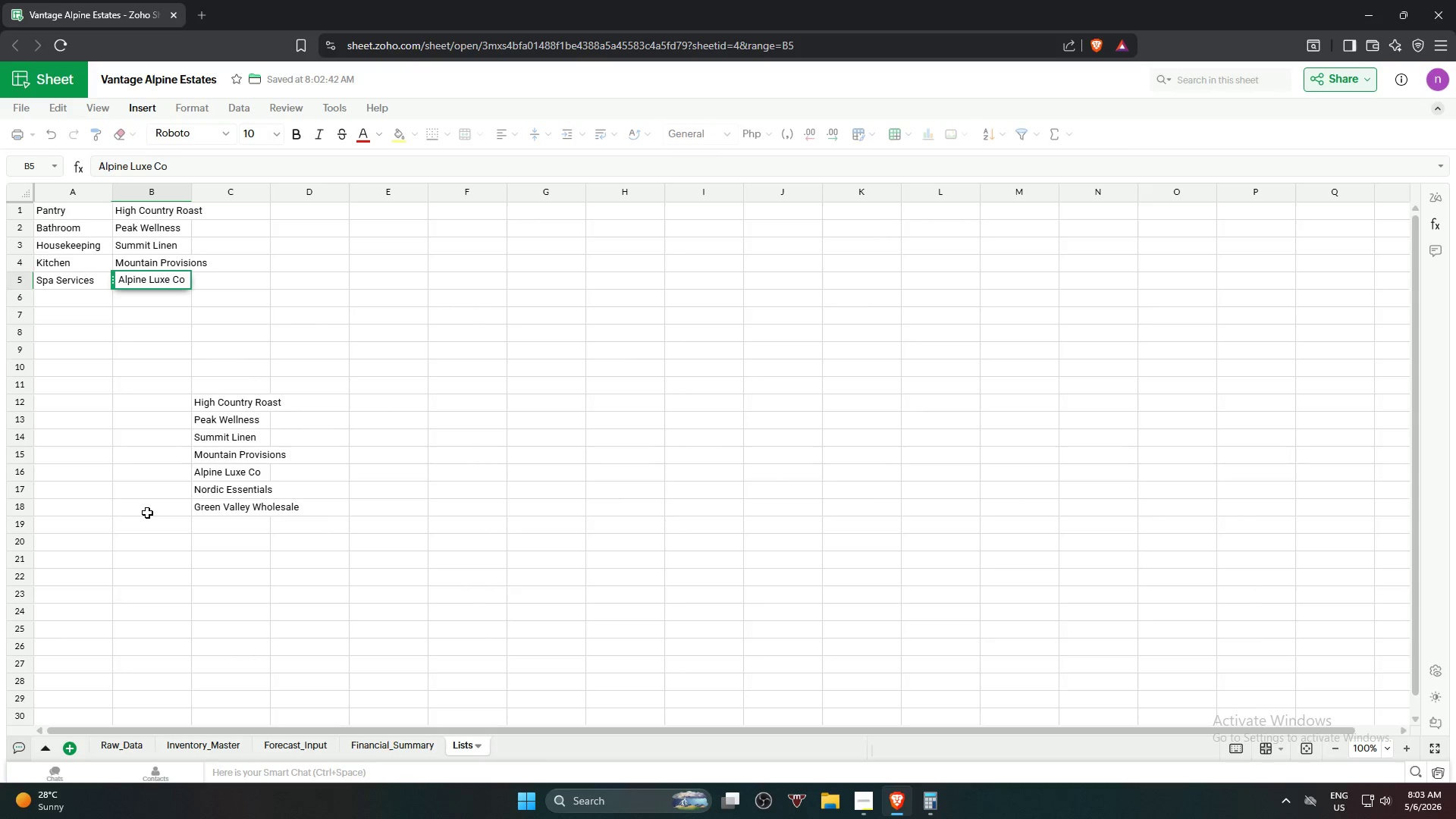 
key(ArrowDown)
 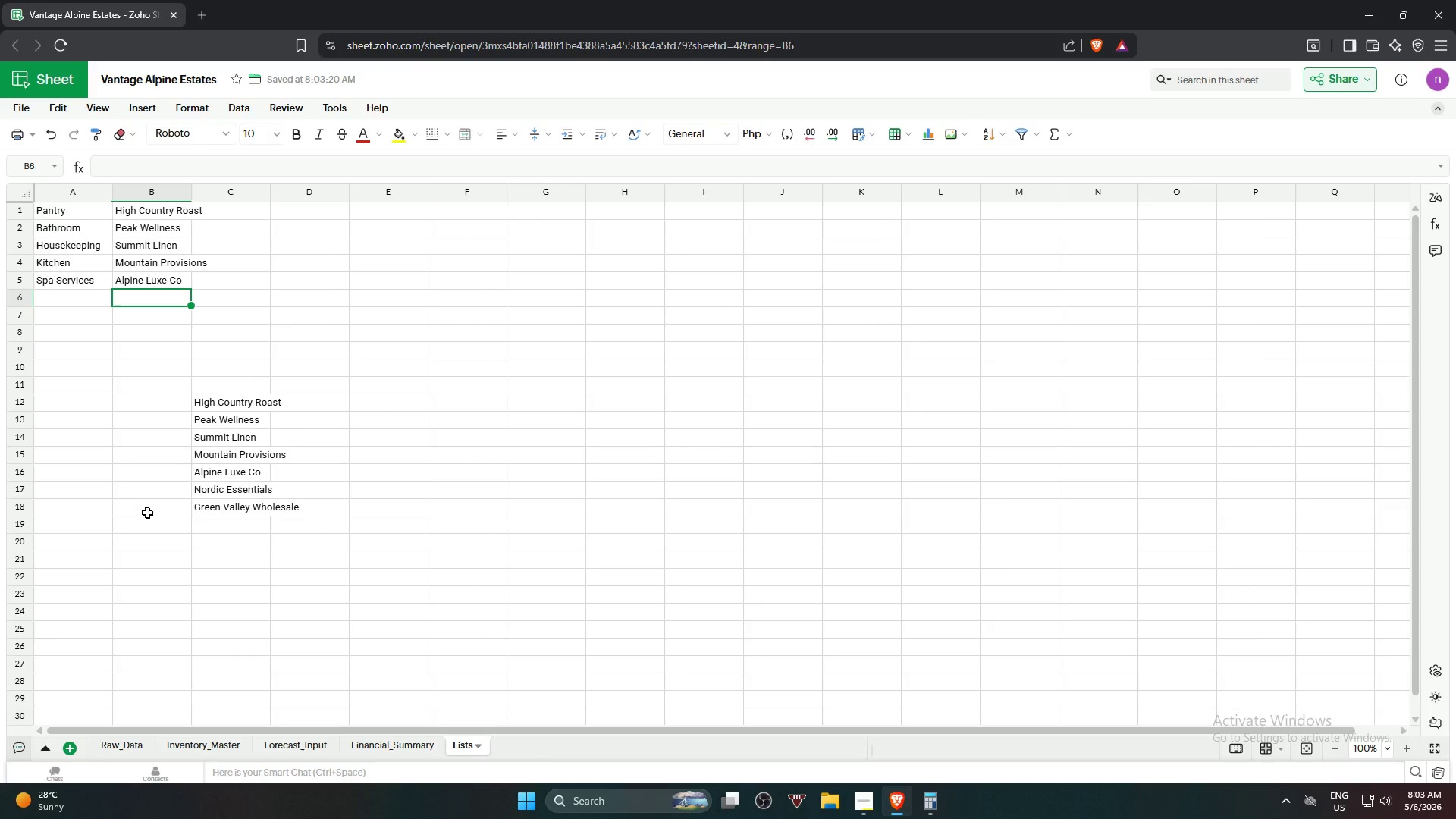 
type(Nordic Ess)
key(Backspace)
type(sent)
 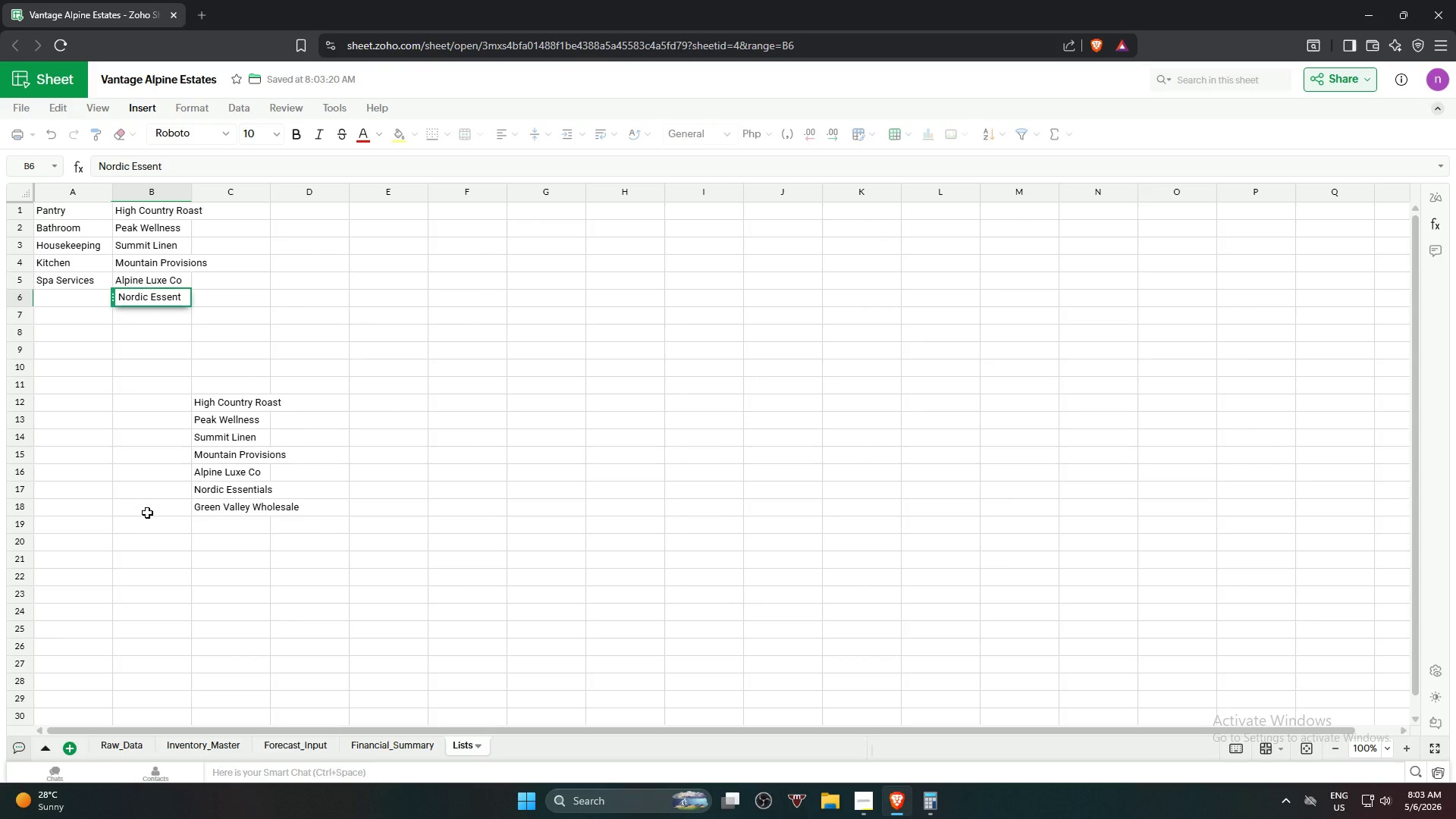 
type(ials)
 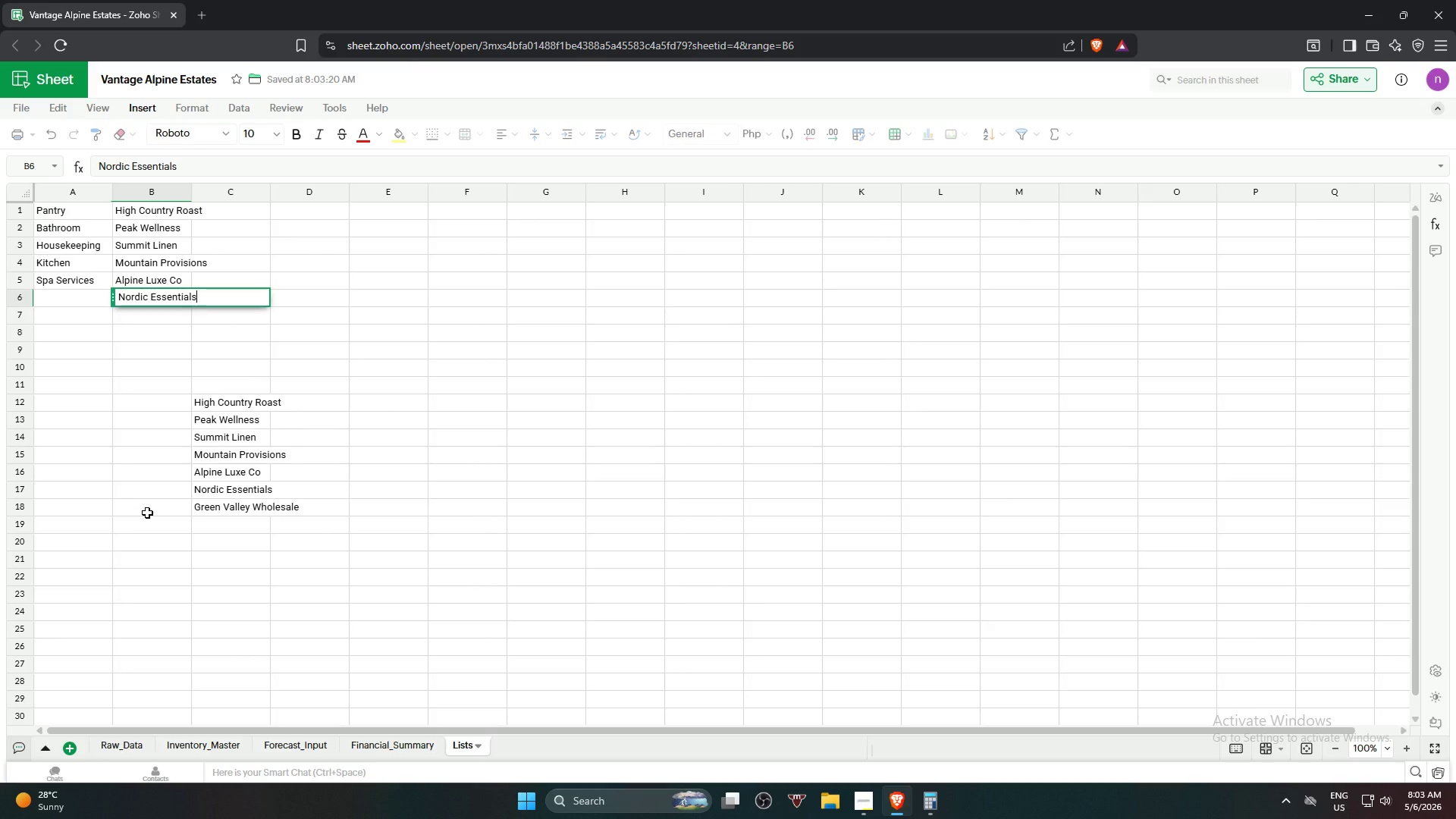 
wait(8.55)
 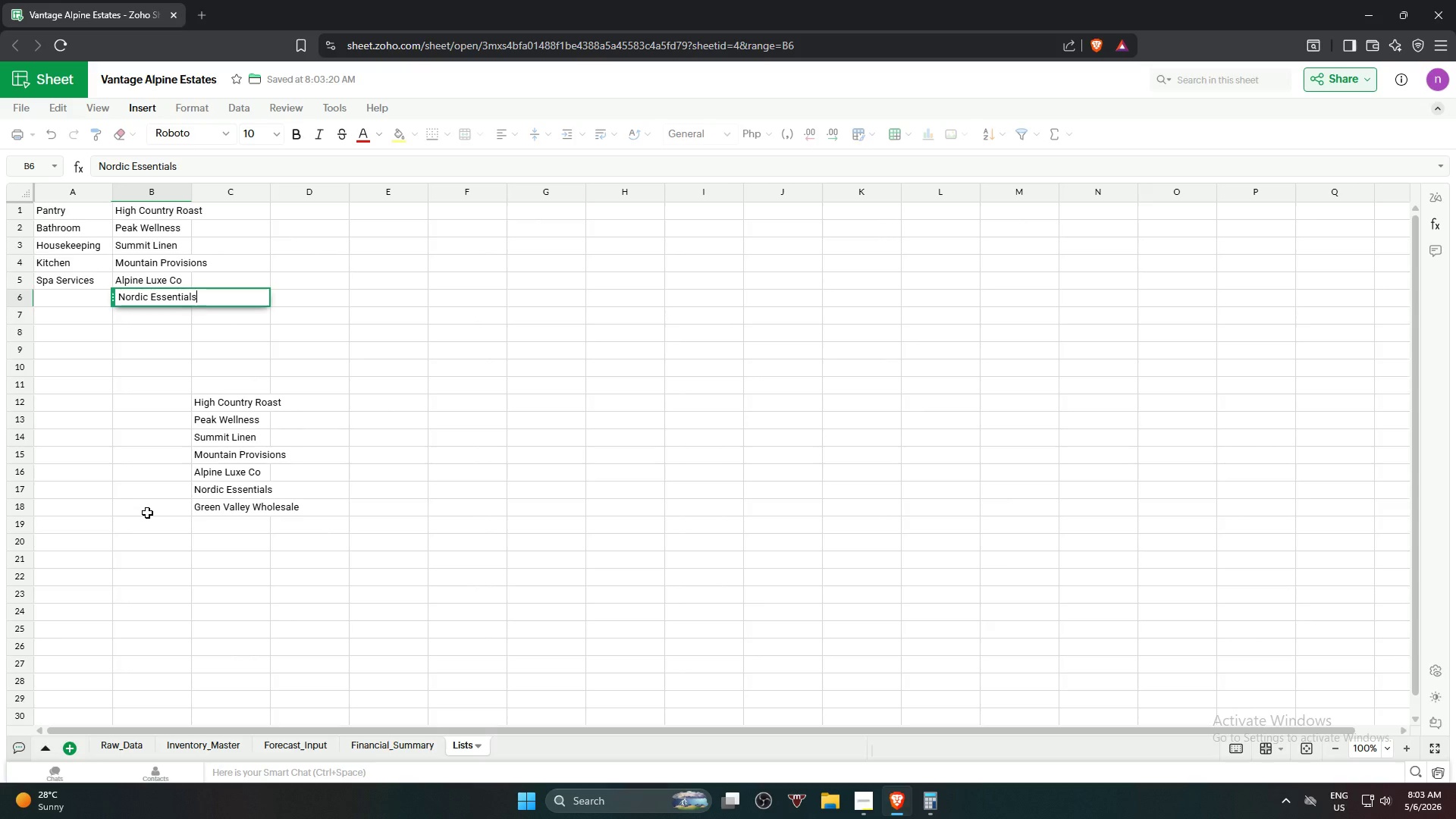 
key(ArrowDown)
 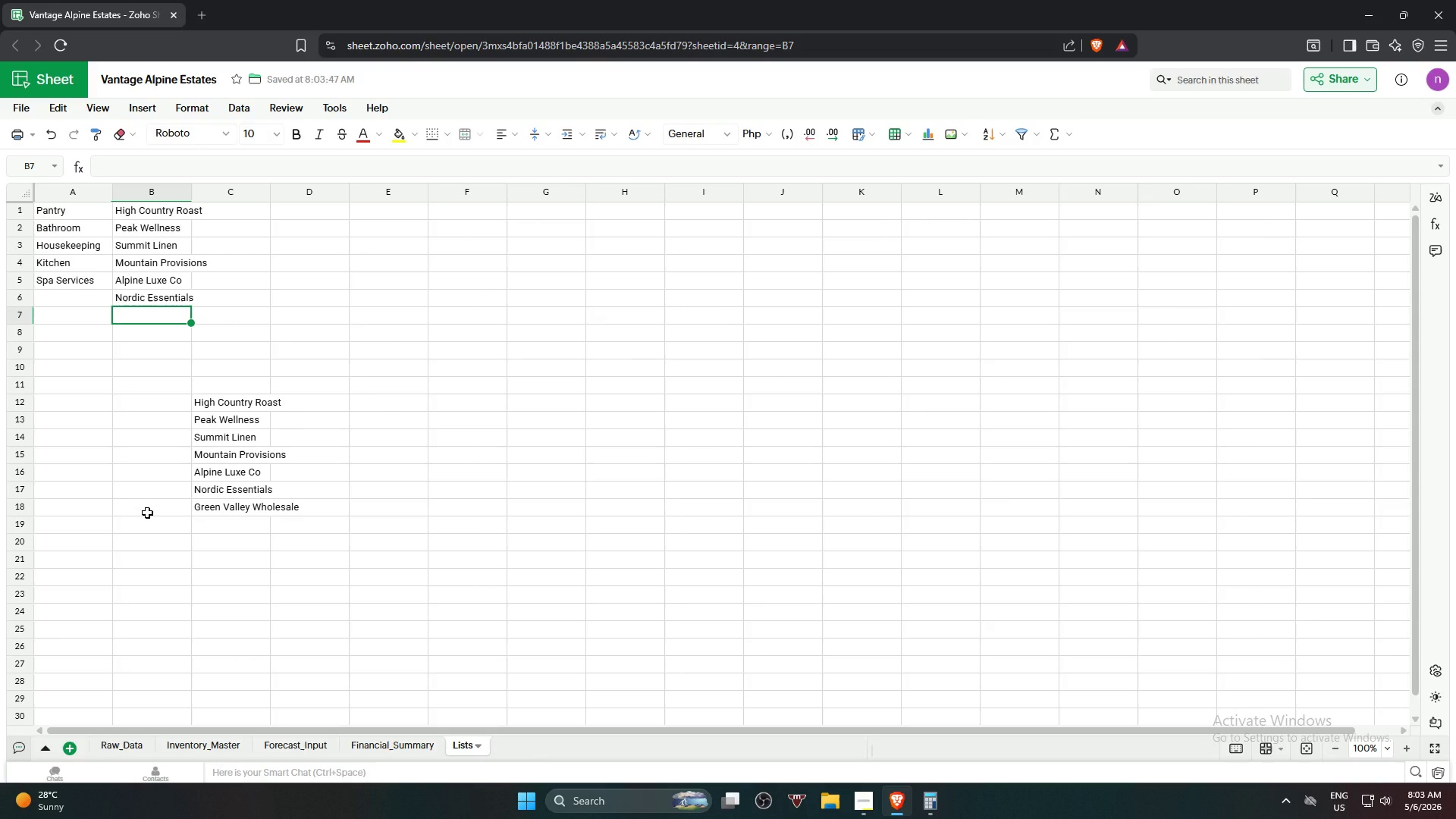 
type(Green Vale)
key(Backspace)
type(ley Wholesale)
 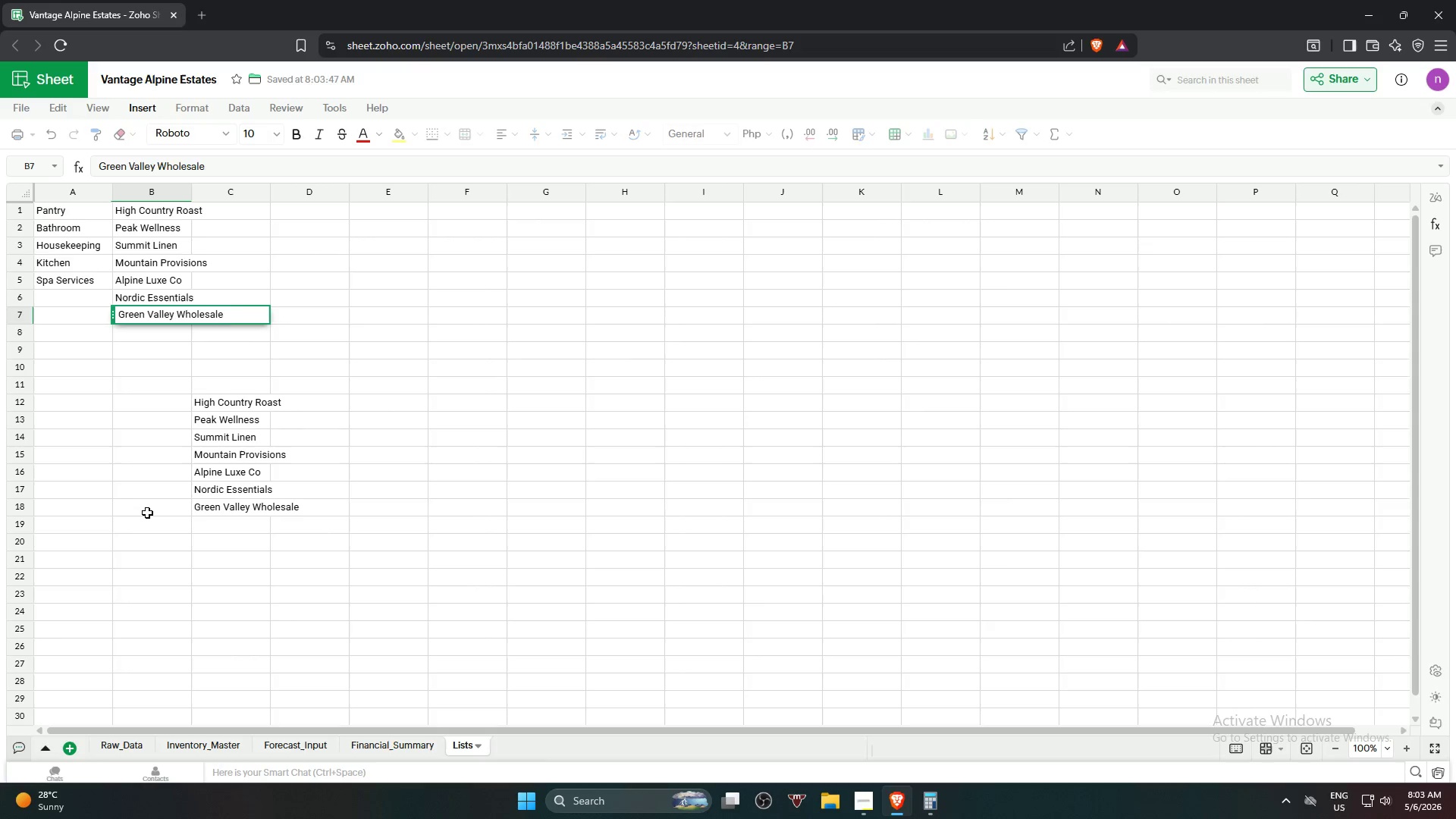 
key(Enter)
 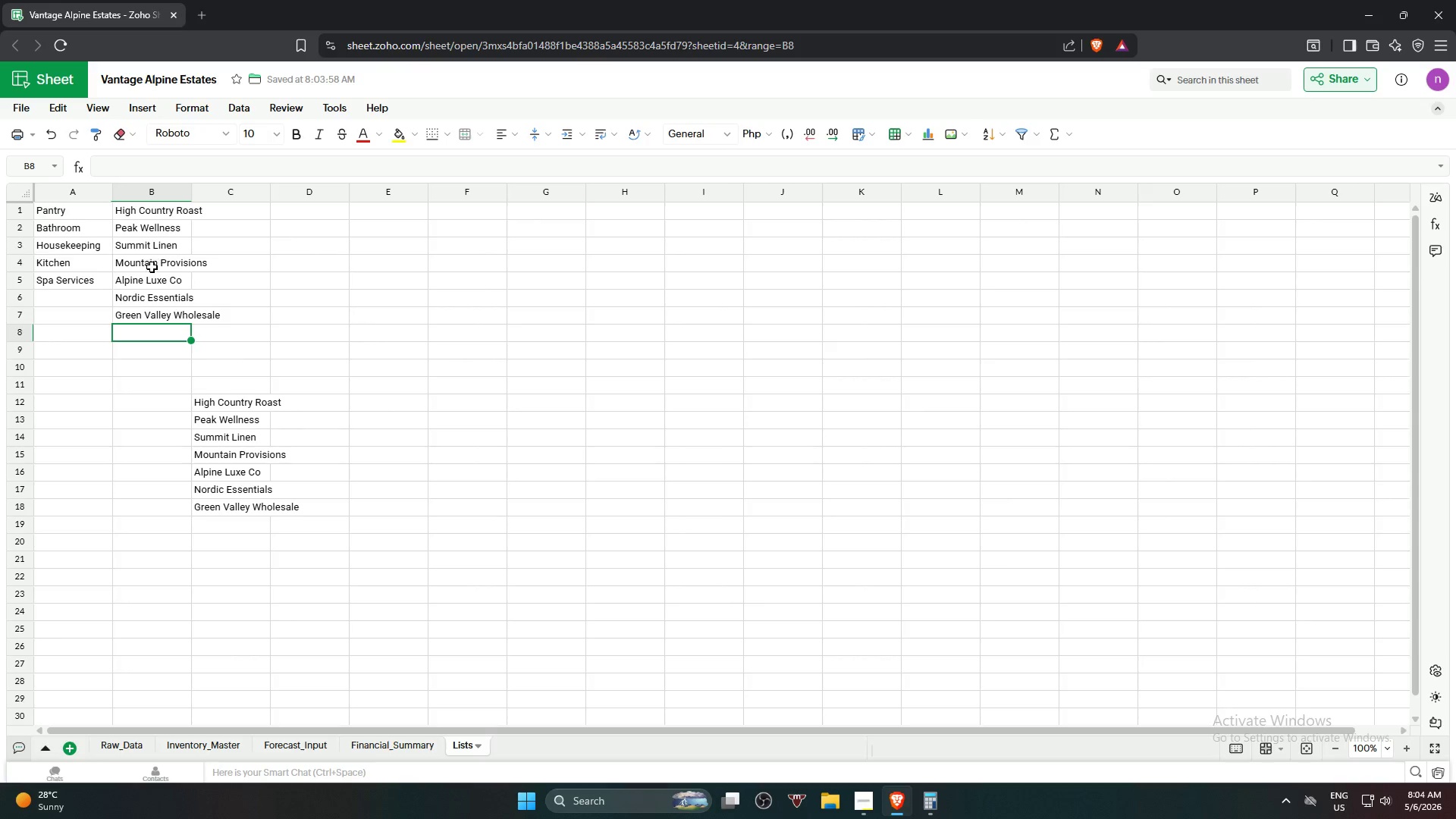 
wait(6.17)
 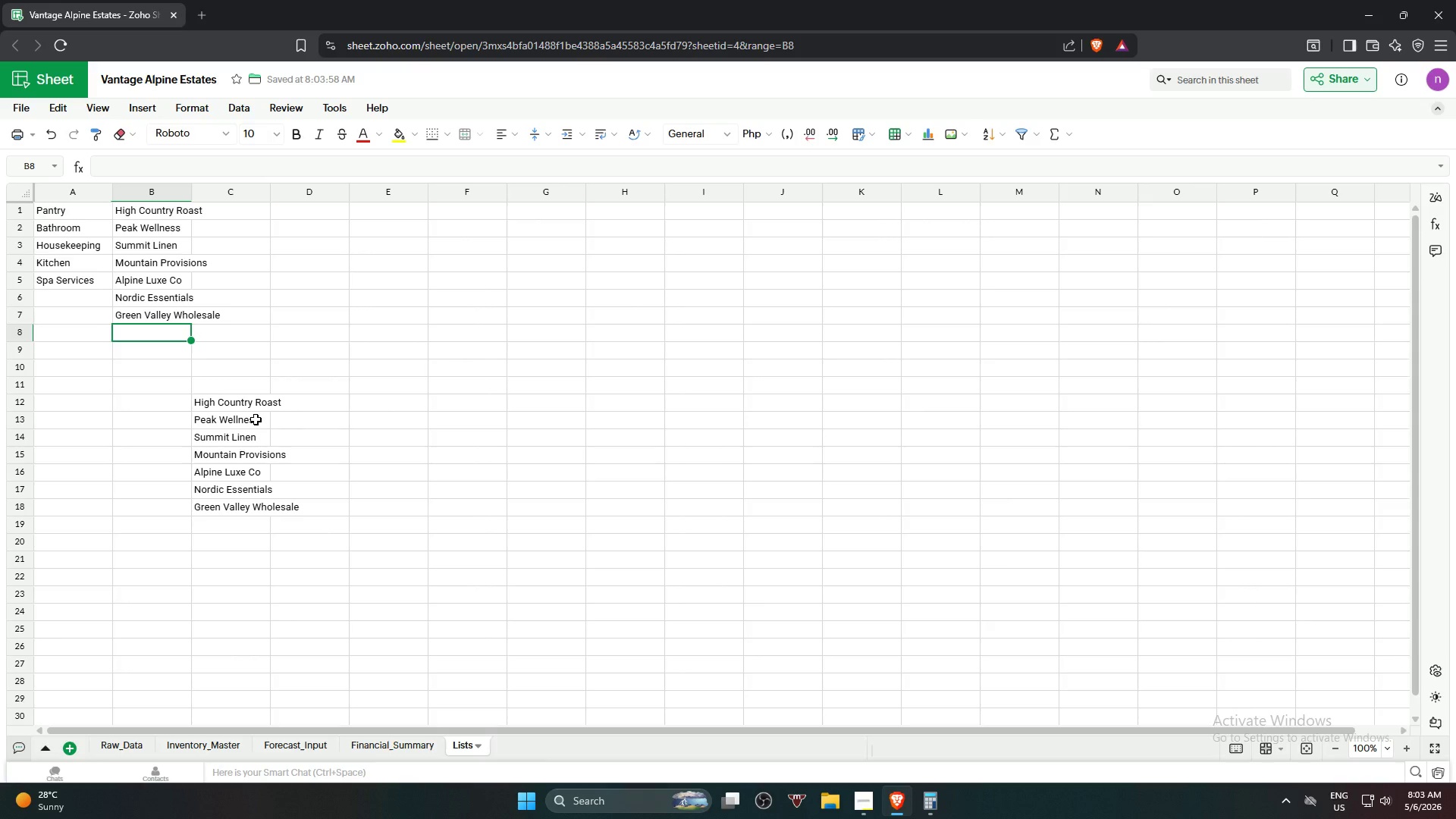 
double_click([278, 408])
 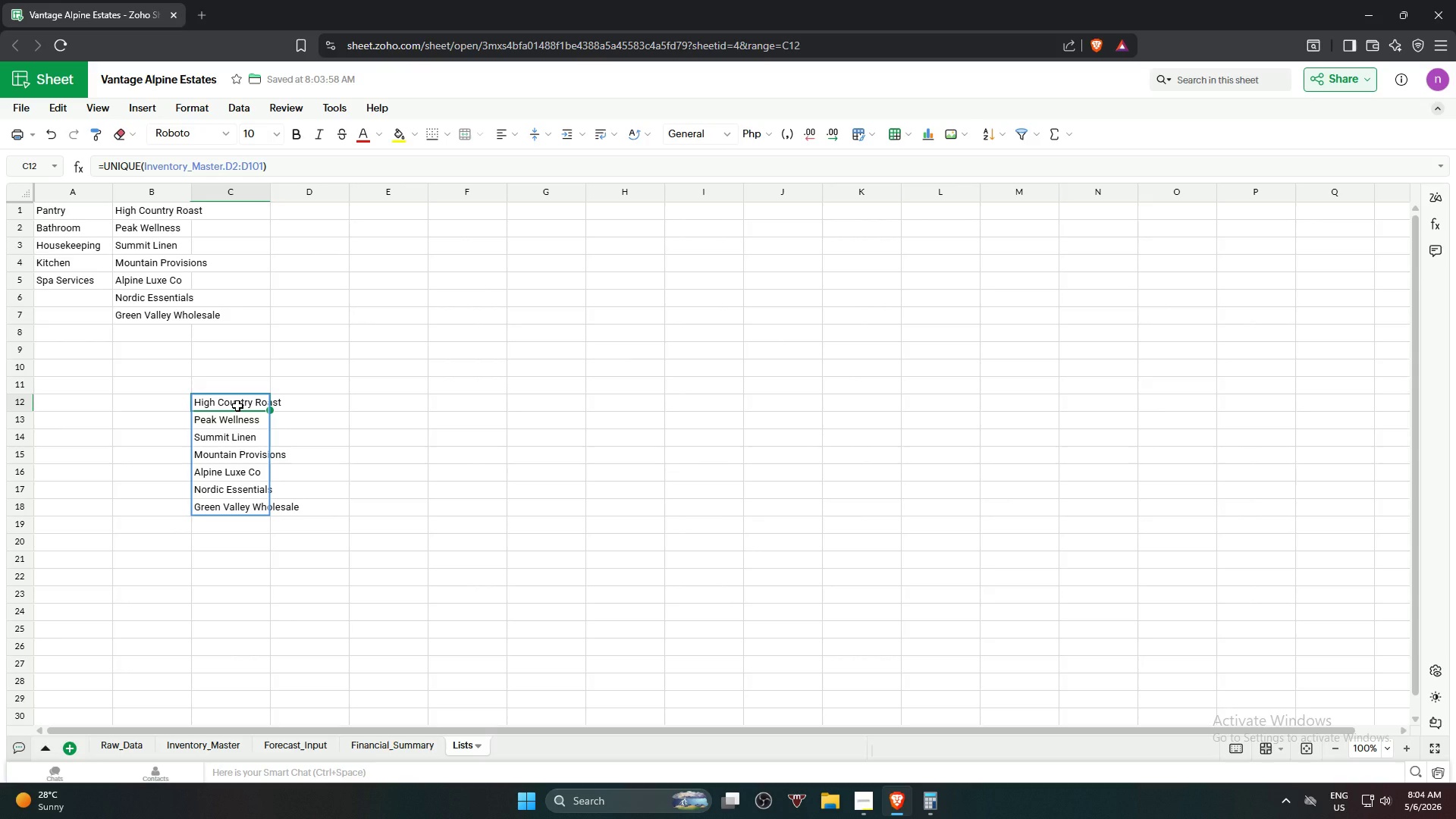 
key(Delete)
 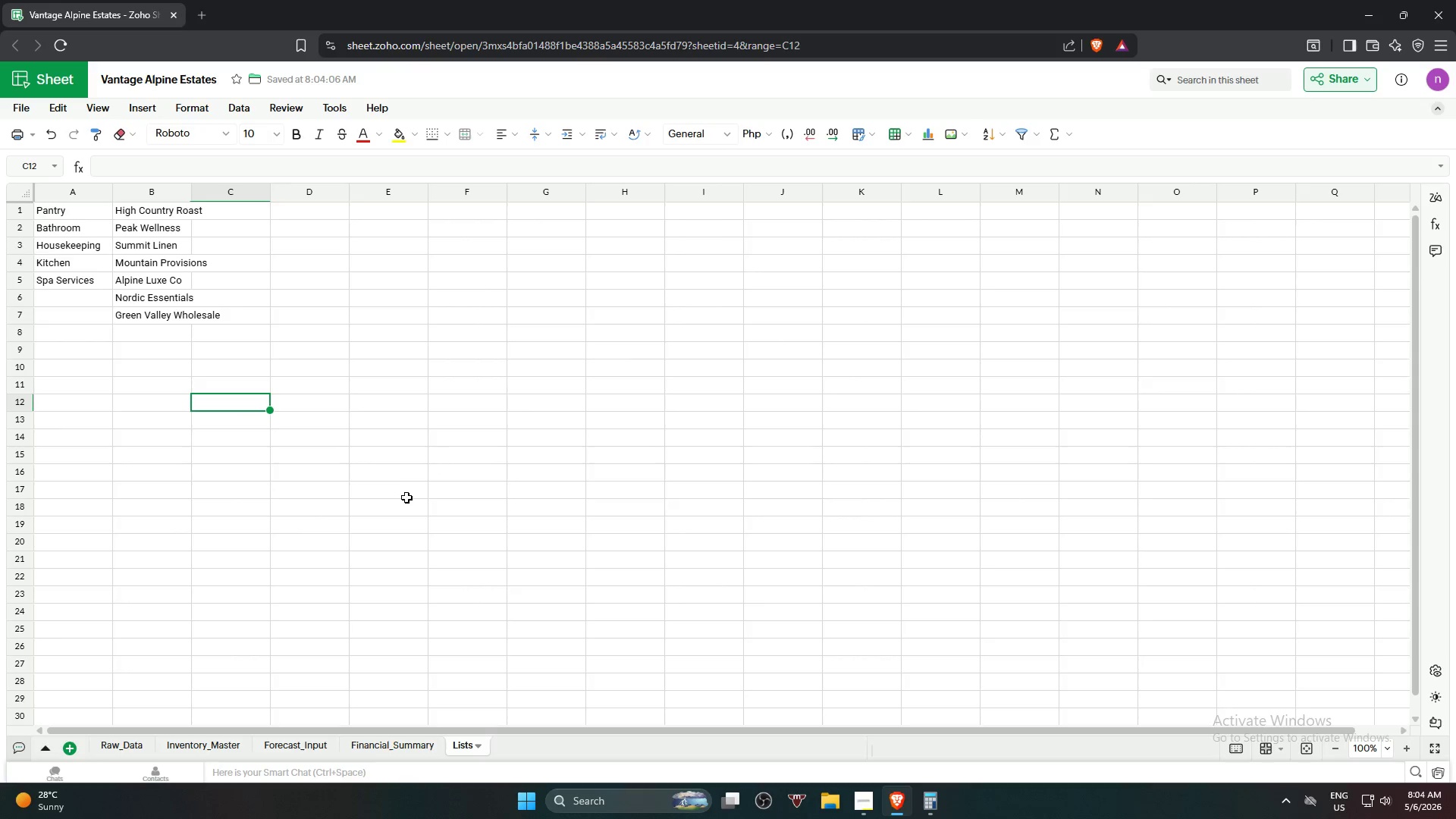 
left_click([414, 507])
 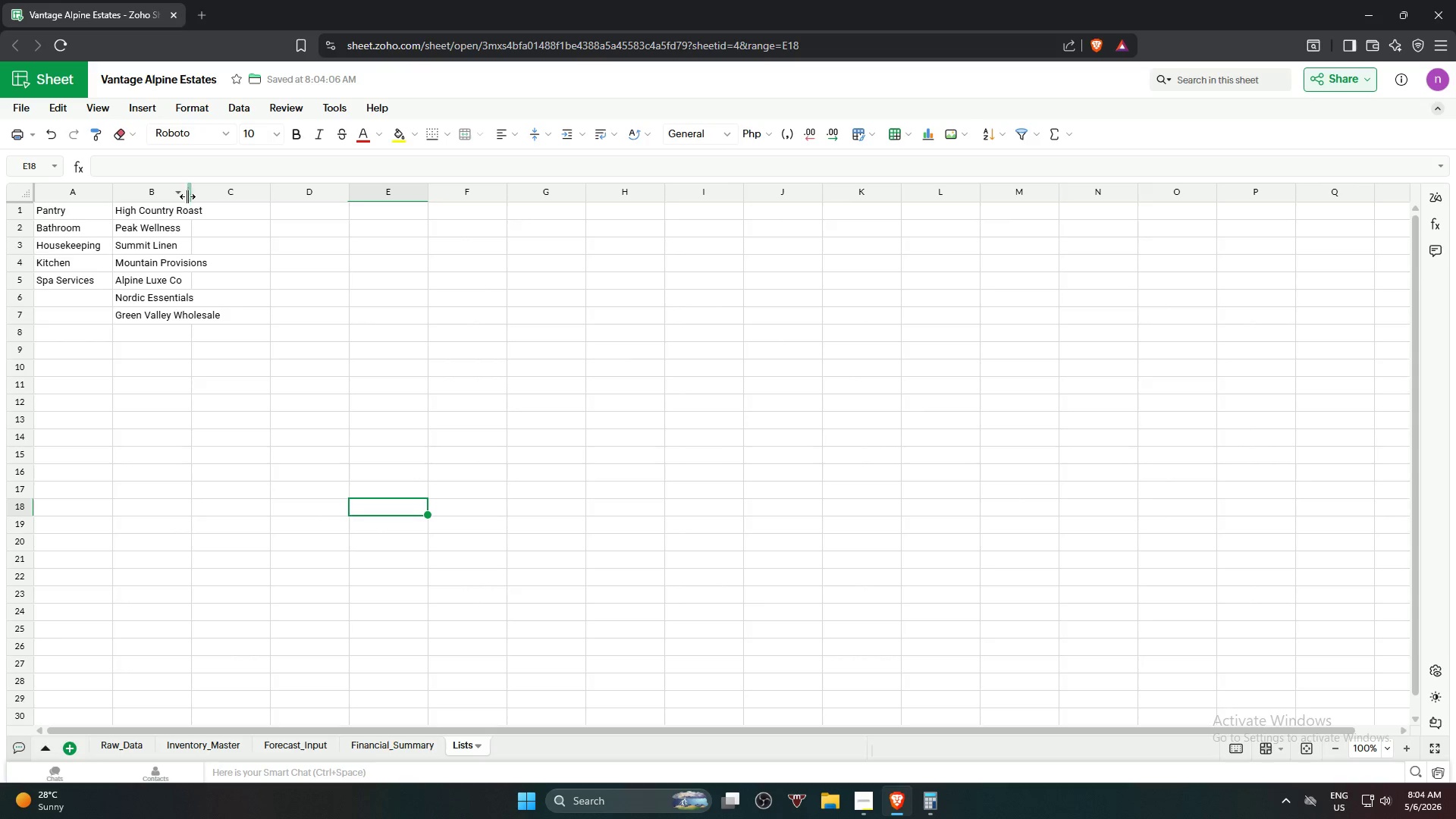 
double_click([190, 196])
 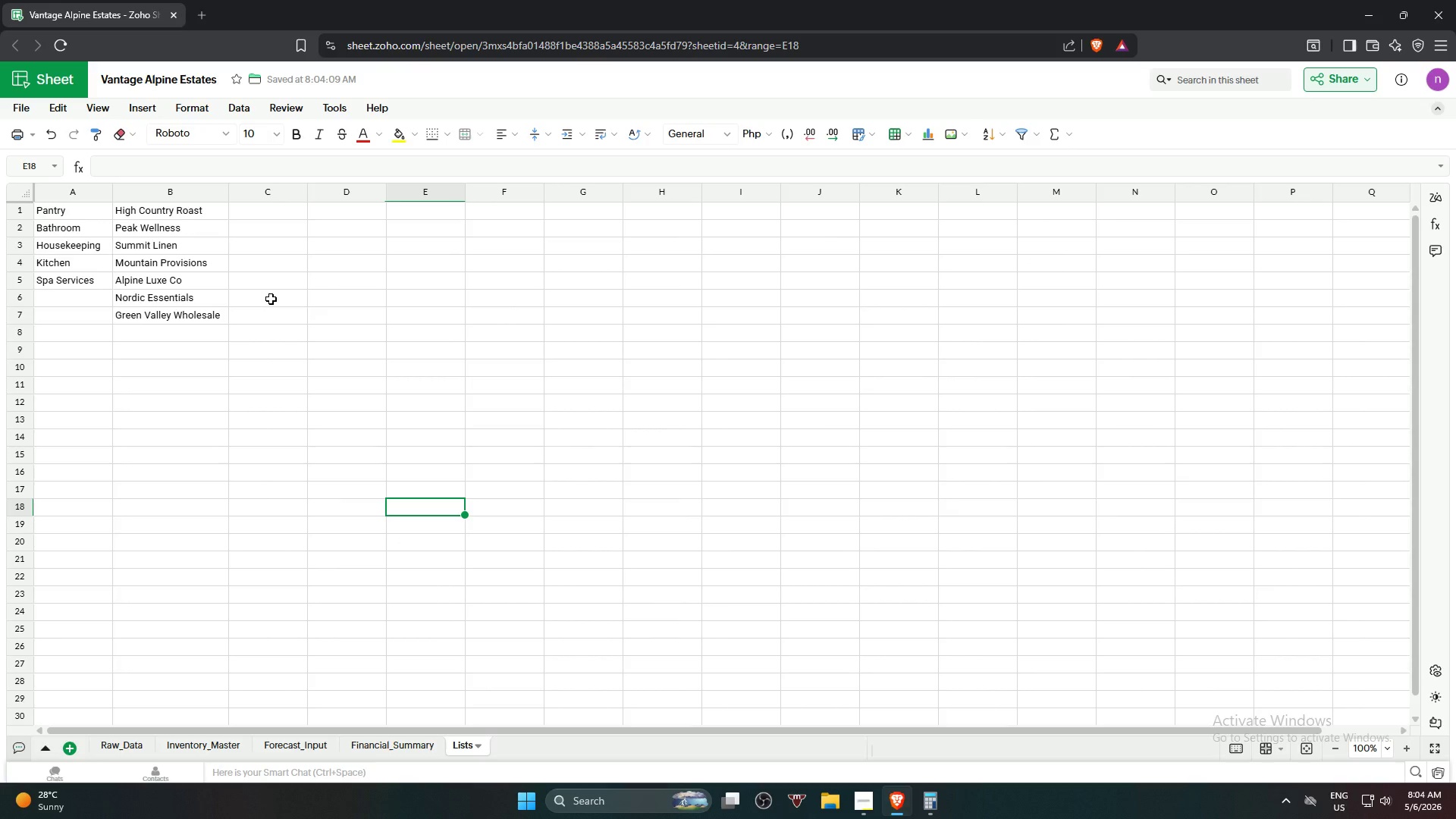 
wait(12.44)
 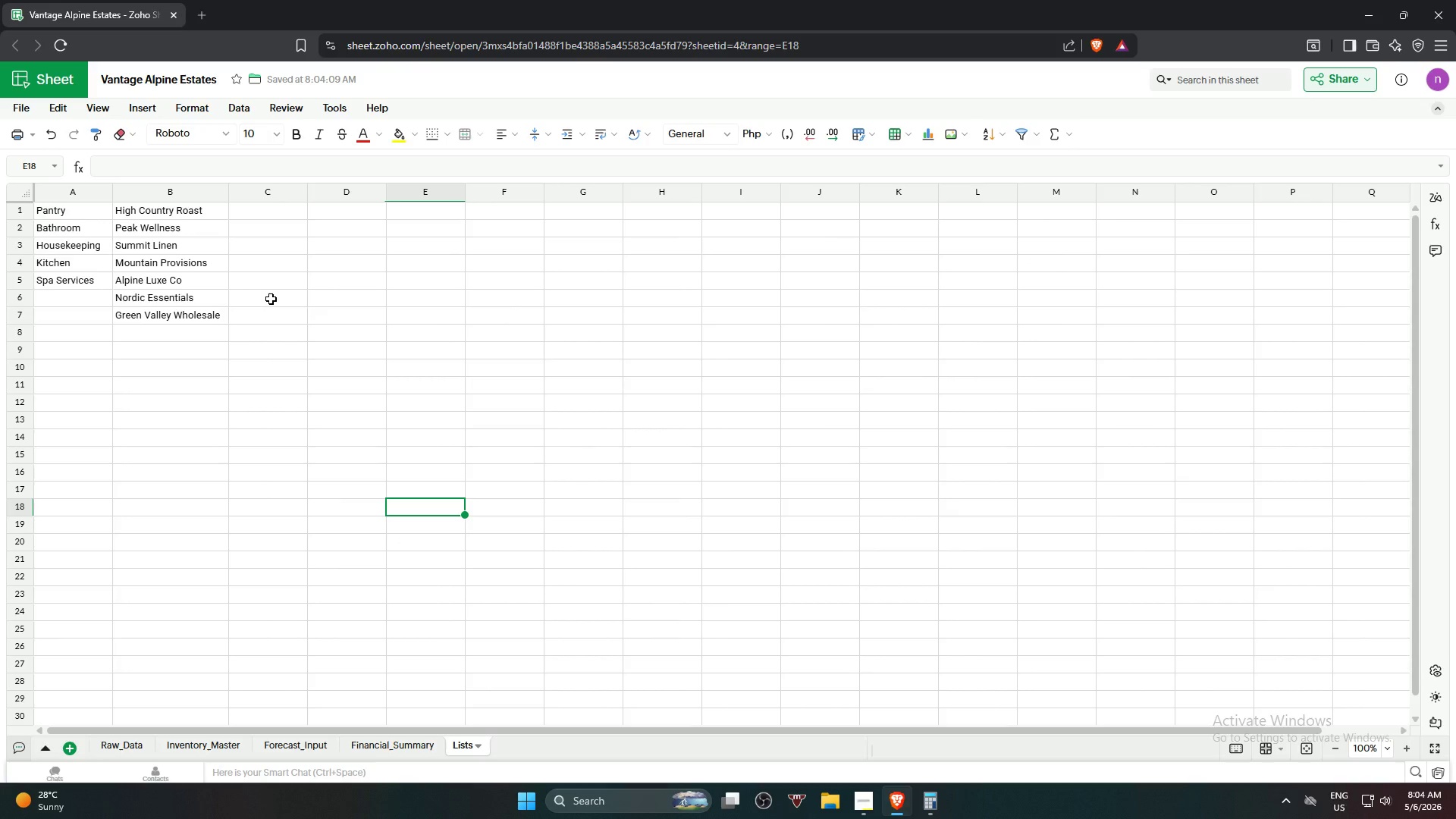 
left_click([202, 748])
 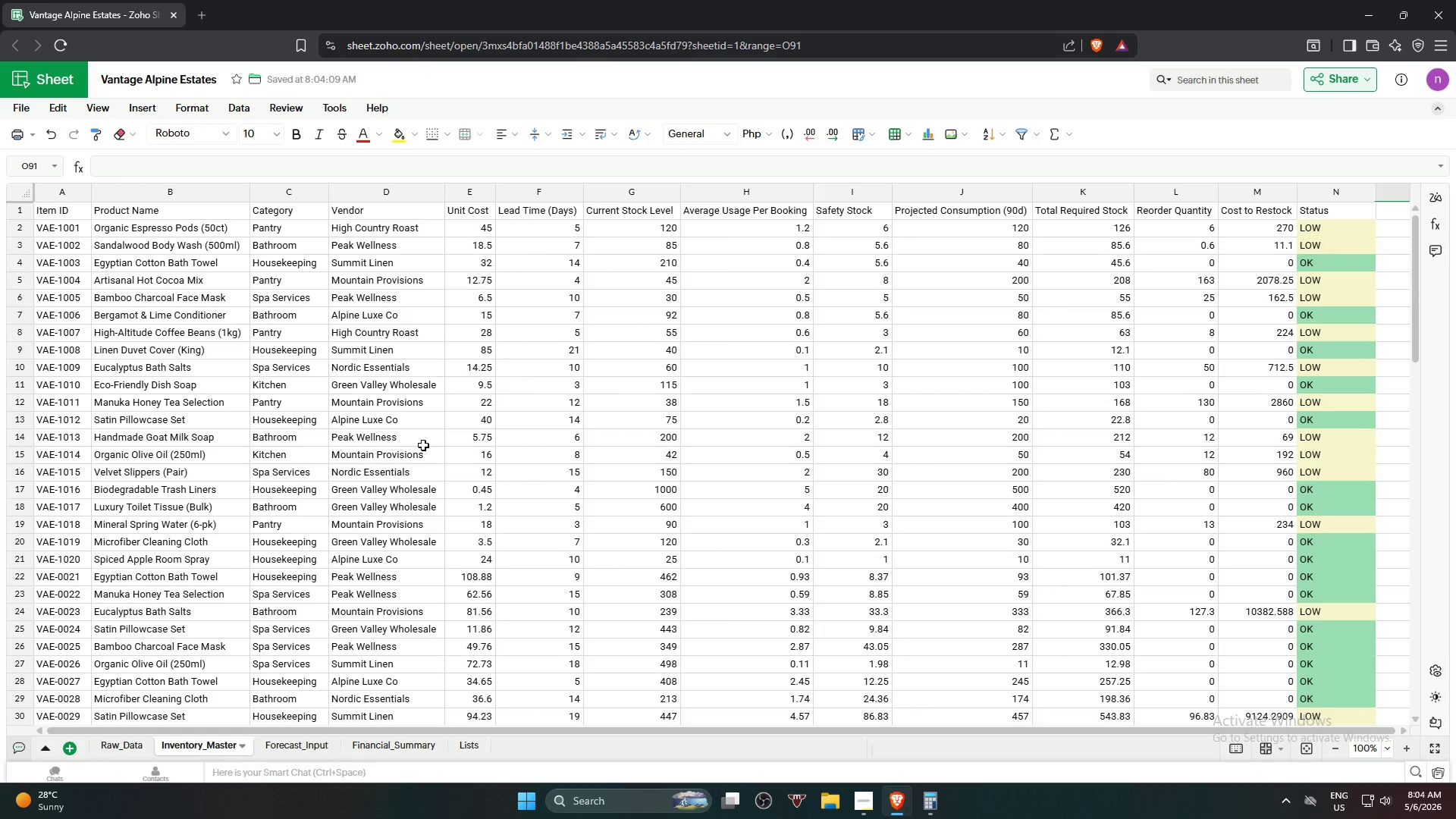 
wait(5.41)
 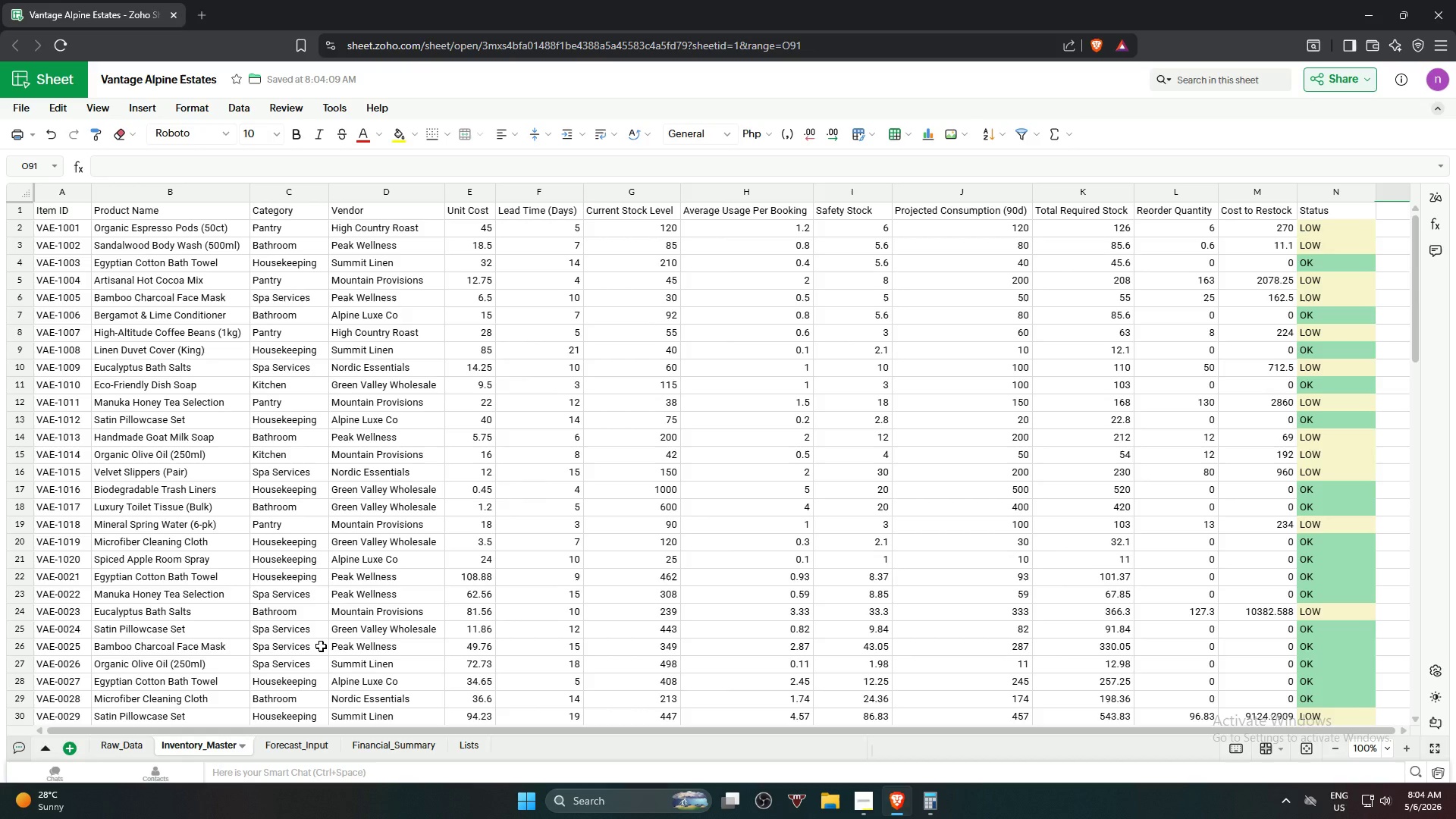 
left_click([283, 229])
 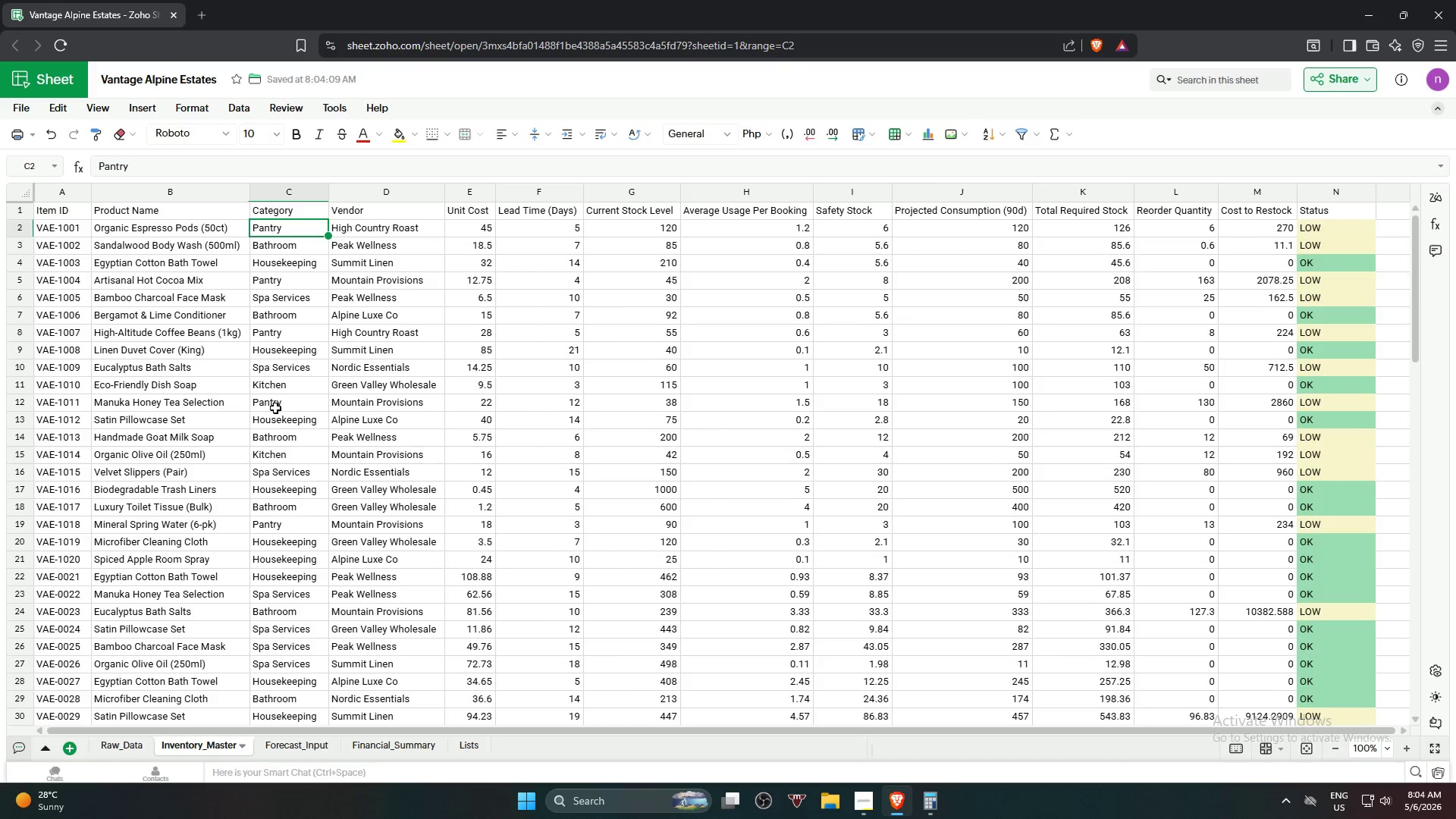 
scroll: coordinate [278, 522], scroll_direction: down, amount: 10.0
 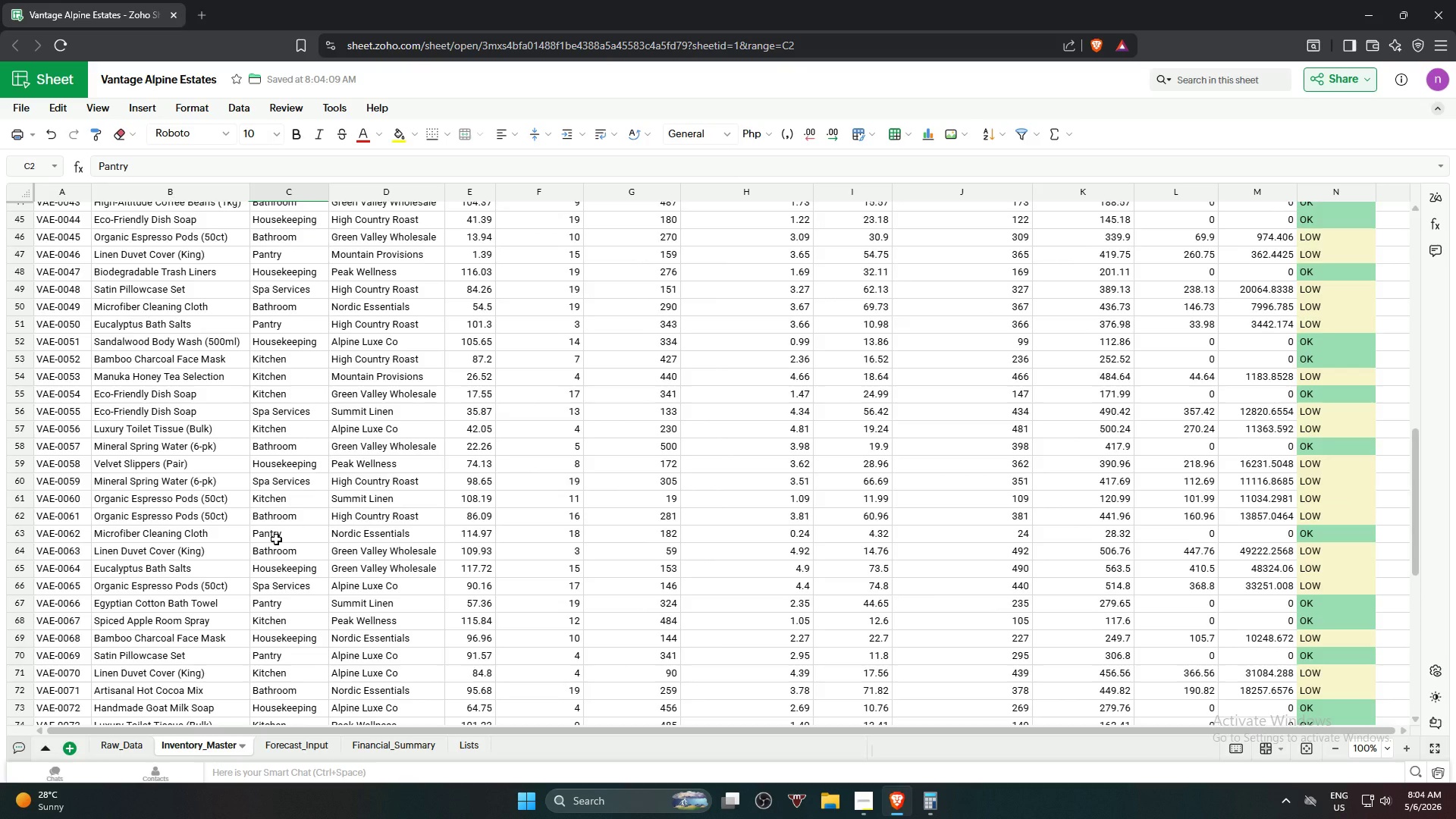 
scroll: coordinate [292, 336], scroll_direction: up, amount: 16.0
 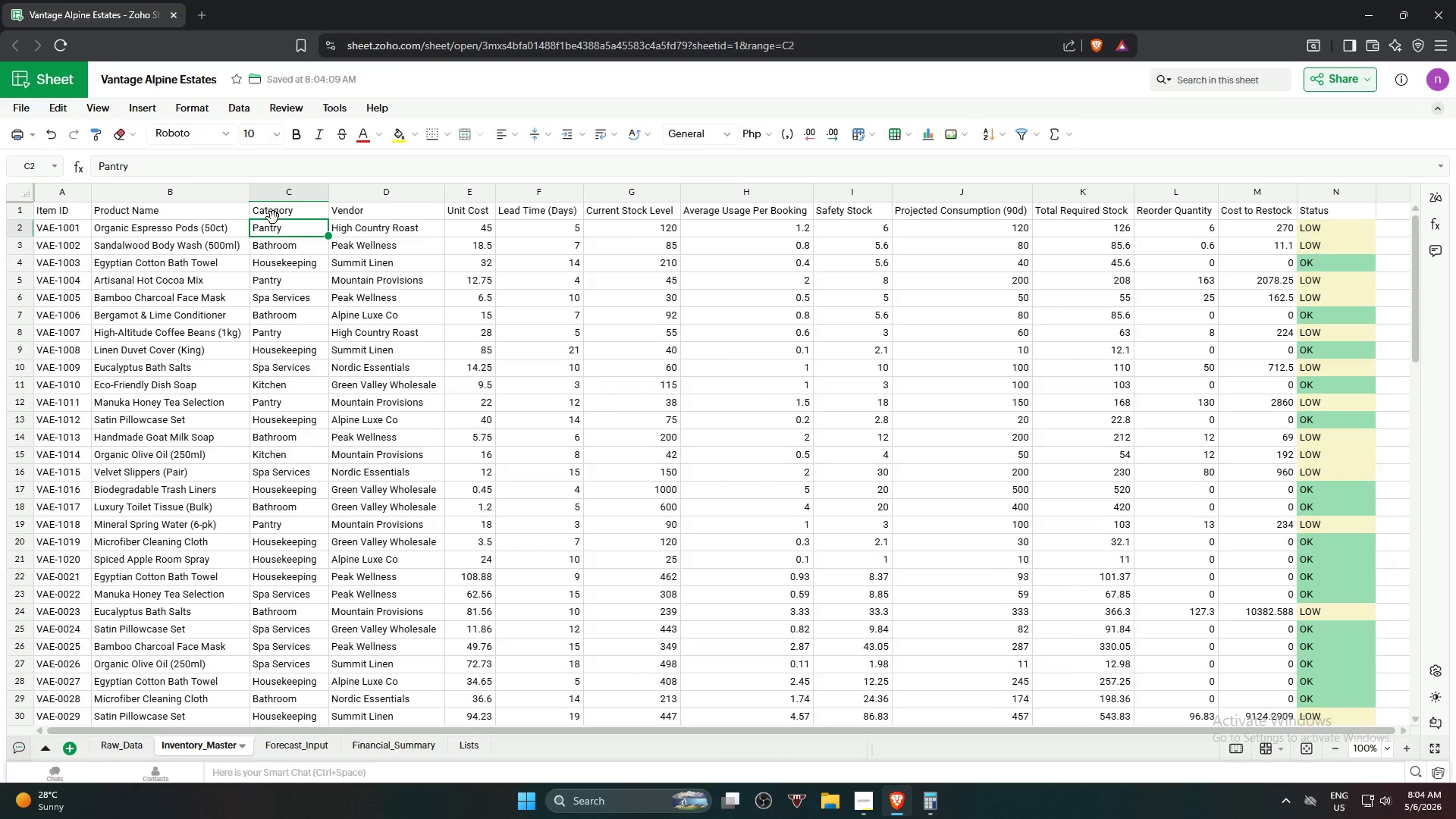 
left_click([282, 212])
 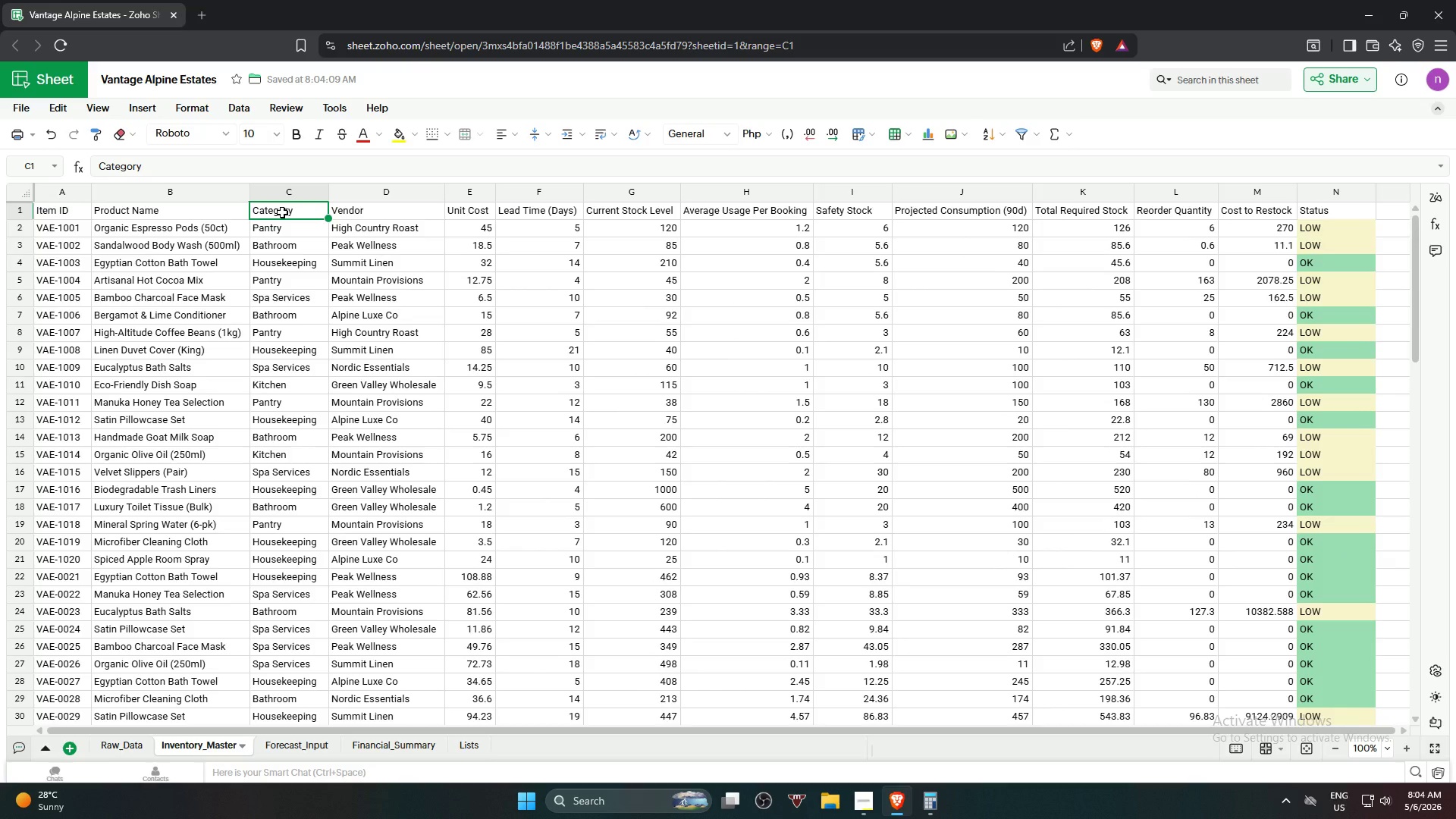 
key(Control+C)
 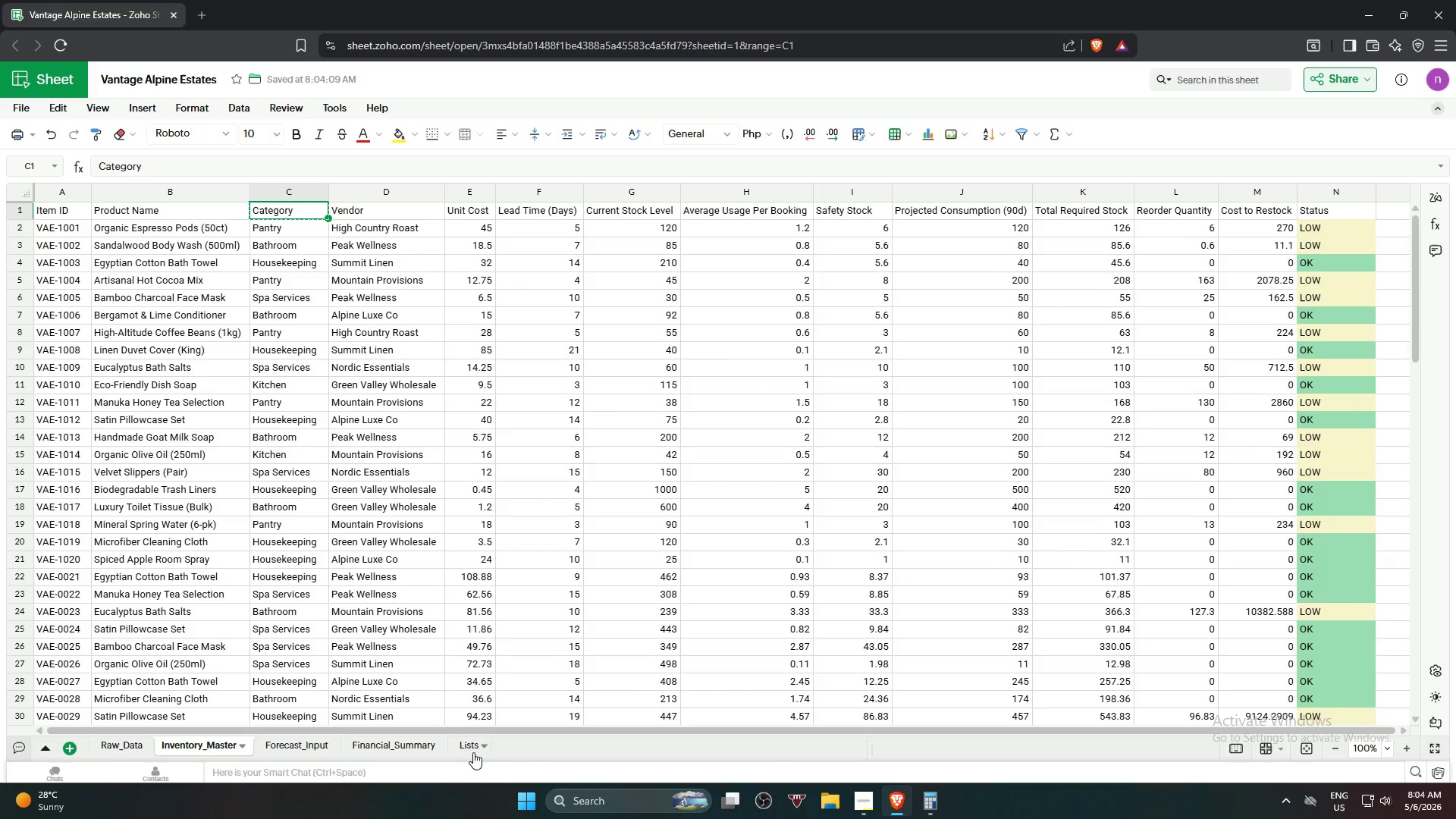 
left_click([473, 752])
 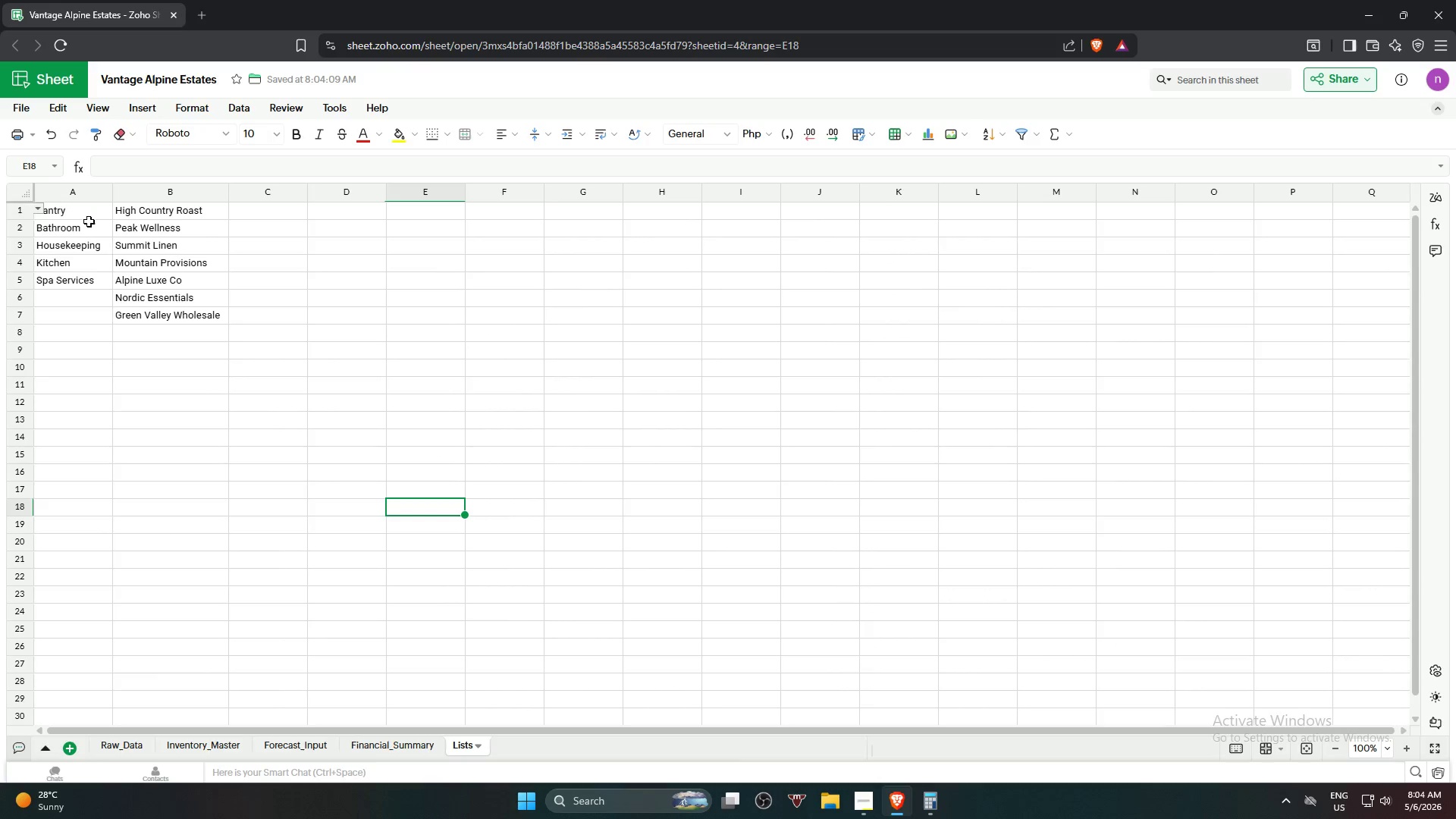 
mouse_move([34, 229])
 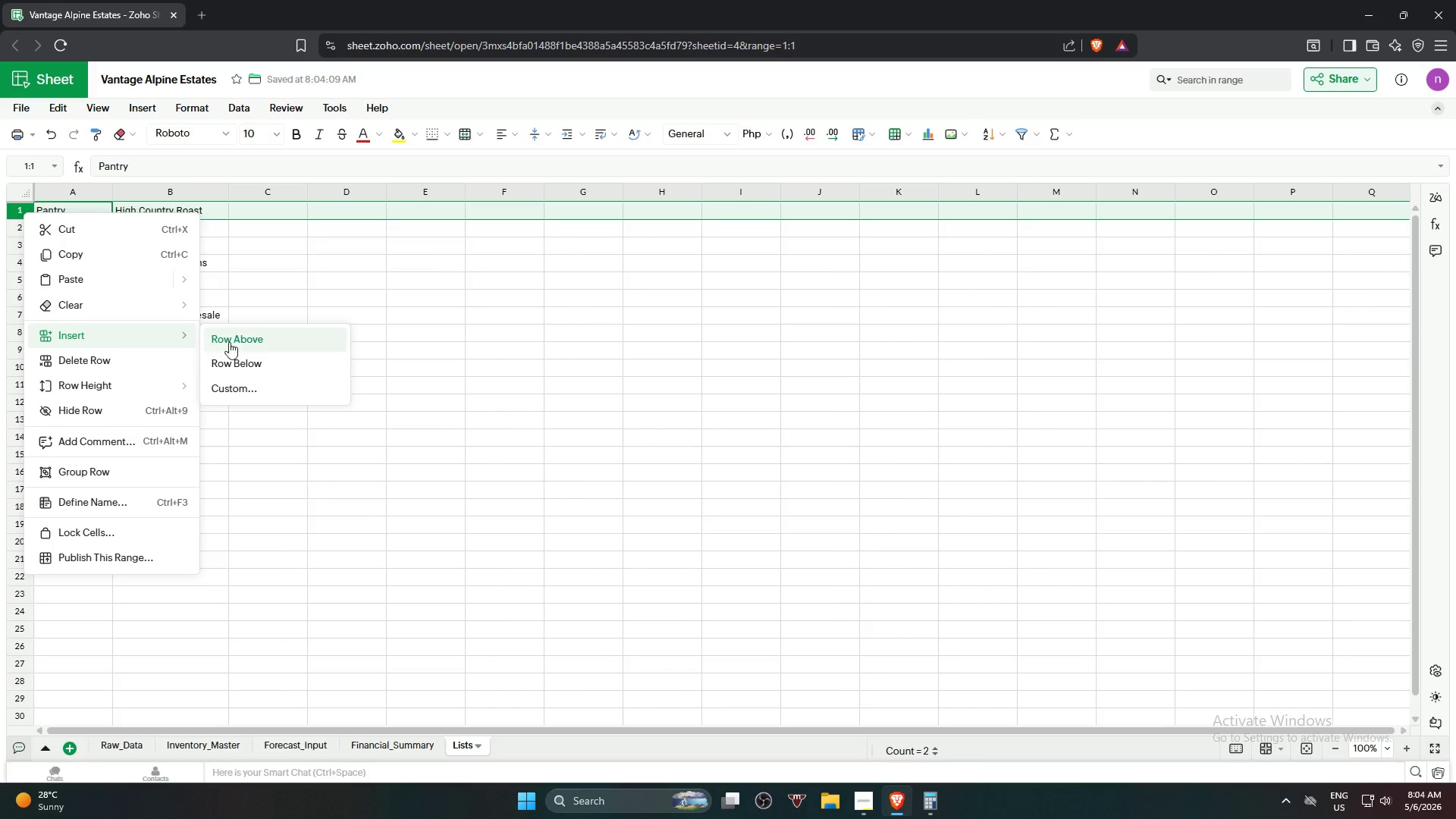 
left_click([259, 335])
 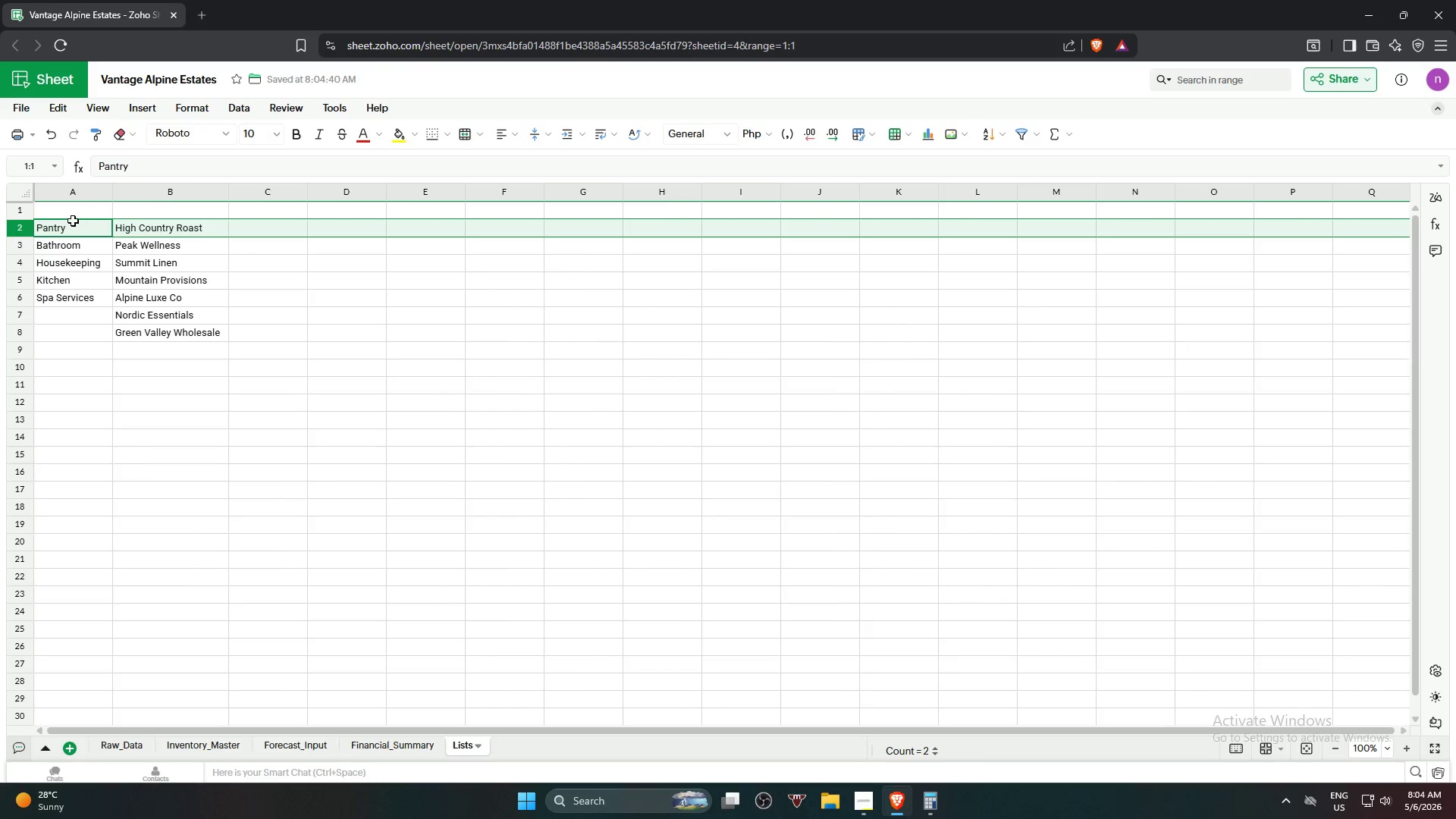 
left_click([67, 215])
 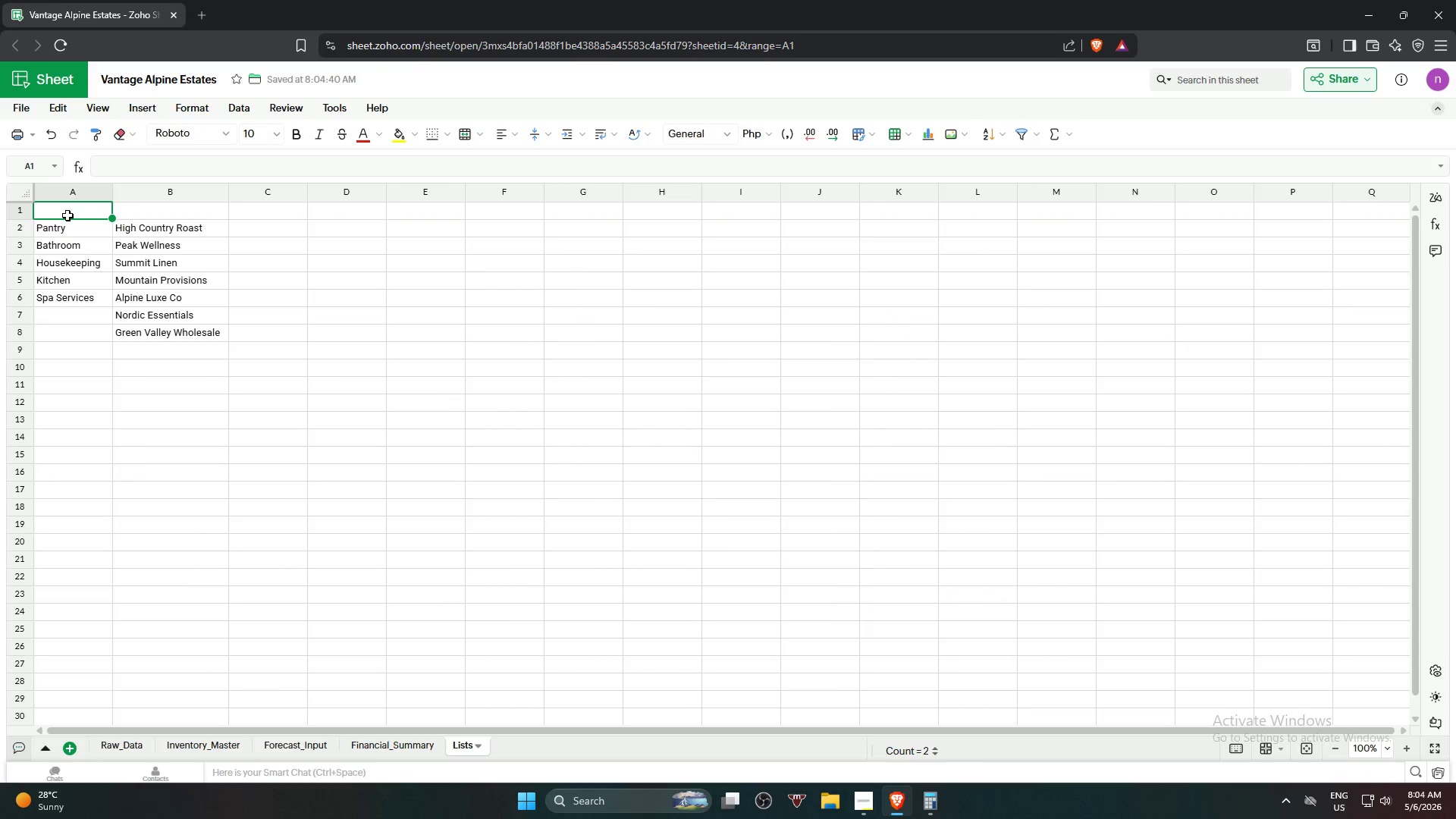 
key(Control+ControlLeft)
 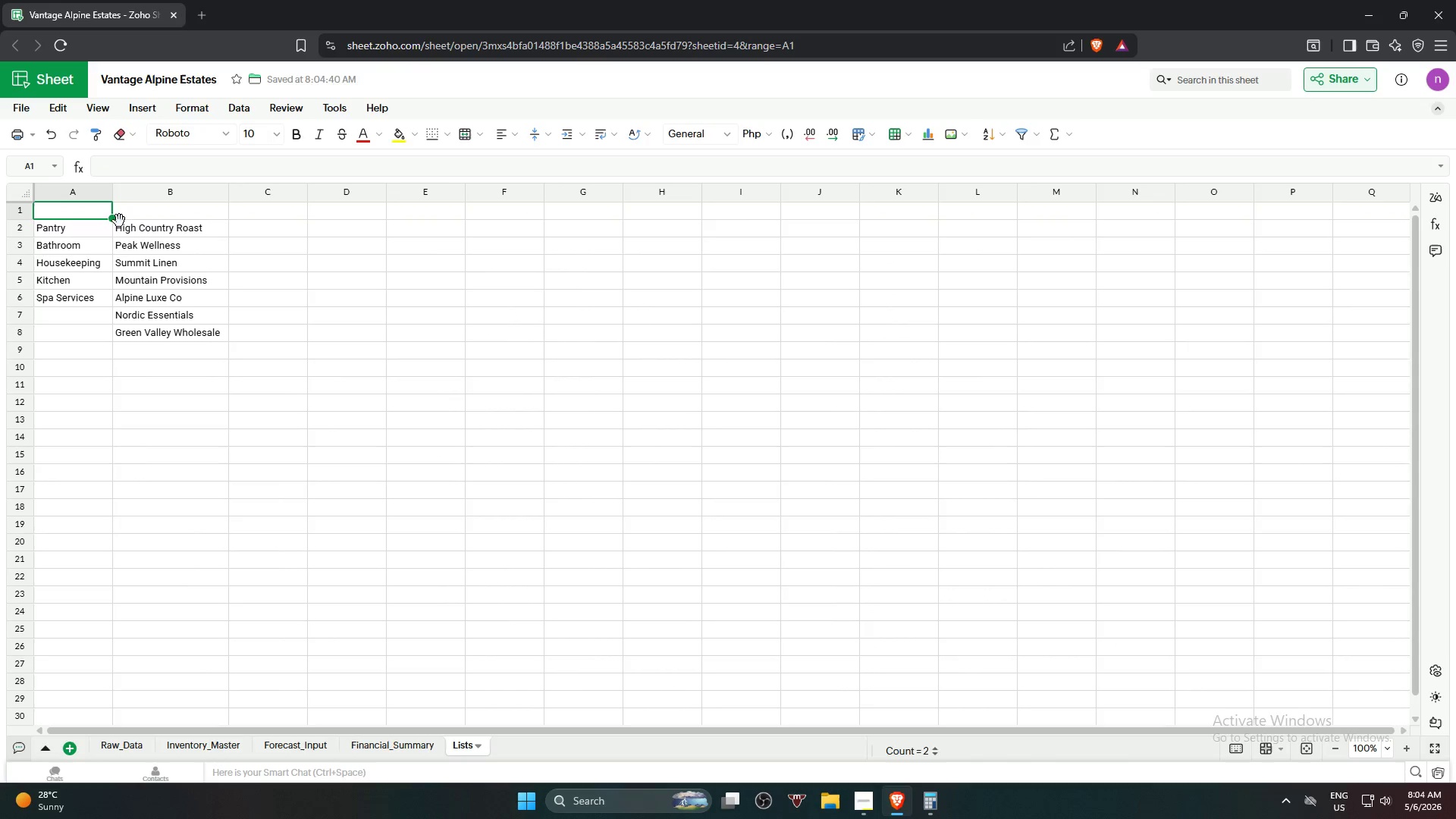 
key(Control+V)
 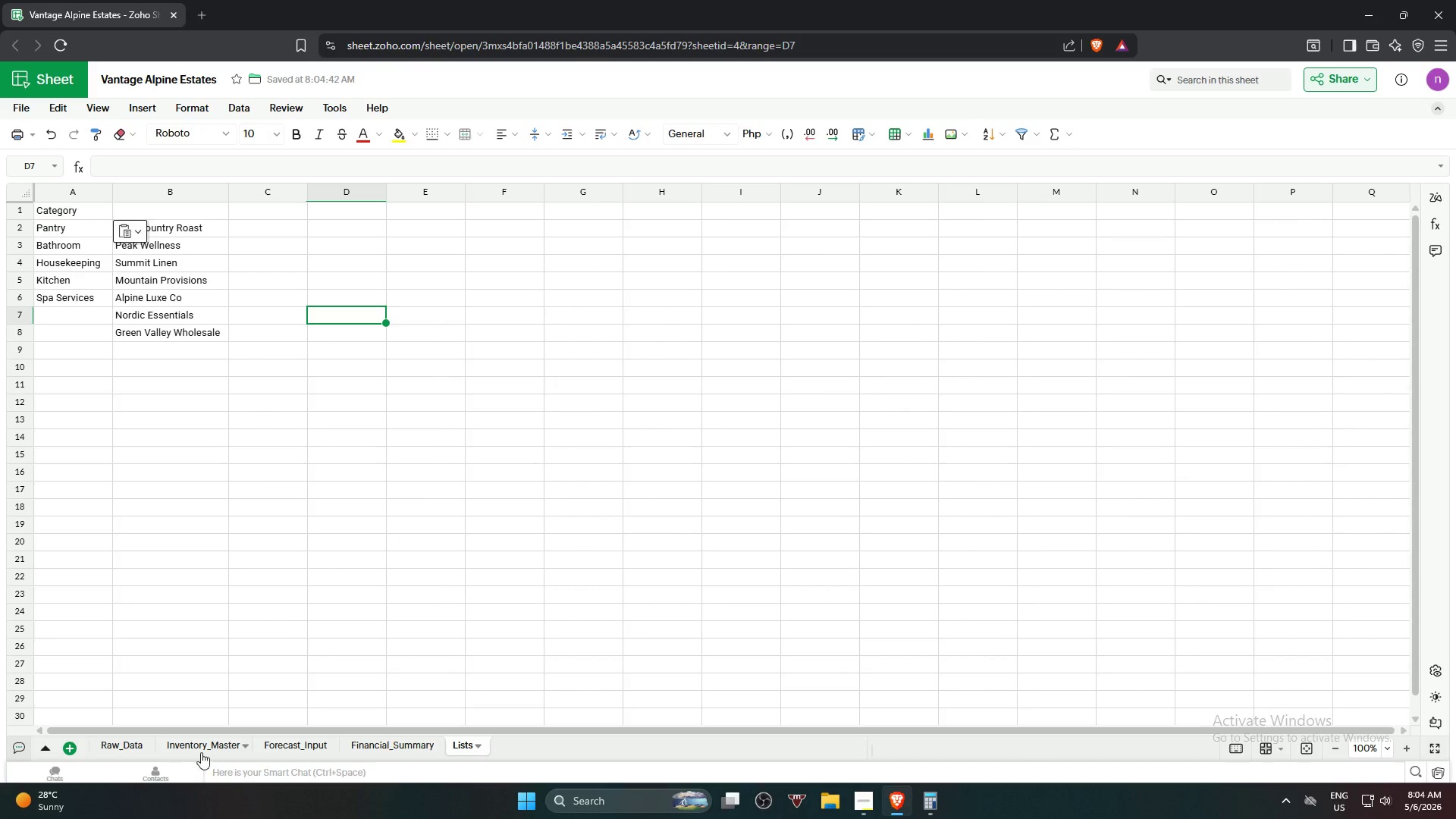 
left_click([205, 750])
 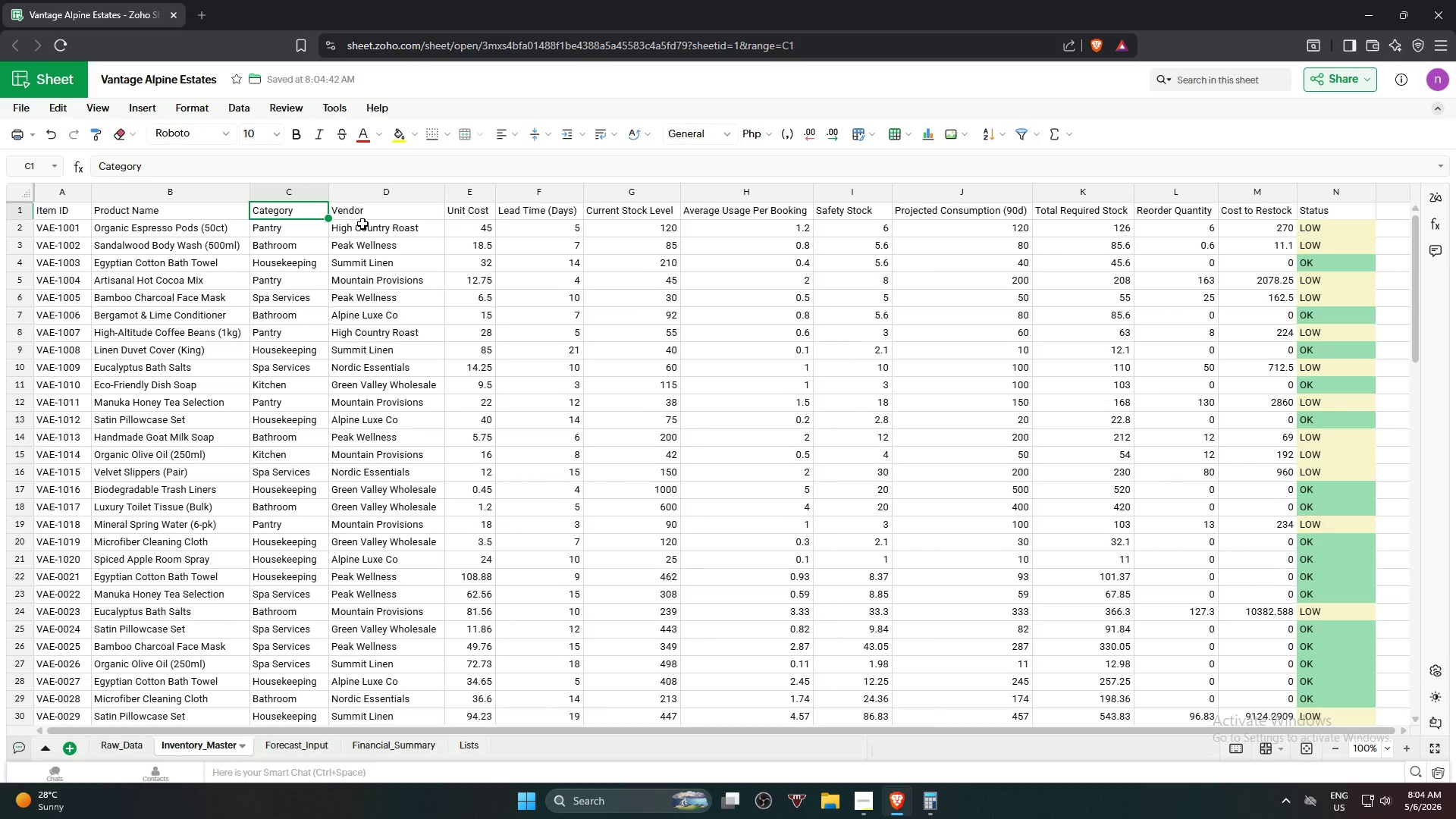 
left_click([391, 214])
 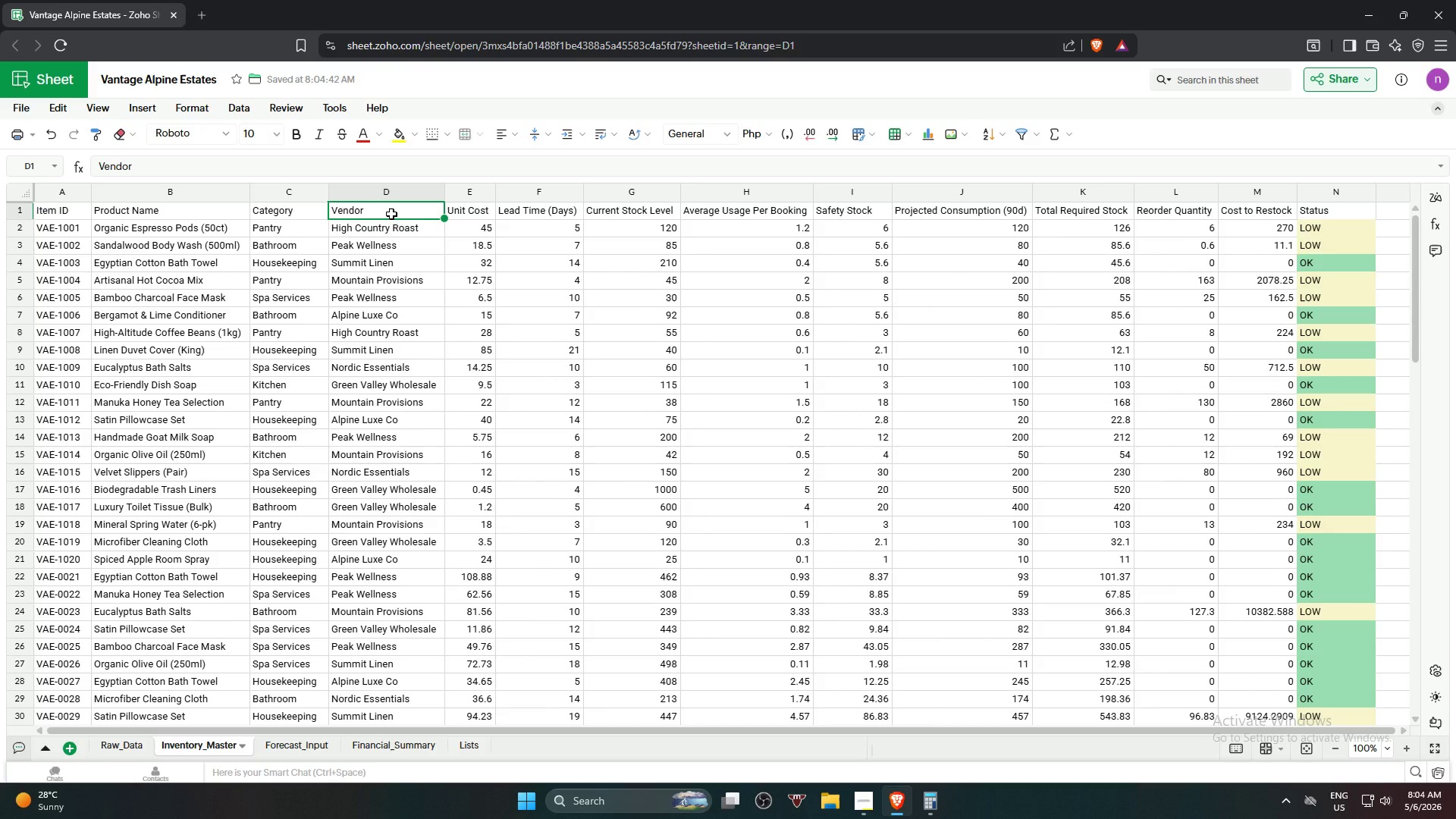 
key(Control+C)
 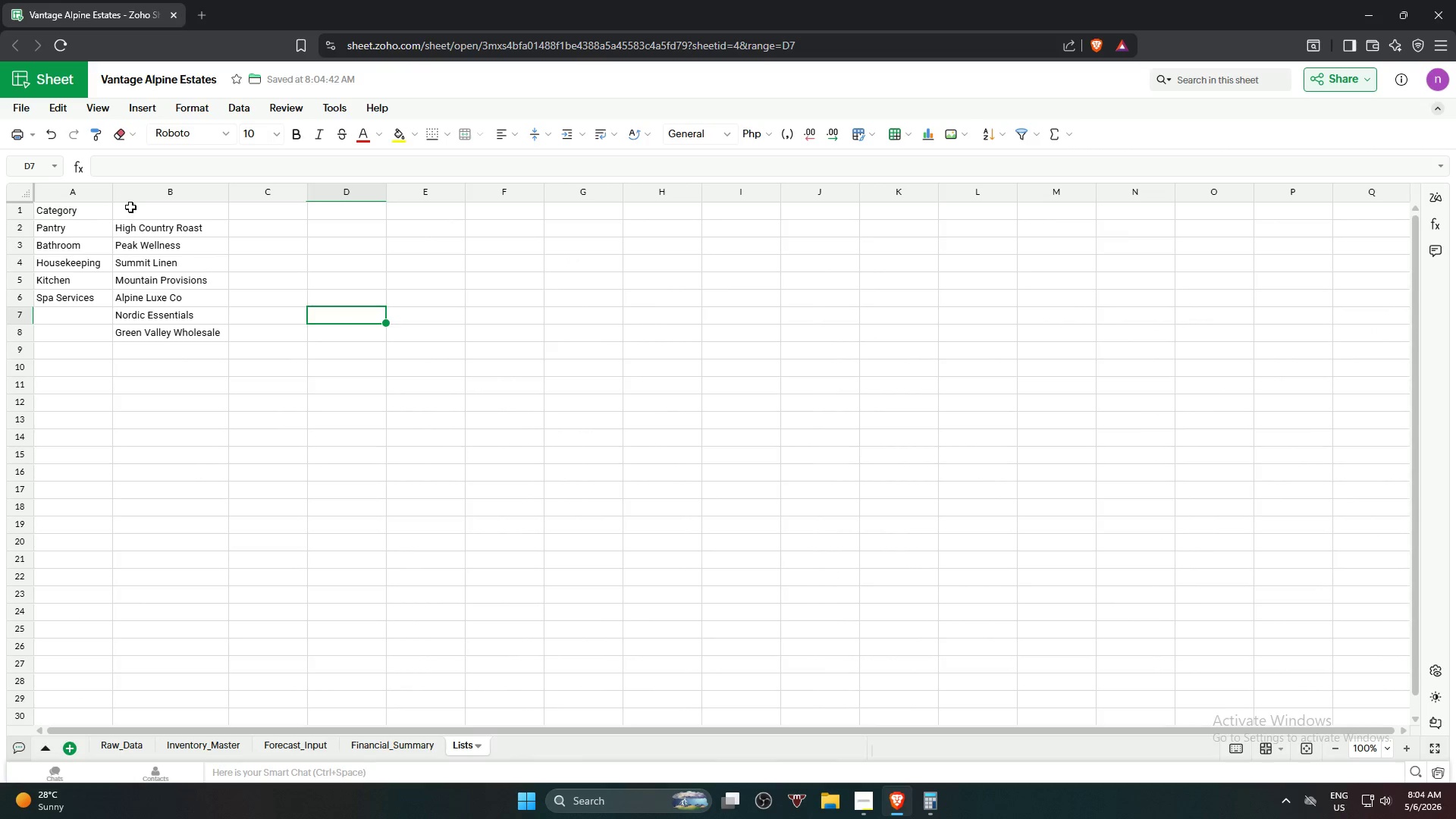 
key(Control+V)
 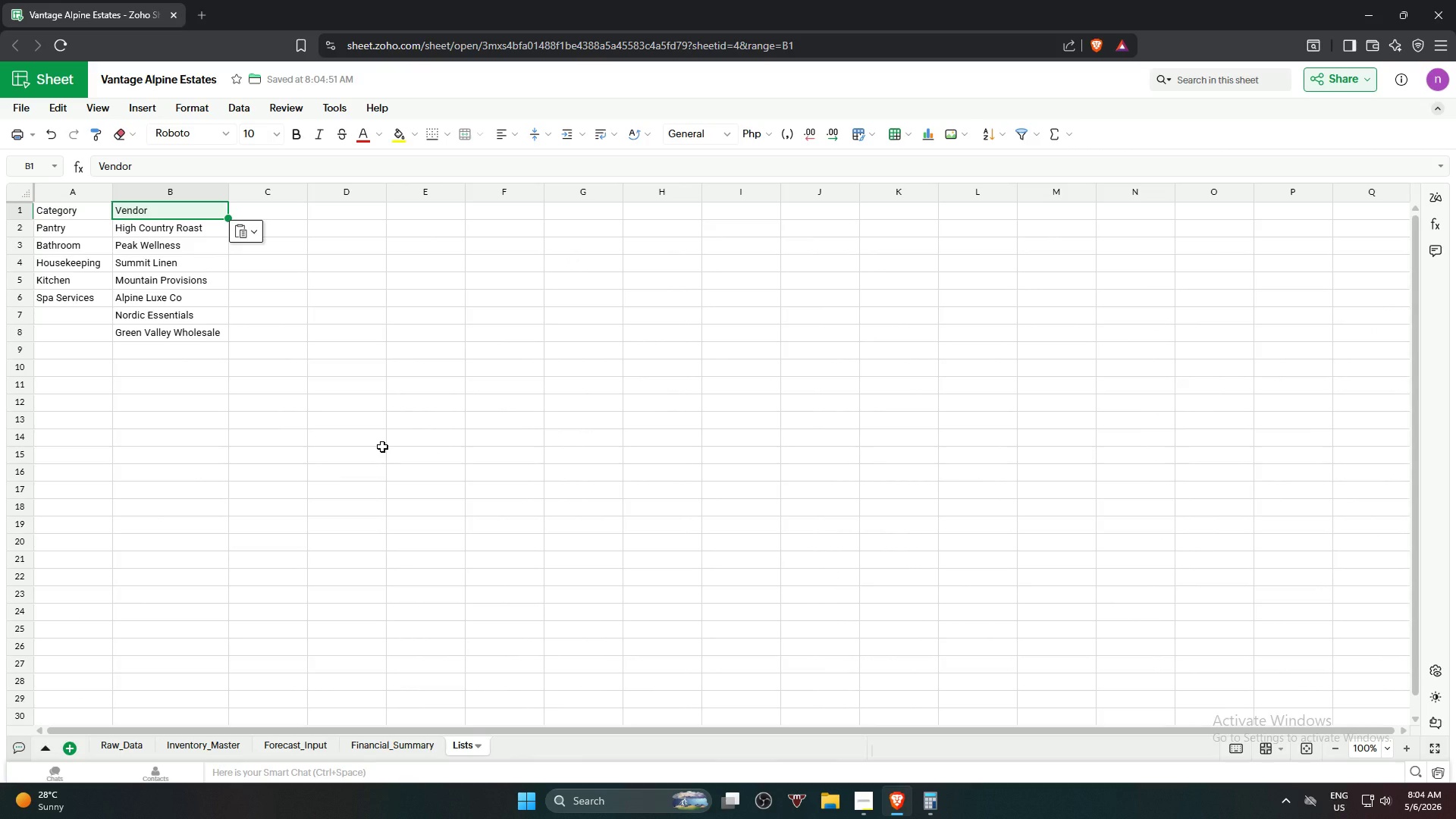 
wait(6.97)
 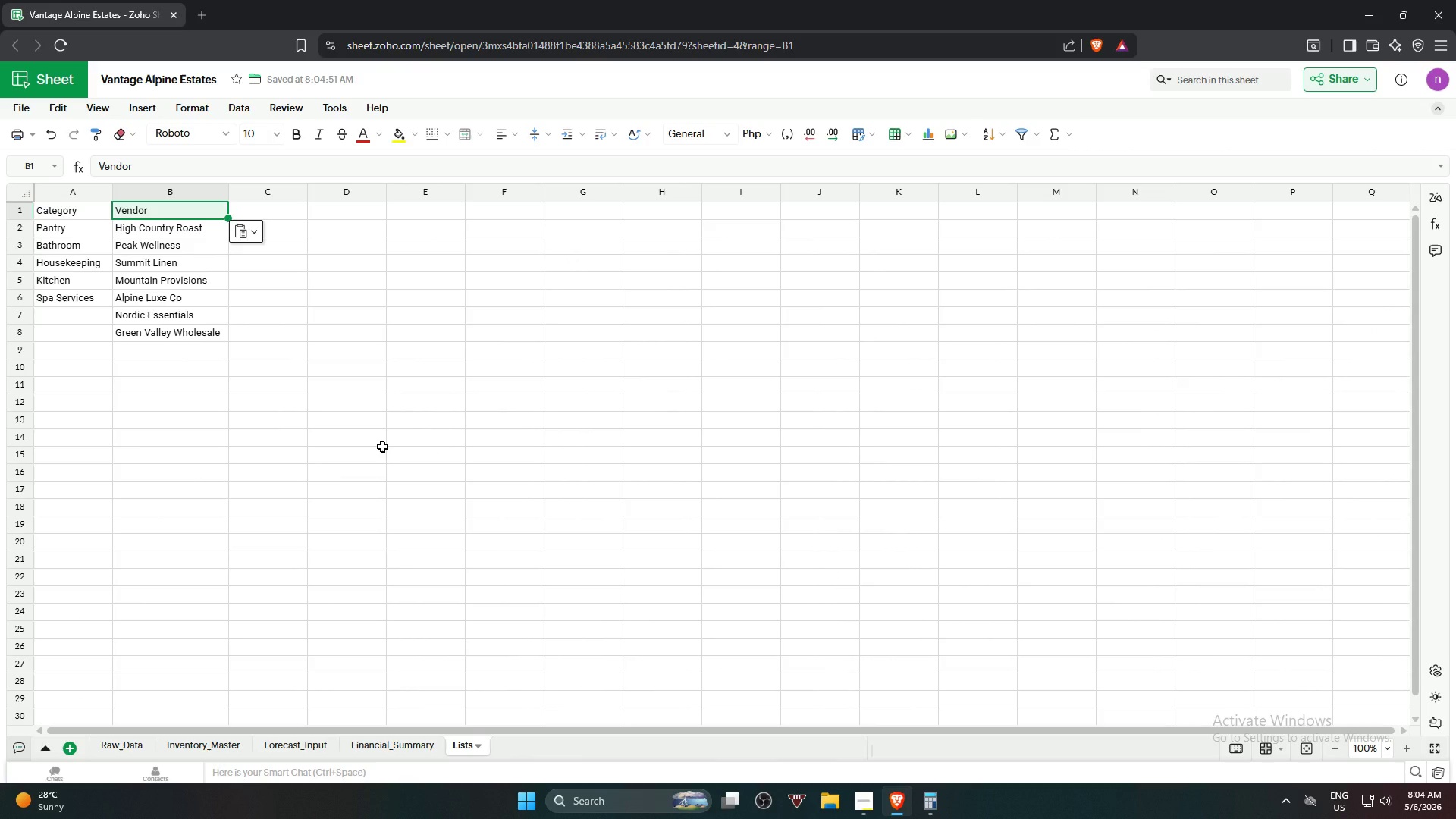 
left_click([382, 447])
 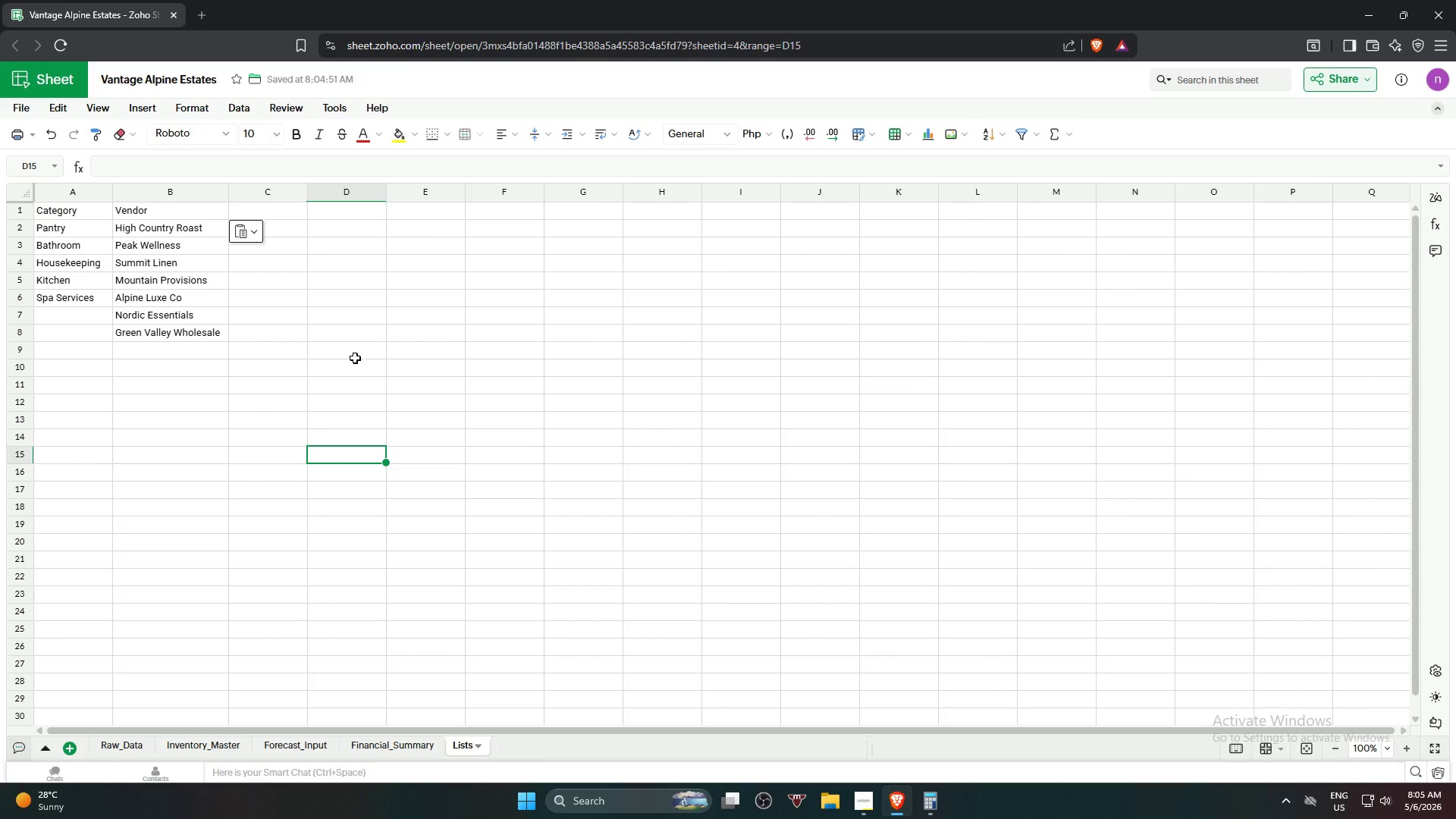 
wait(16.02)
 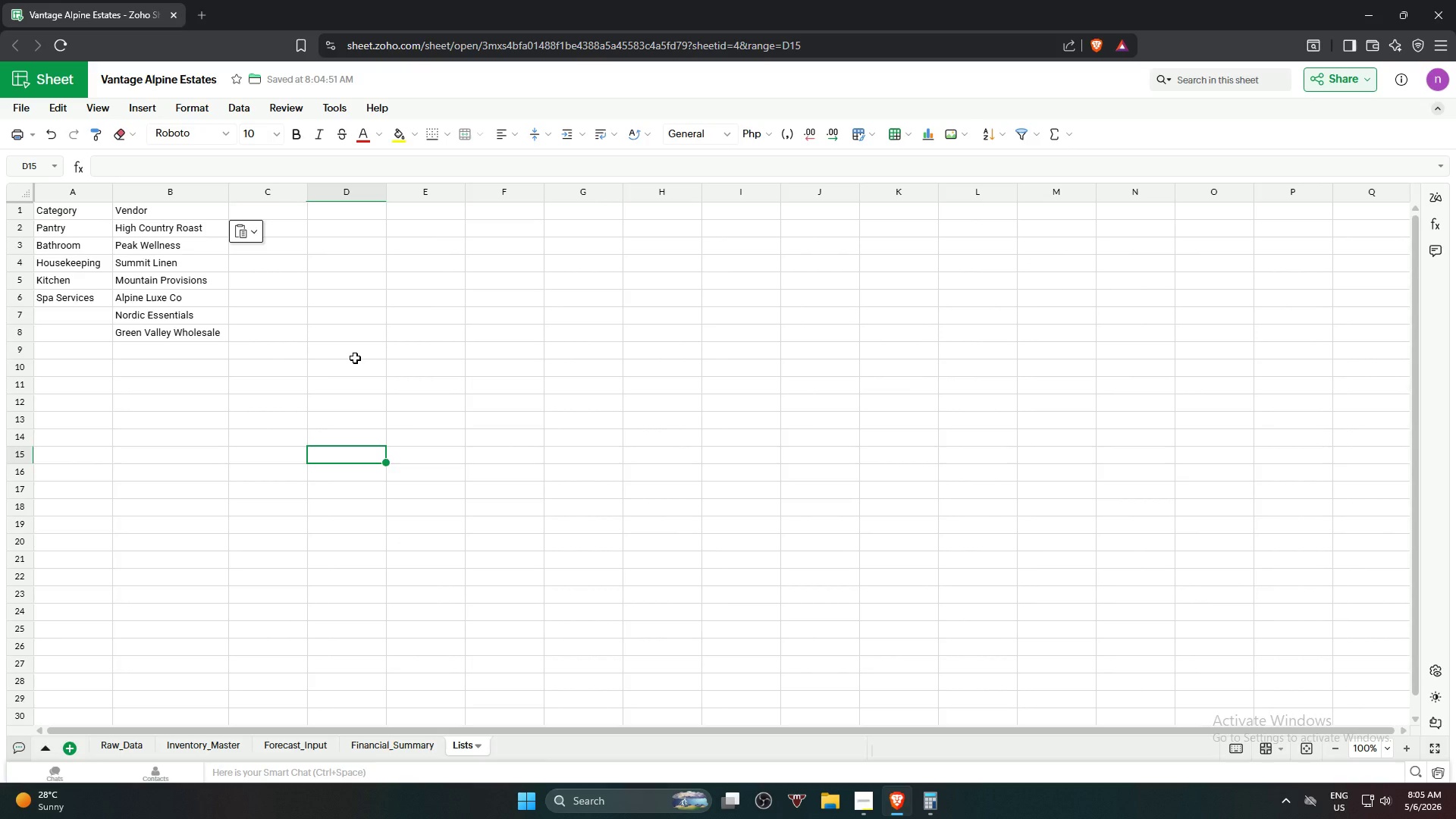 
left_click([366, 319])
 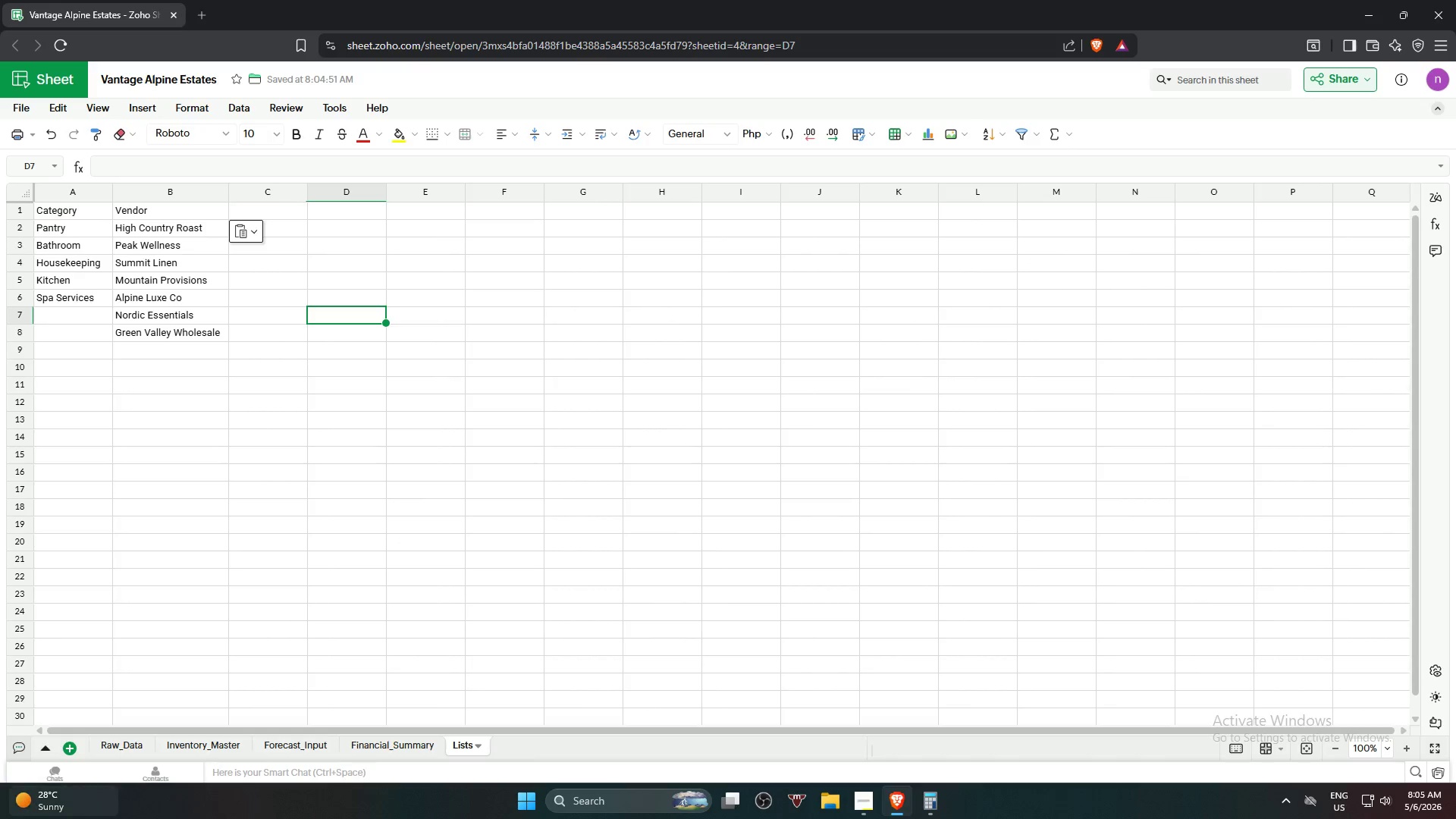 
left_click([174, 748])
 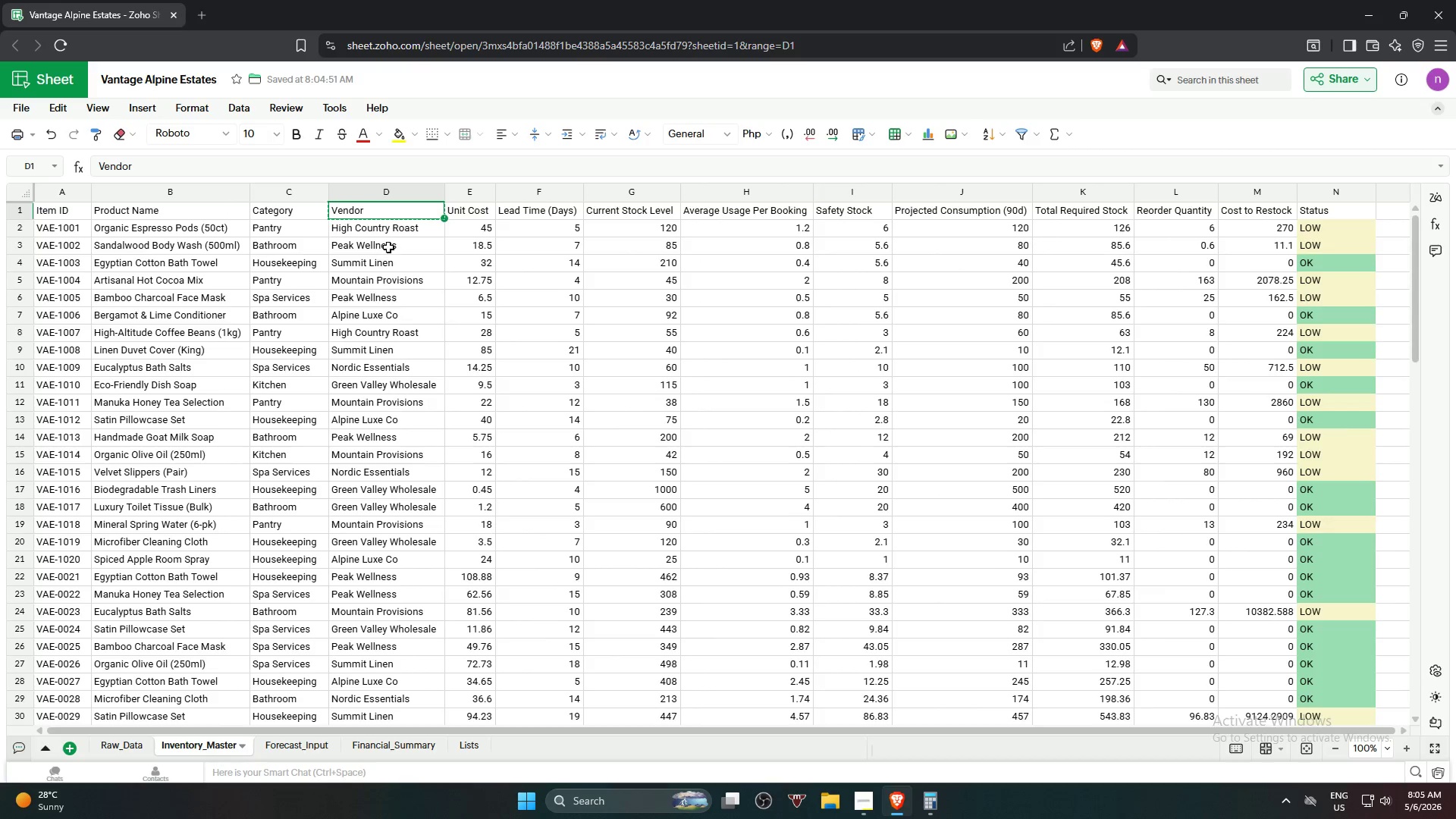 
left_click([390, 234])
 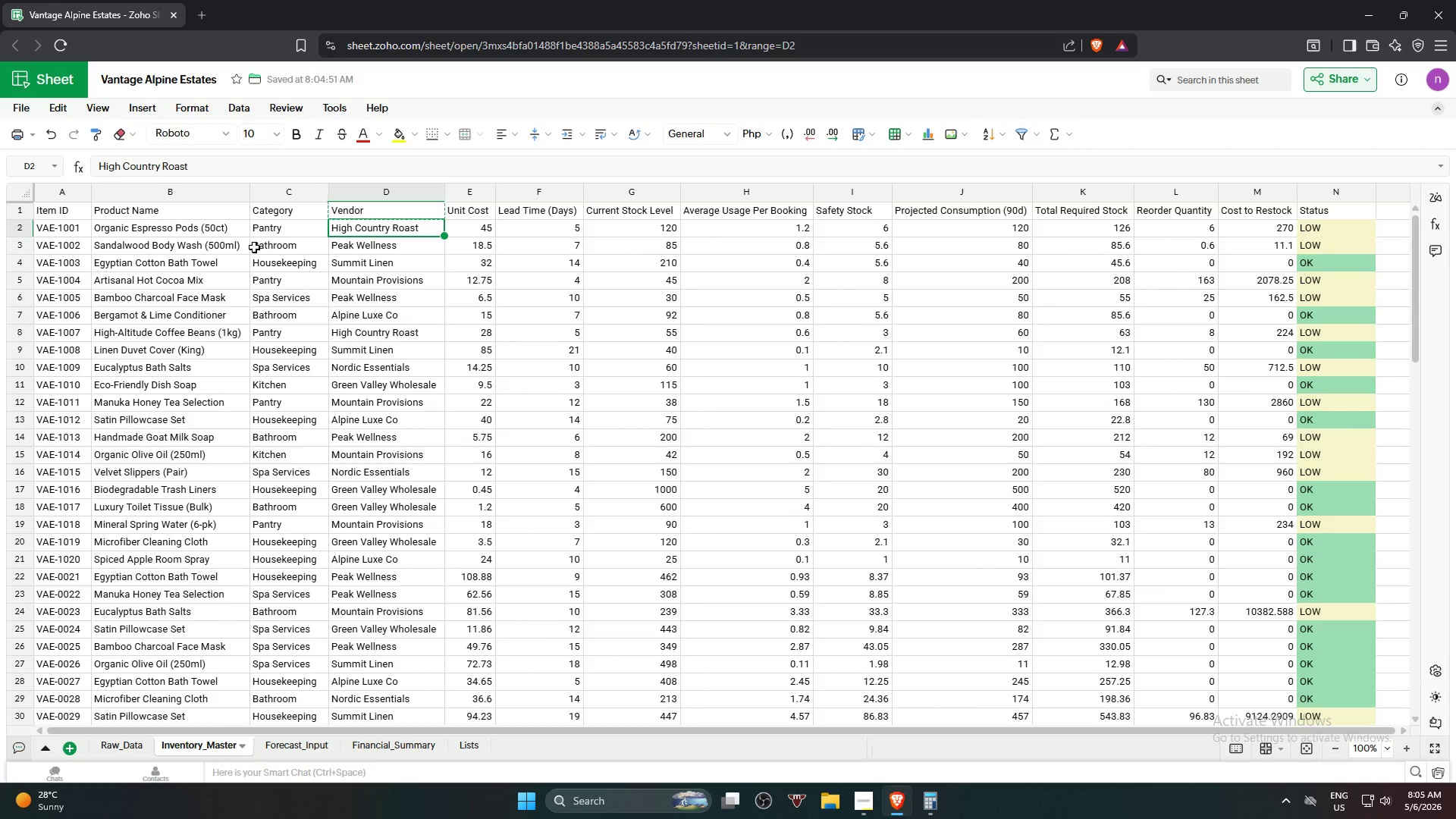 
left_click([286, 231])
 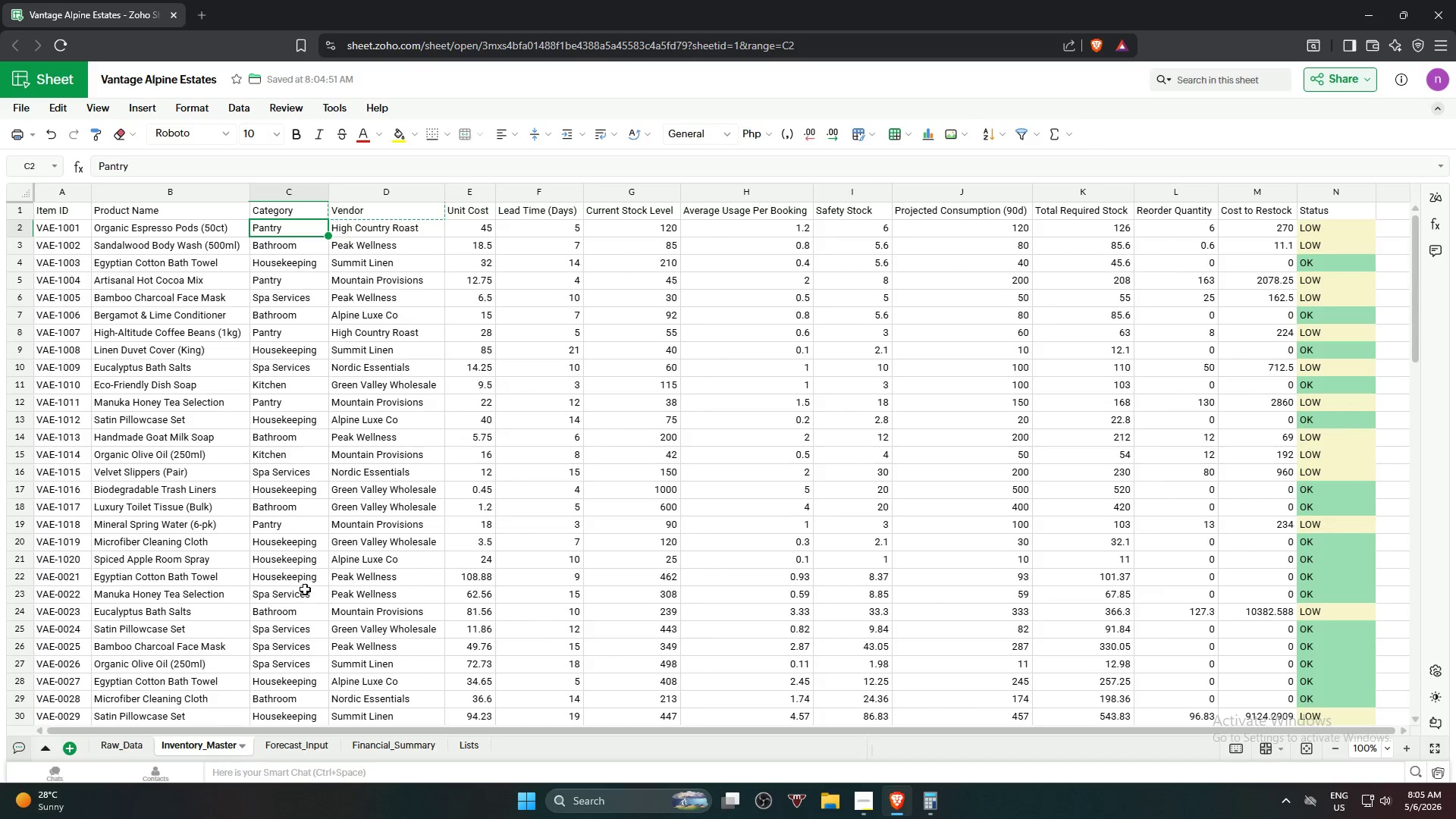 
hold_key(key=ShiftLeft, duration=0.77)
 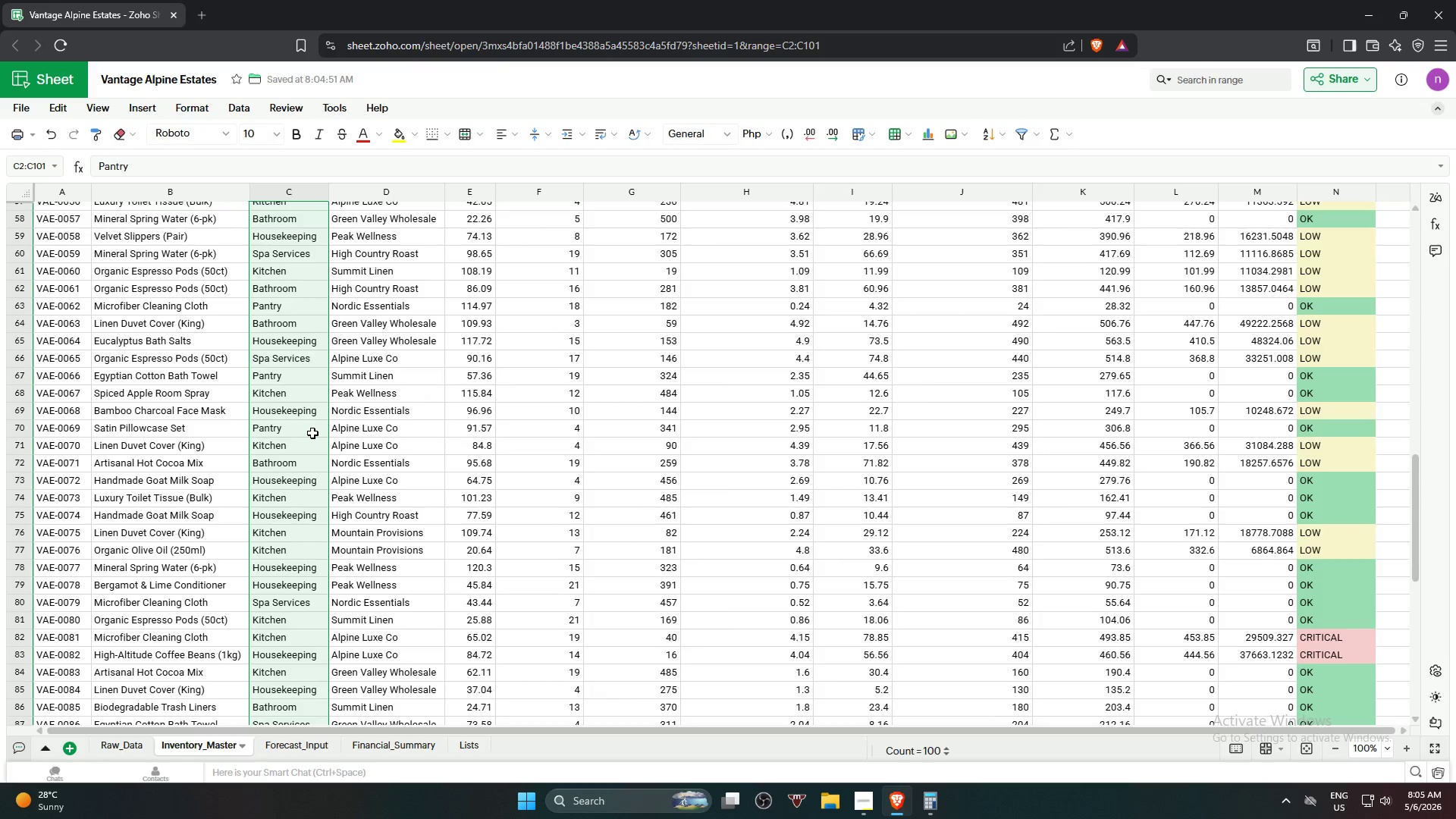 
scroll: coordinate [284, 645], scroll_direction: down, amount: 20.0
 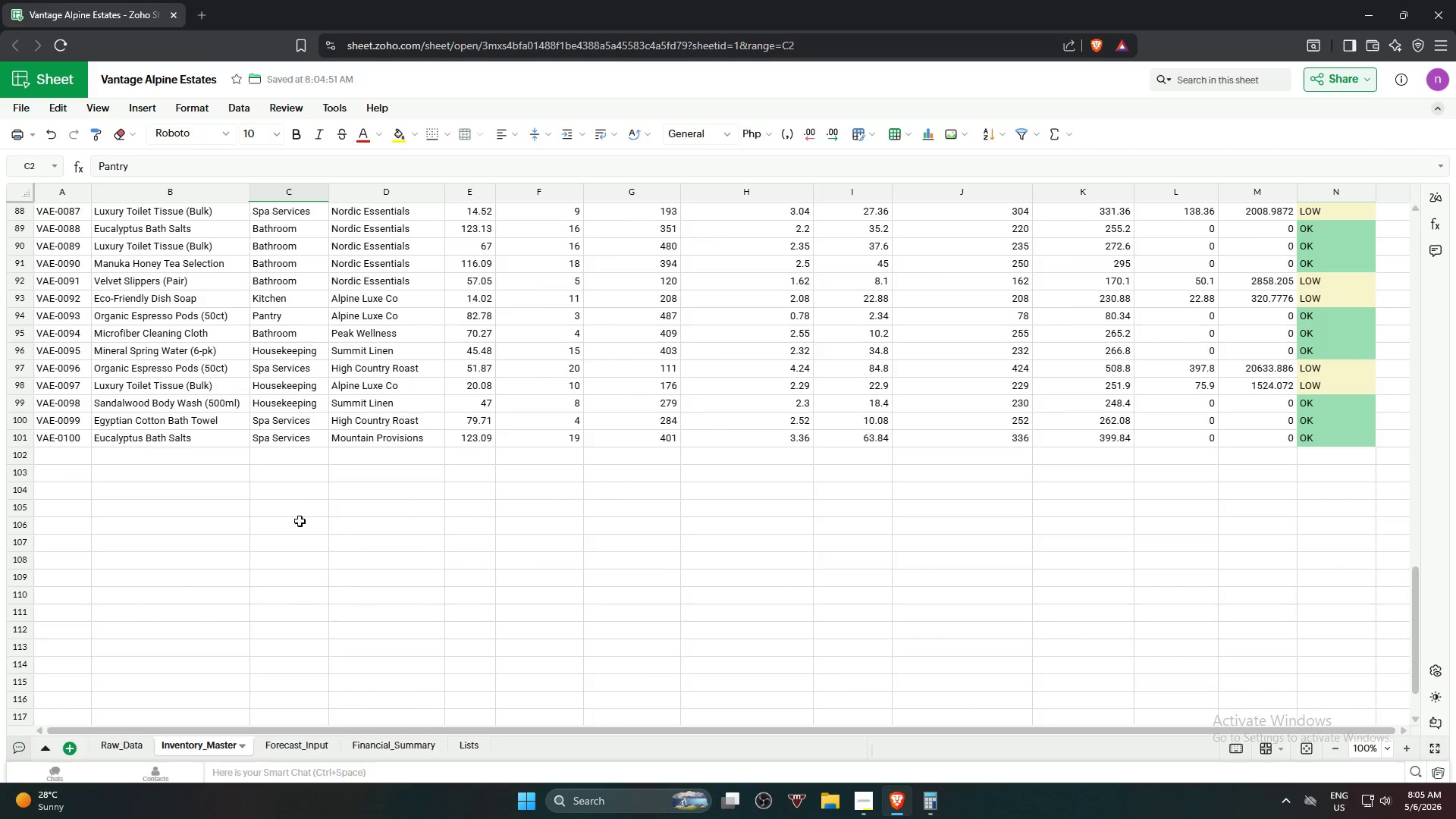 
left_click([307, 442])
 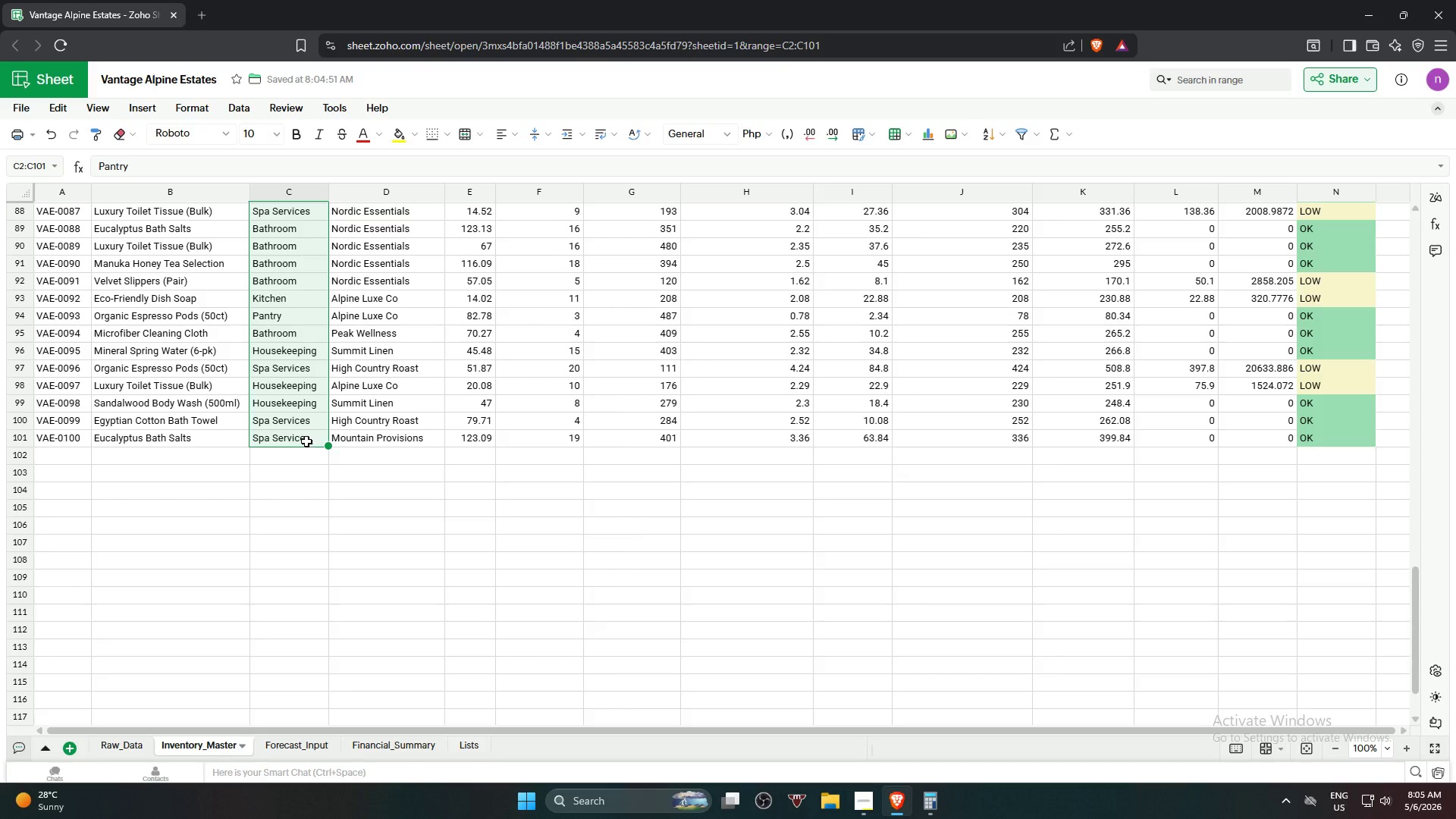 
scroll: coordinate [298, 352], scroll_direction: up, amount: 21.0
 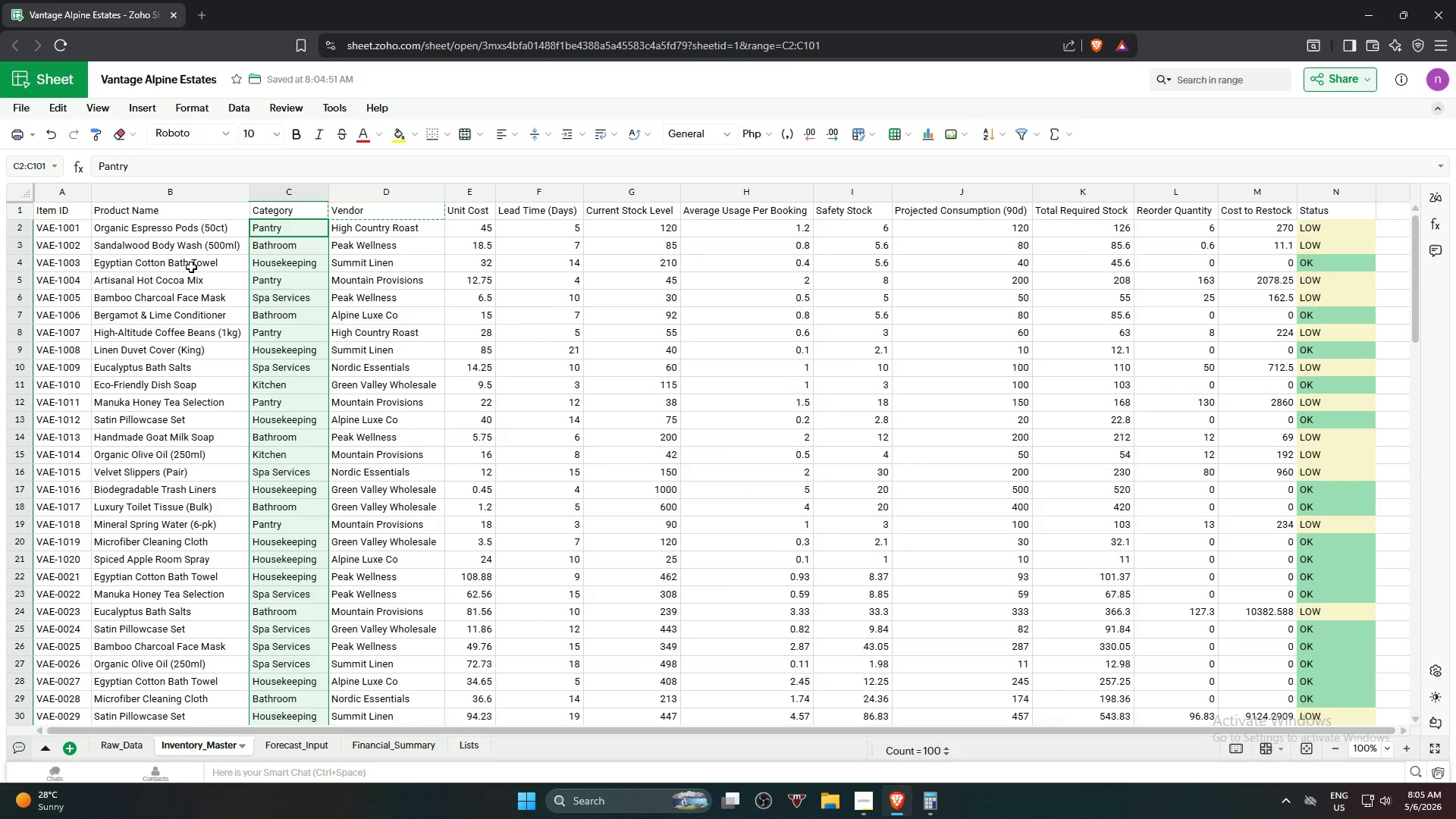 
wait(8.68)
 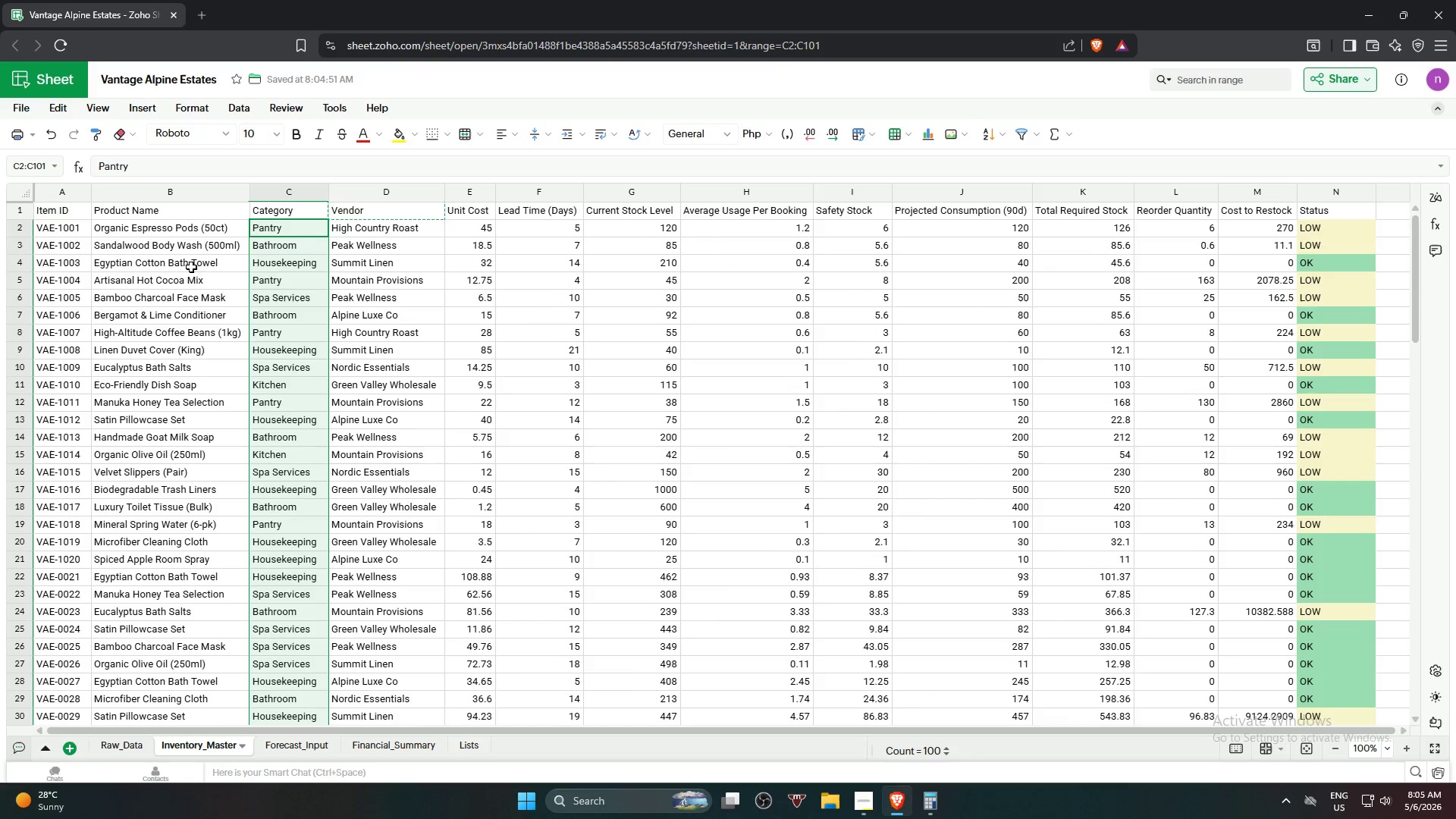 
left_click([228, 108])
 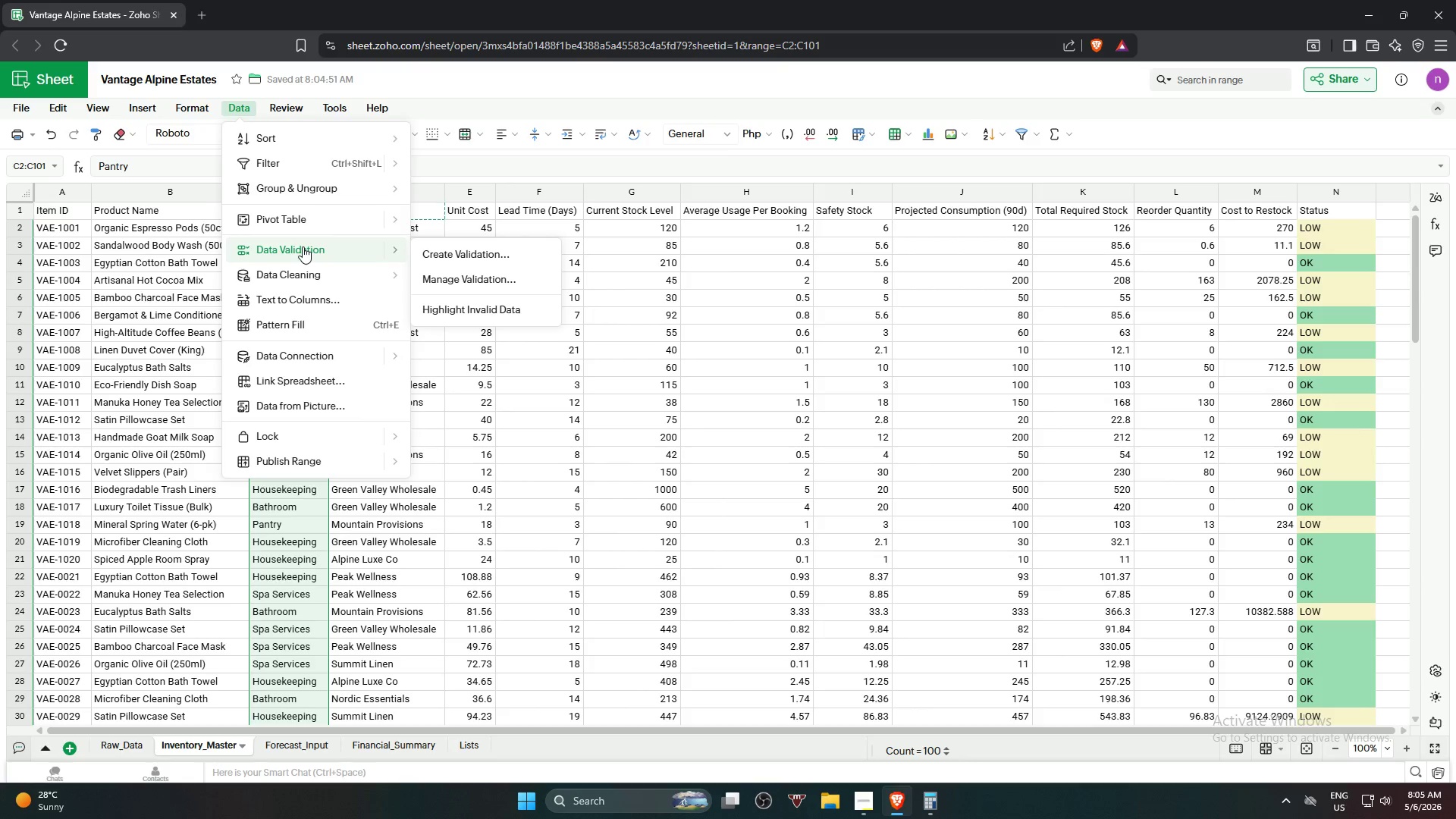 
wait(24.36)
 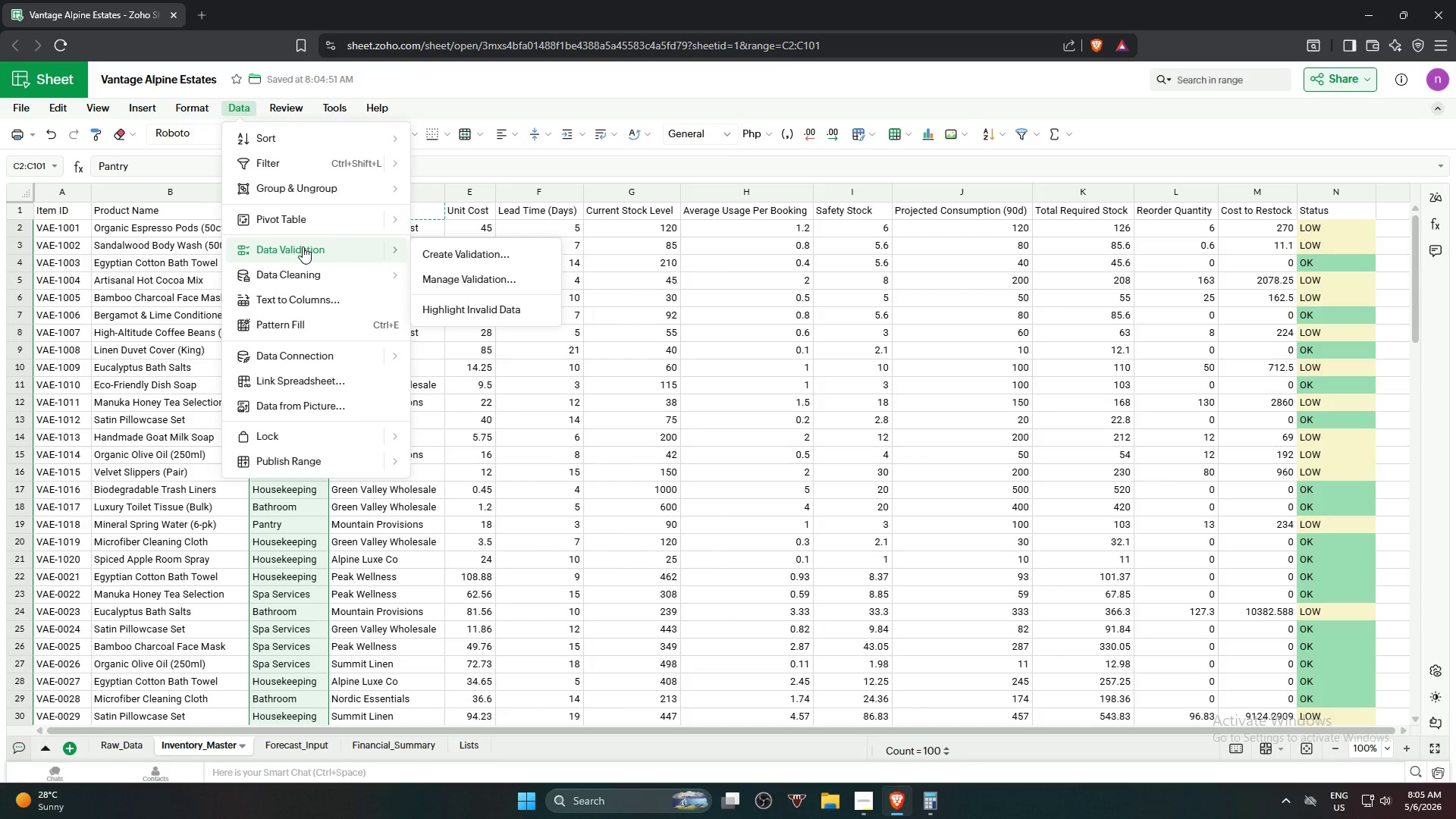 
left_click([474, 258])
 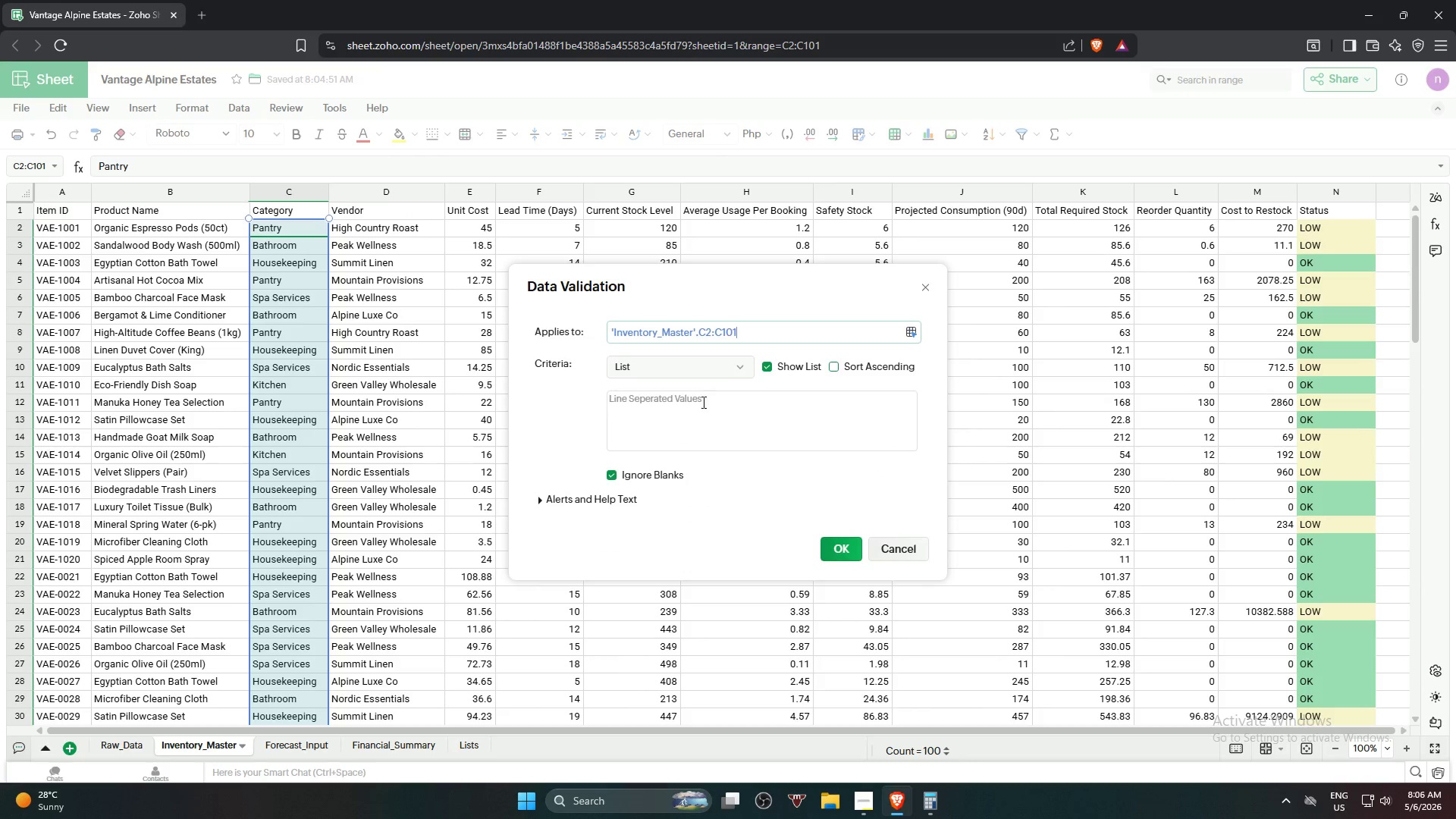 
left_click([705, 370])
 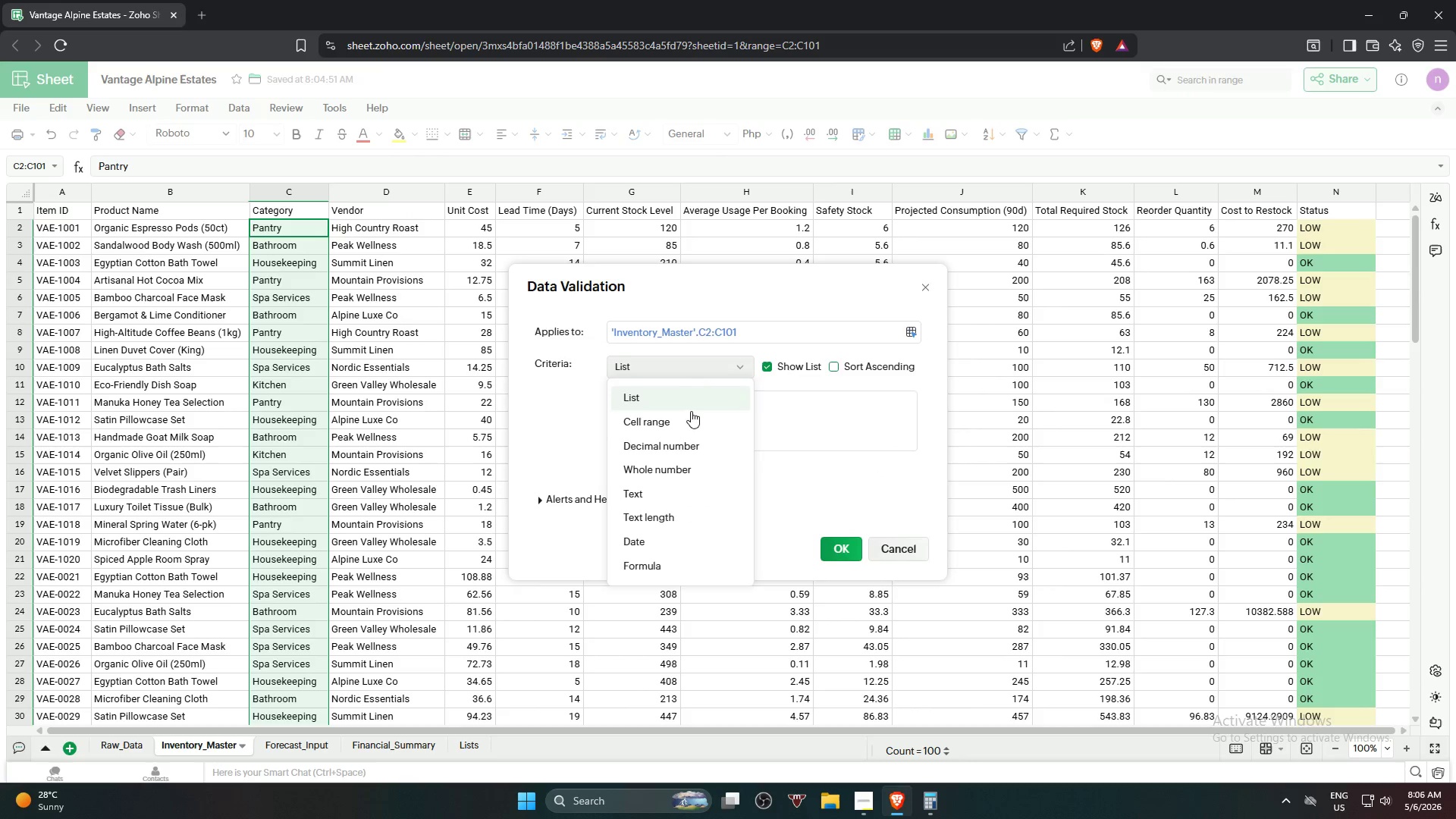 
left_click([690, 417])
 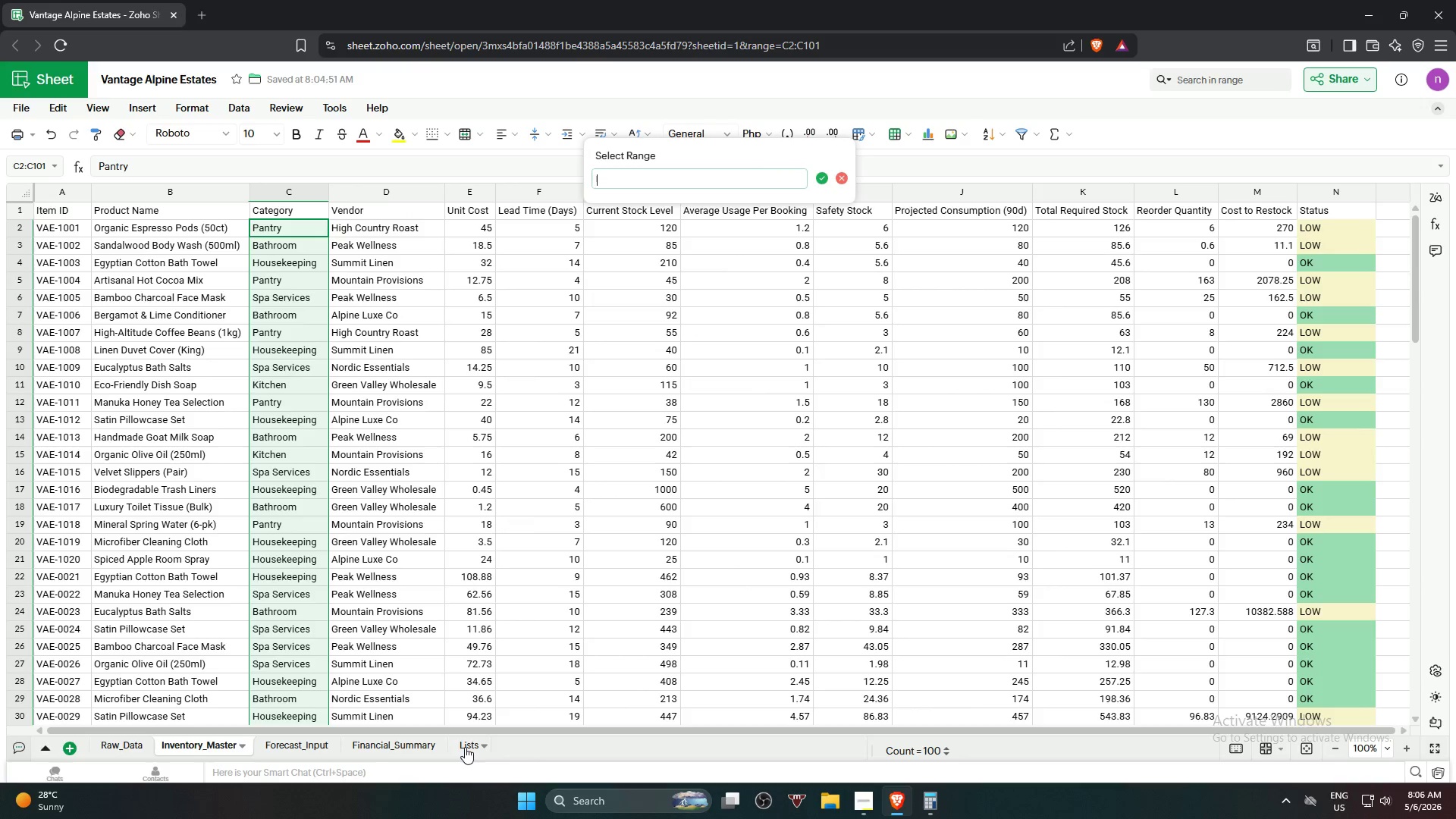 
wait(5.45)
 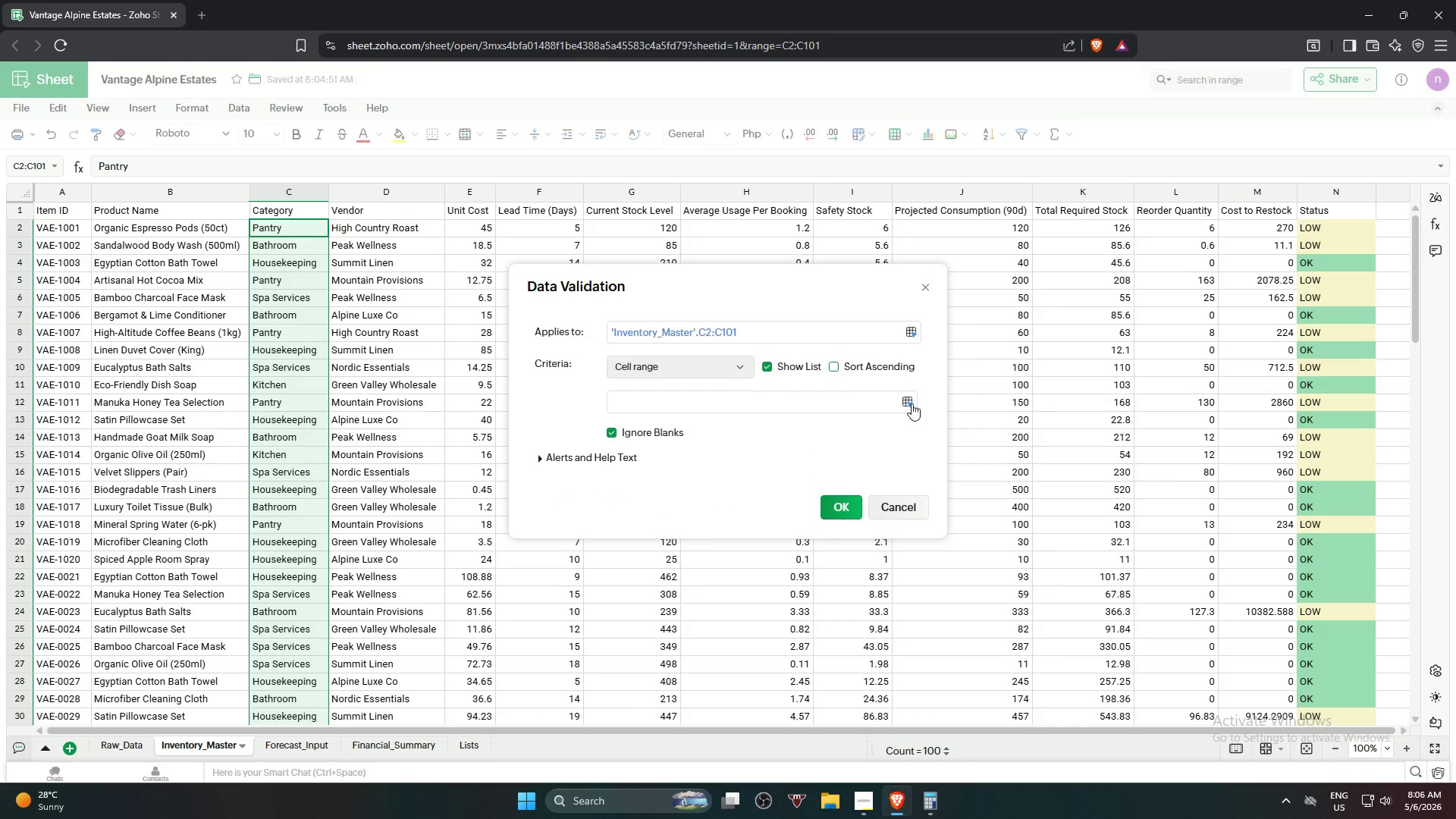 
left_click([465, 747])
 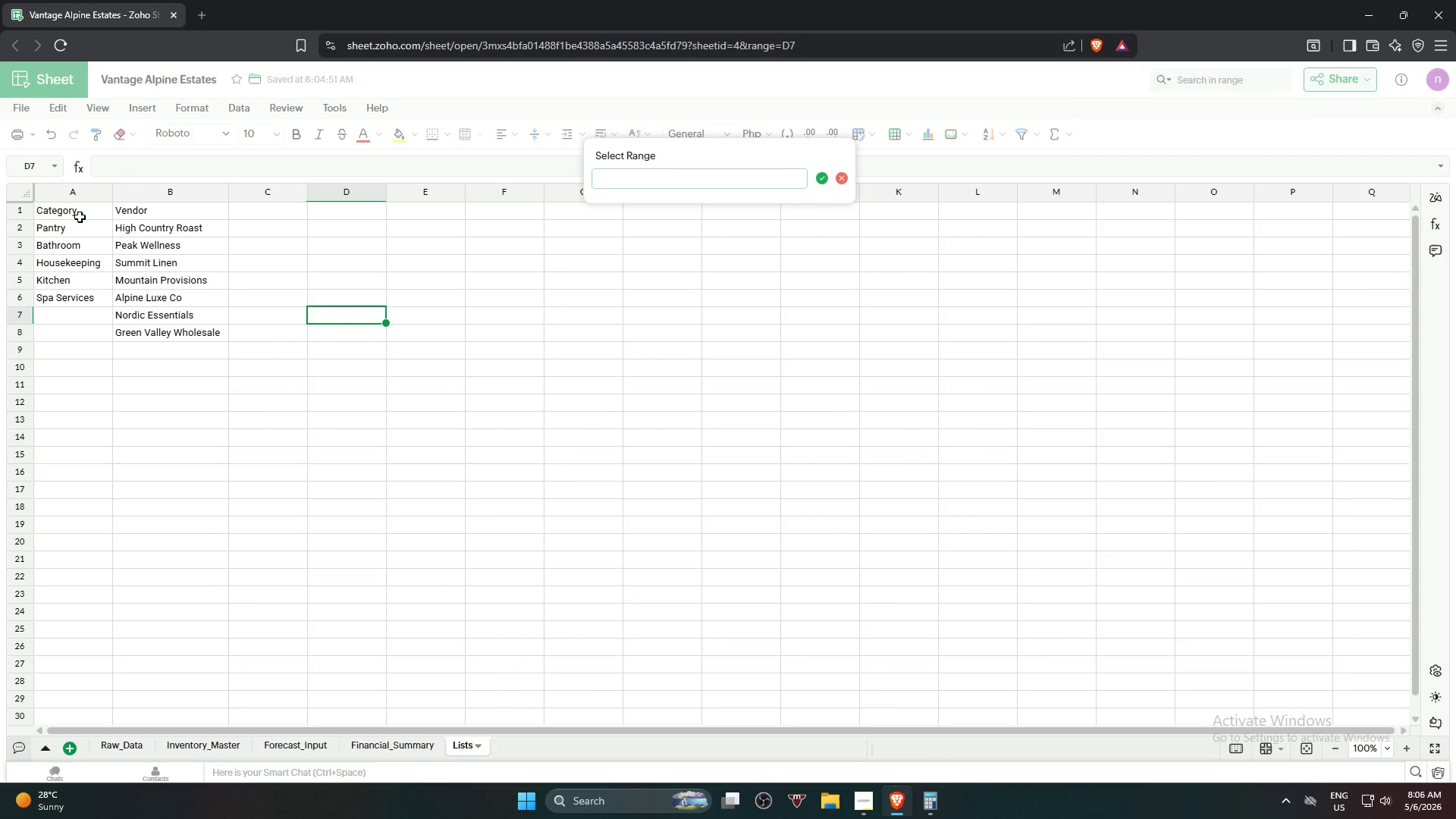 
left_click([76, 234])
 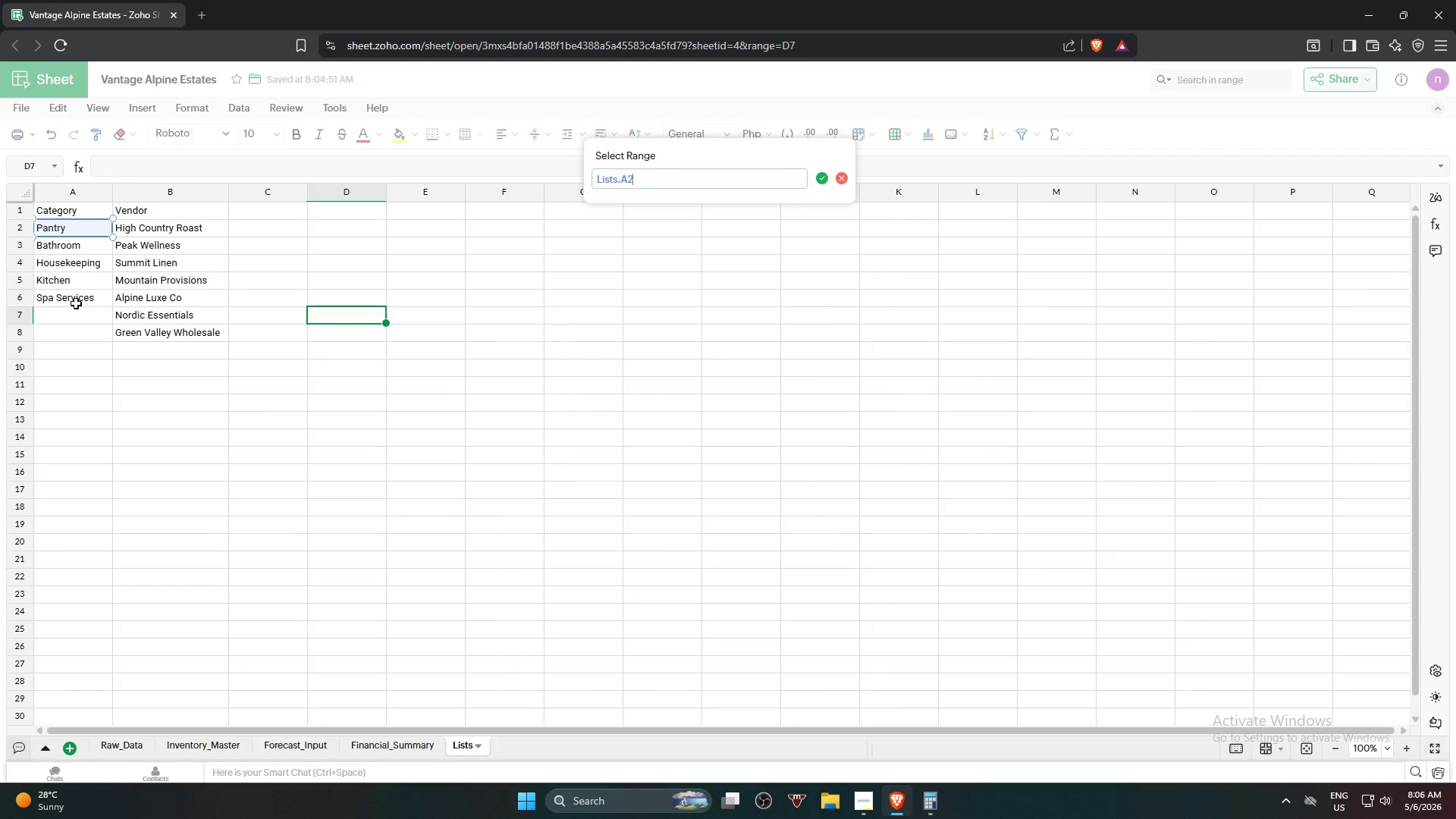 
hold_key(key=ShiftLeft, duration=0.45)
left_click([76, 303])
 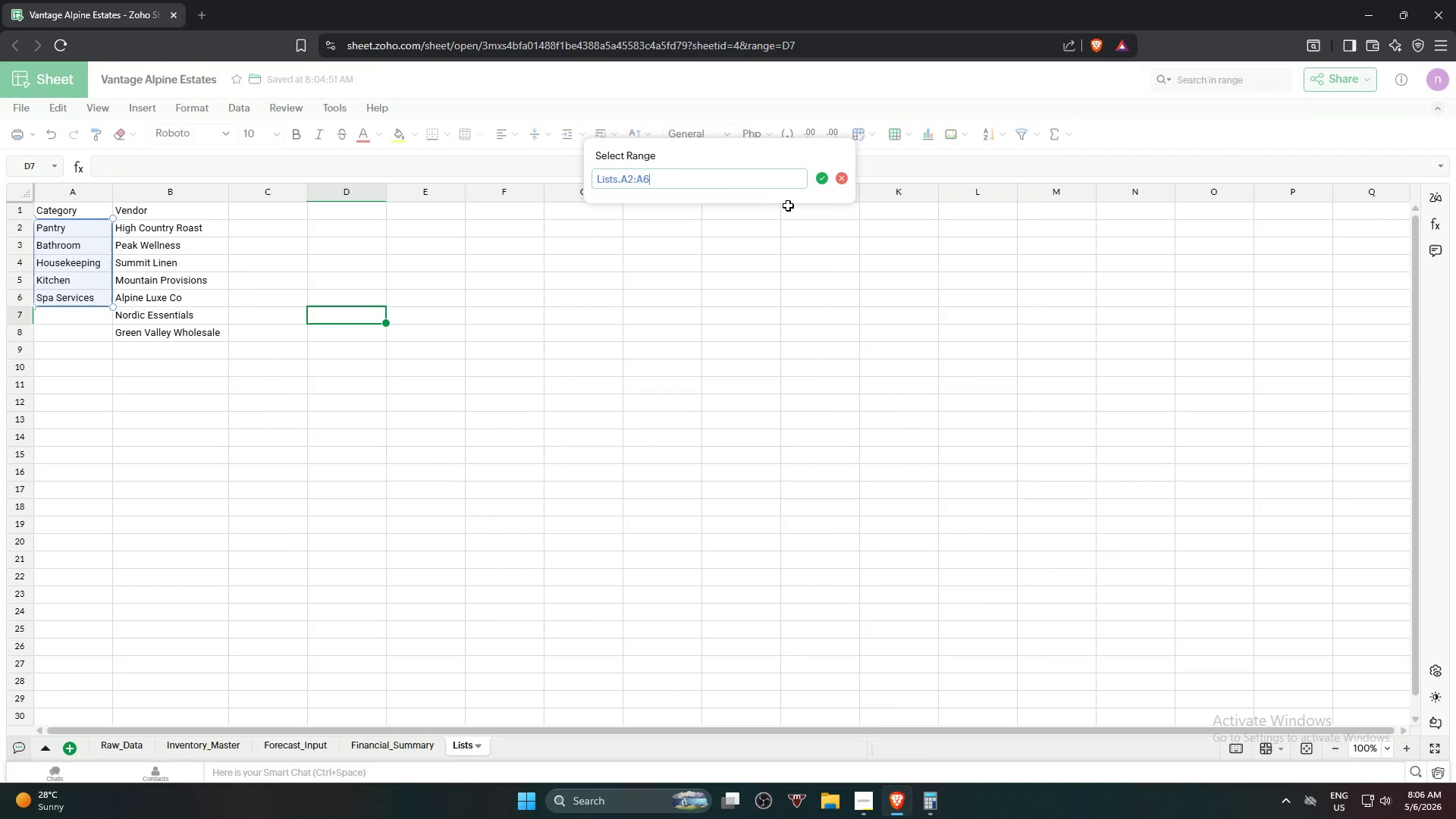 
wait(5.97)
 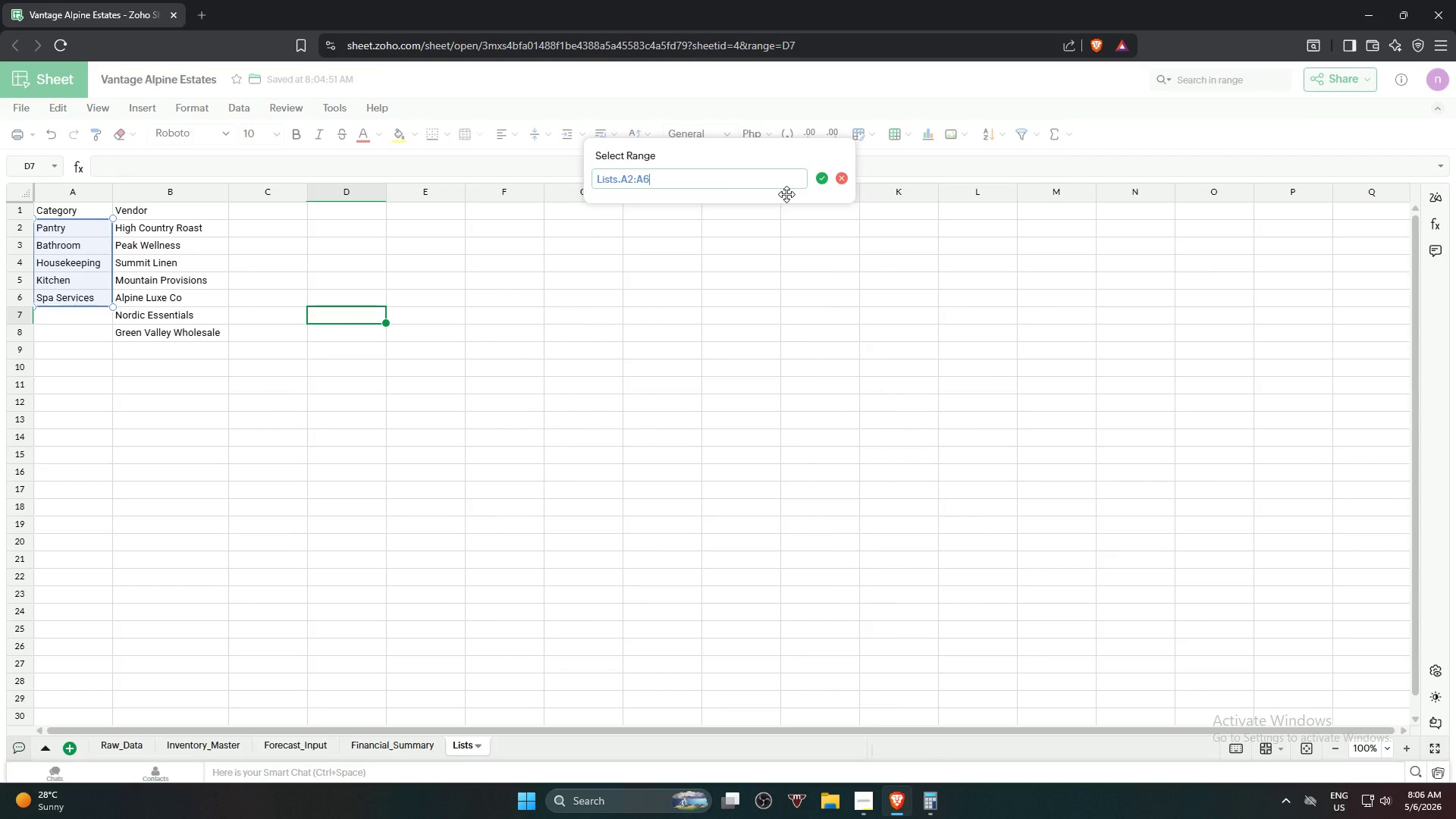 
left_click([824, 182])
 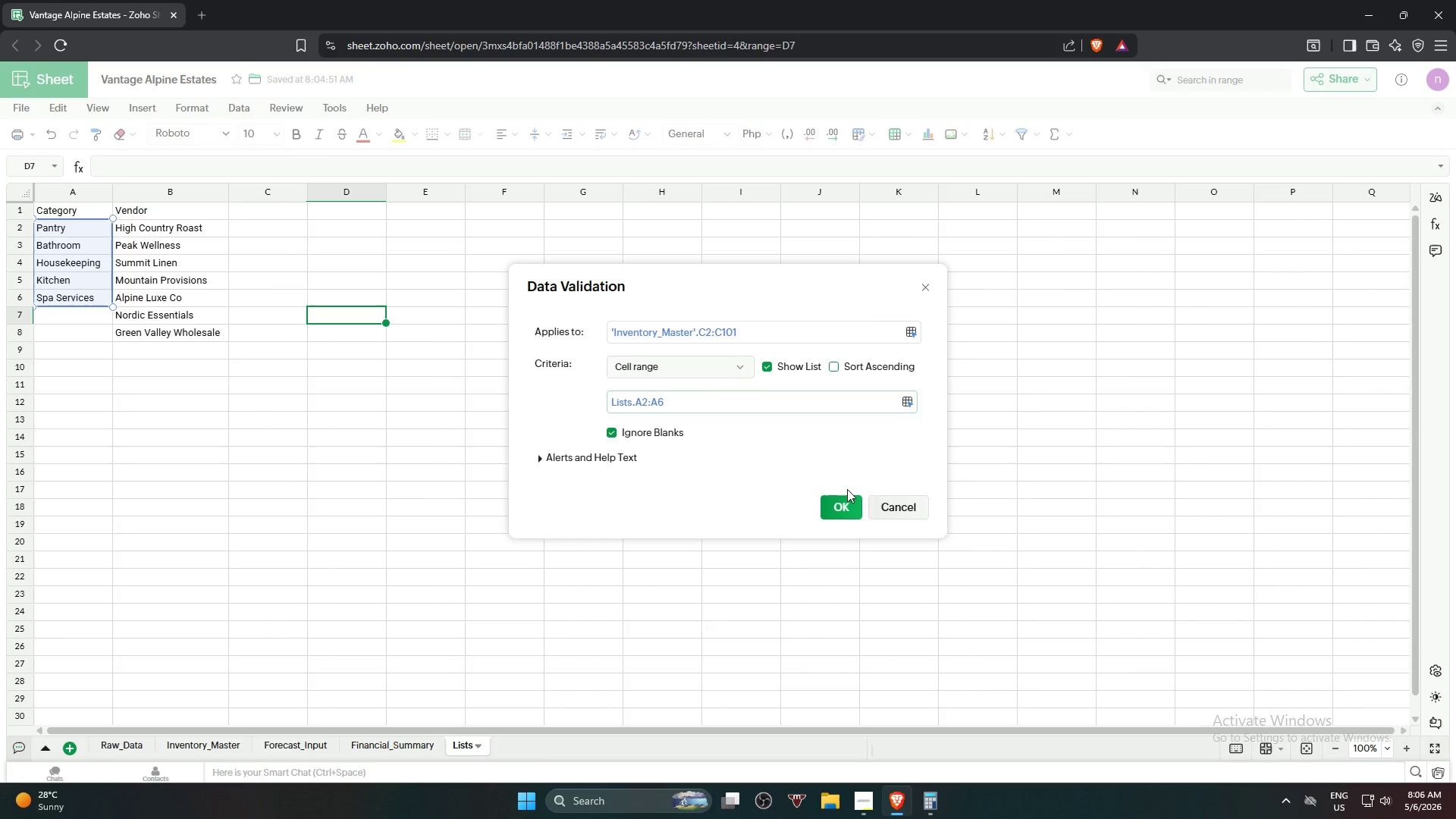 
left_click([849, 508])
 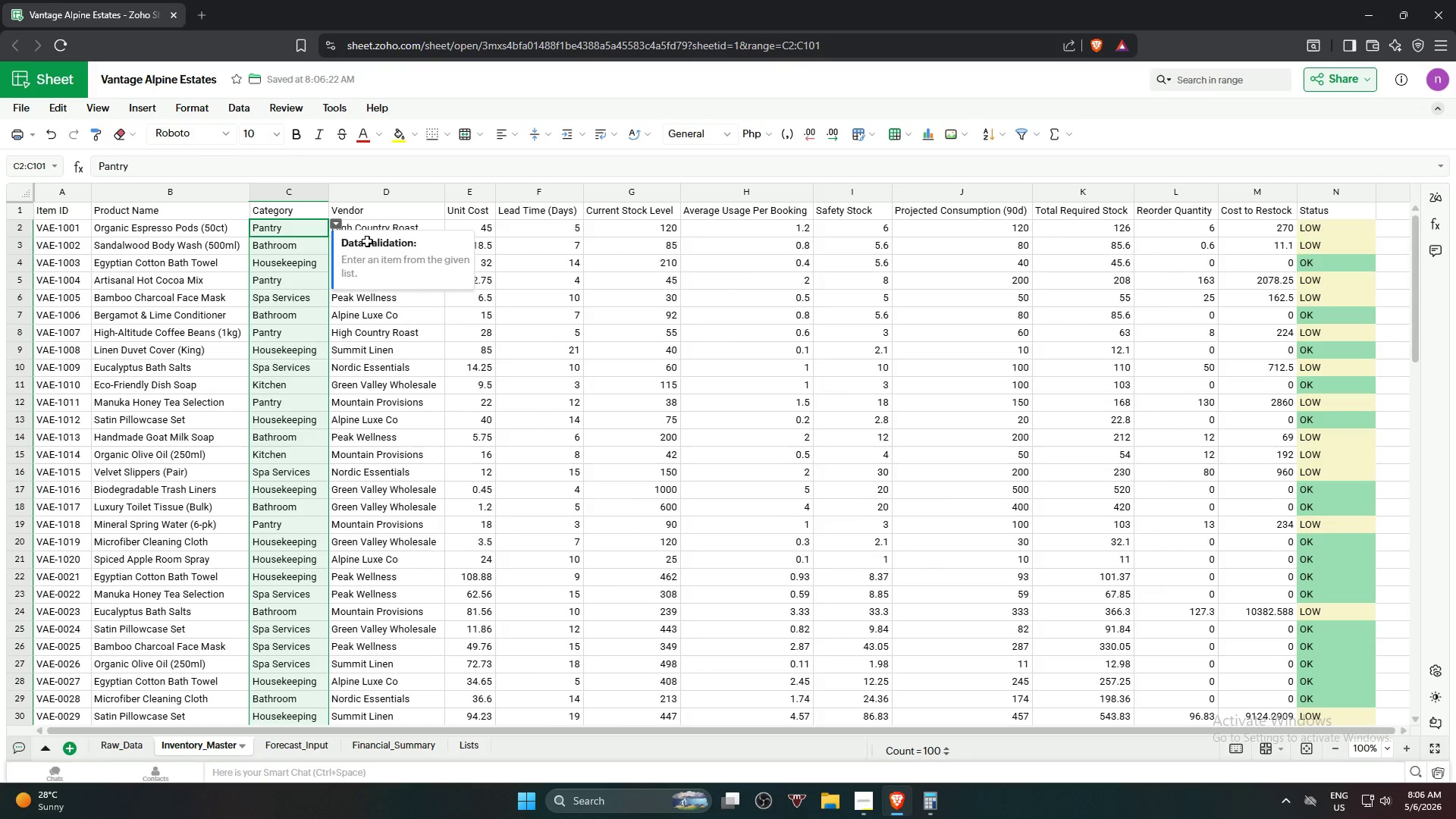 
left_click([337, 220])
 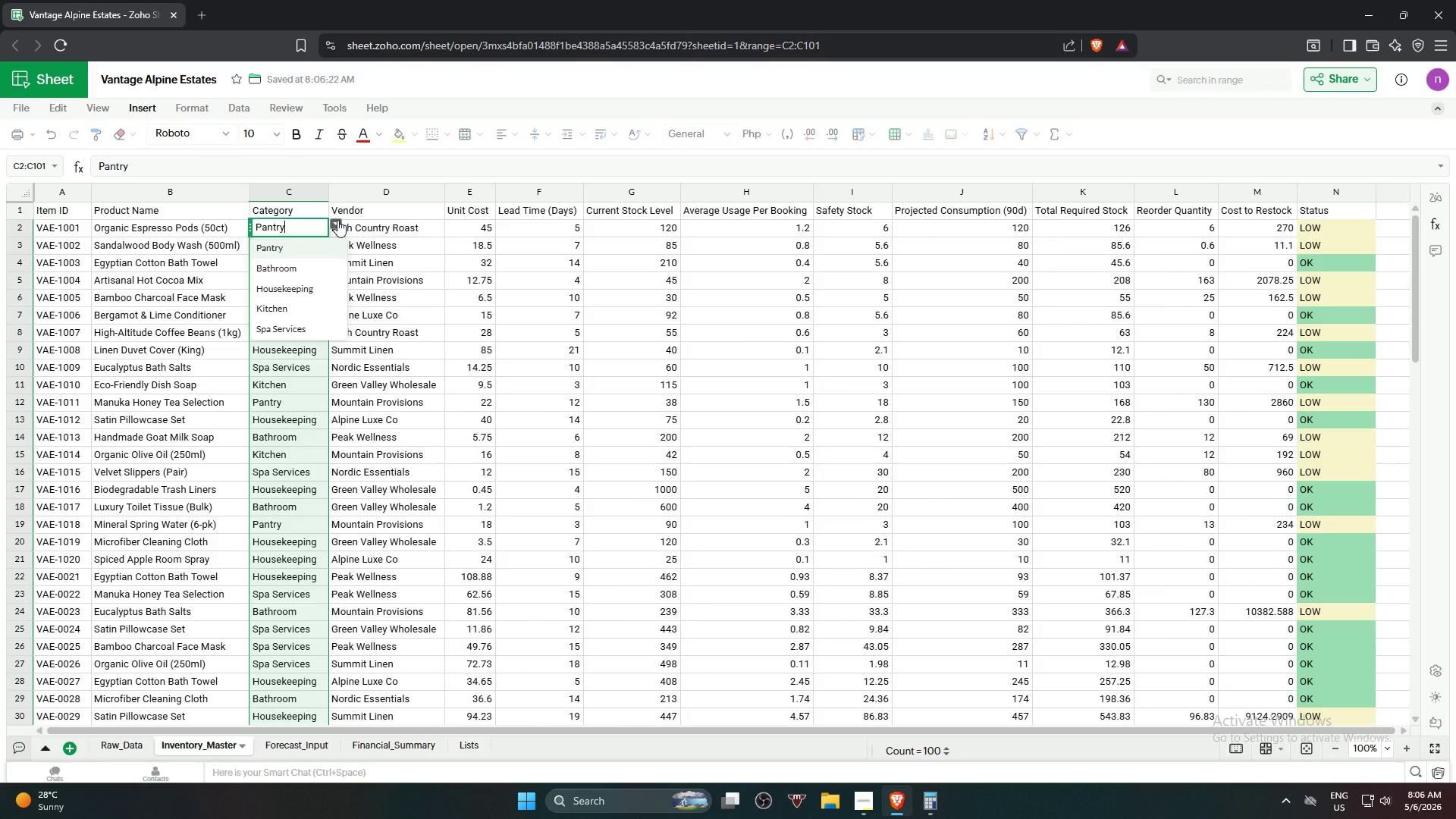 
left_click([337, 220])
 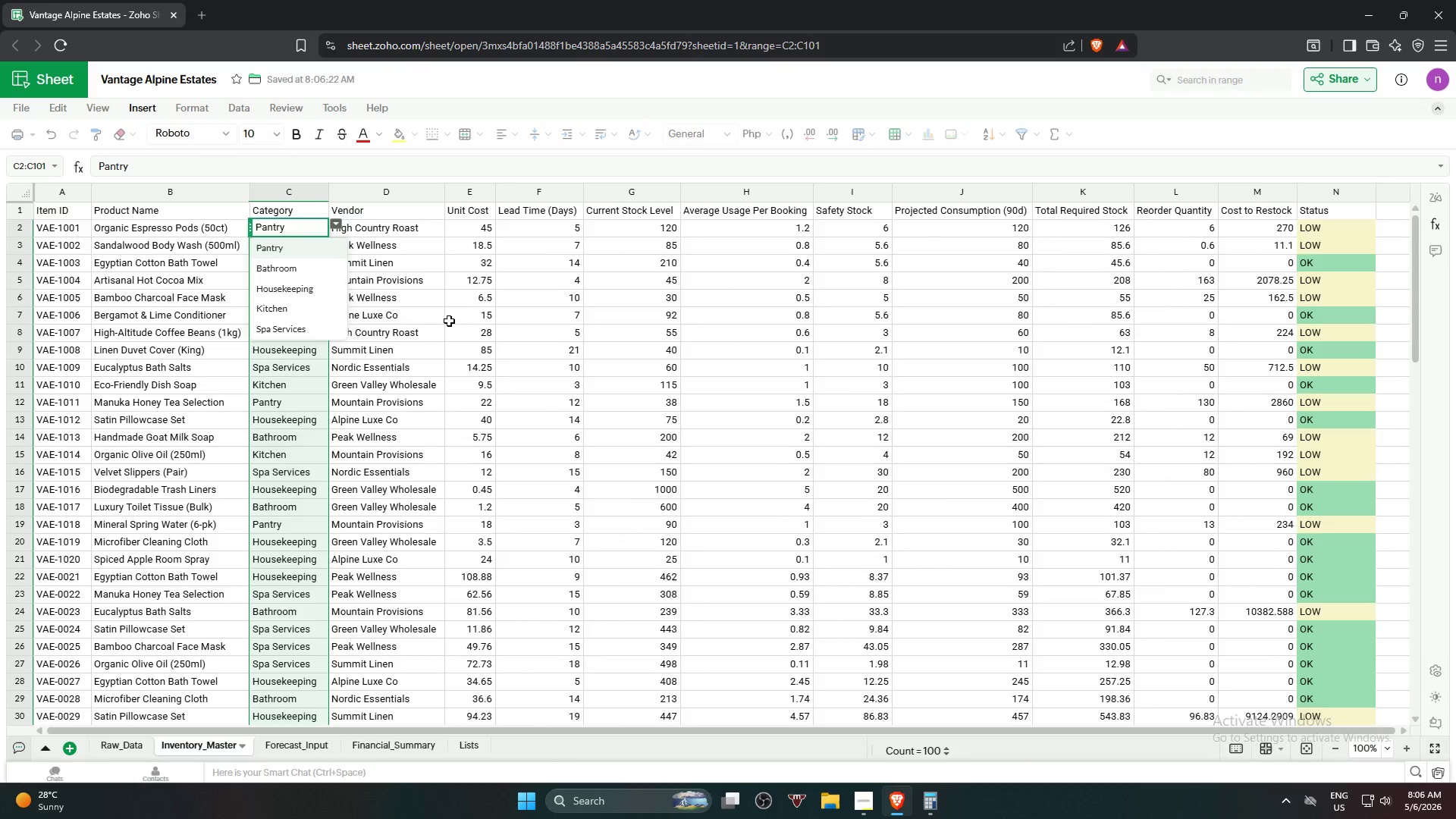 
left_click([450, 322])
 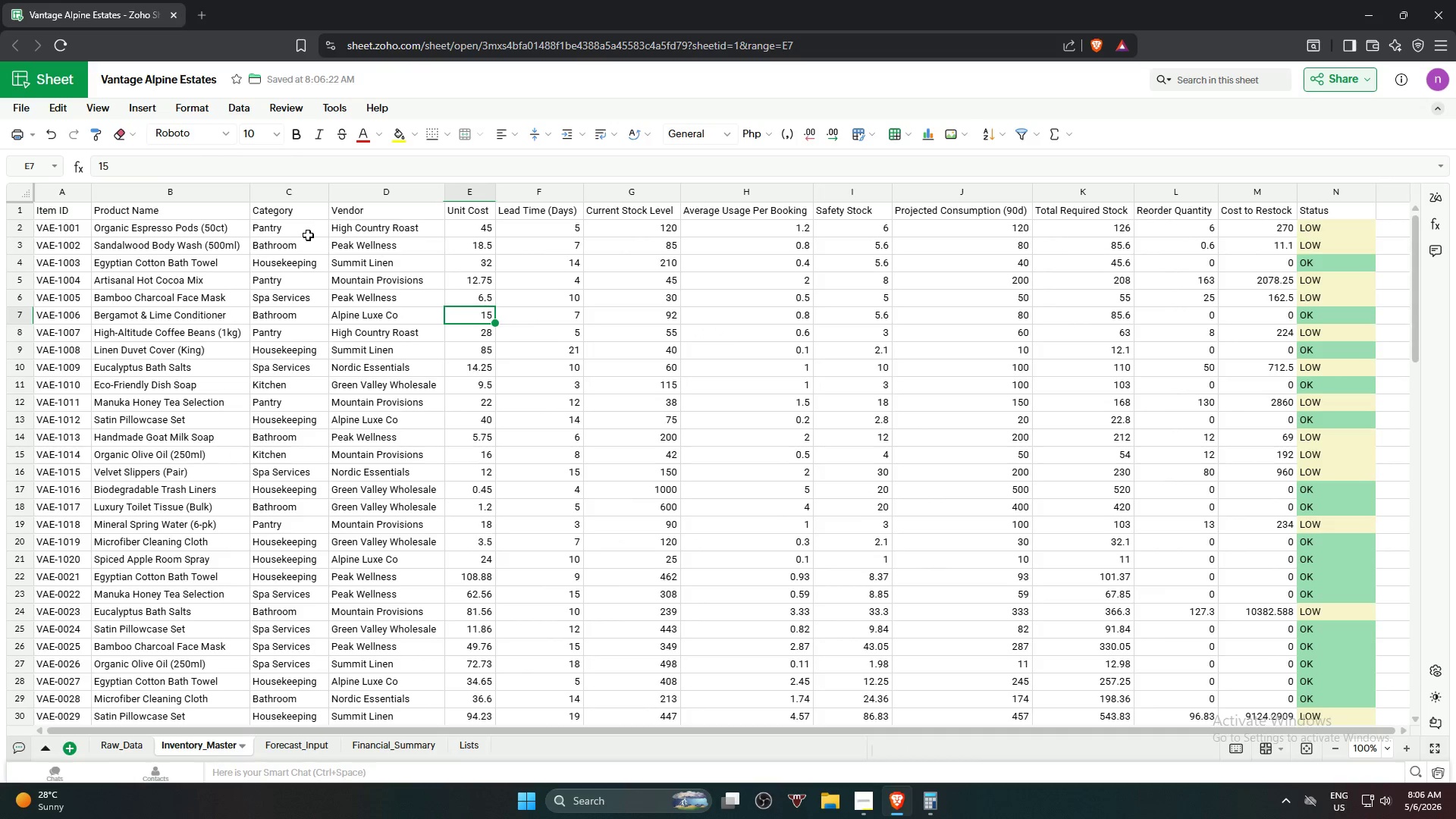 
left_click([306, 234])
 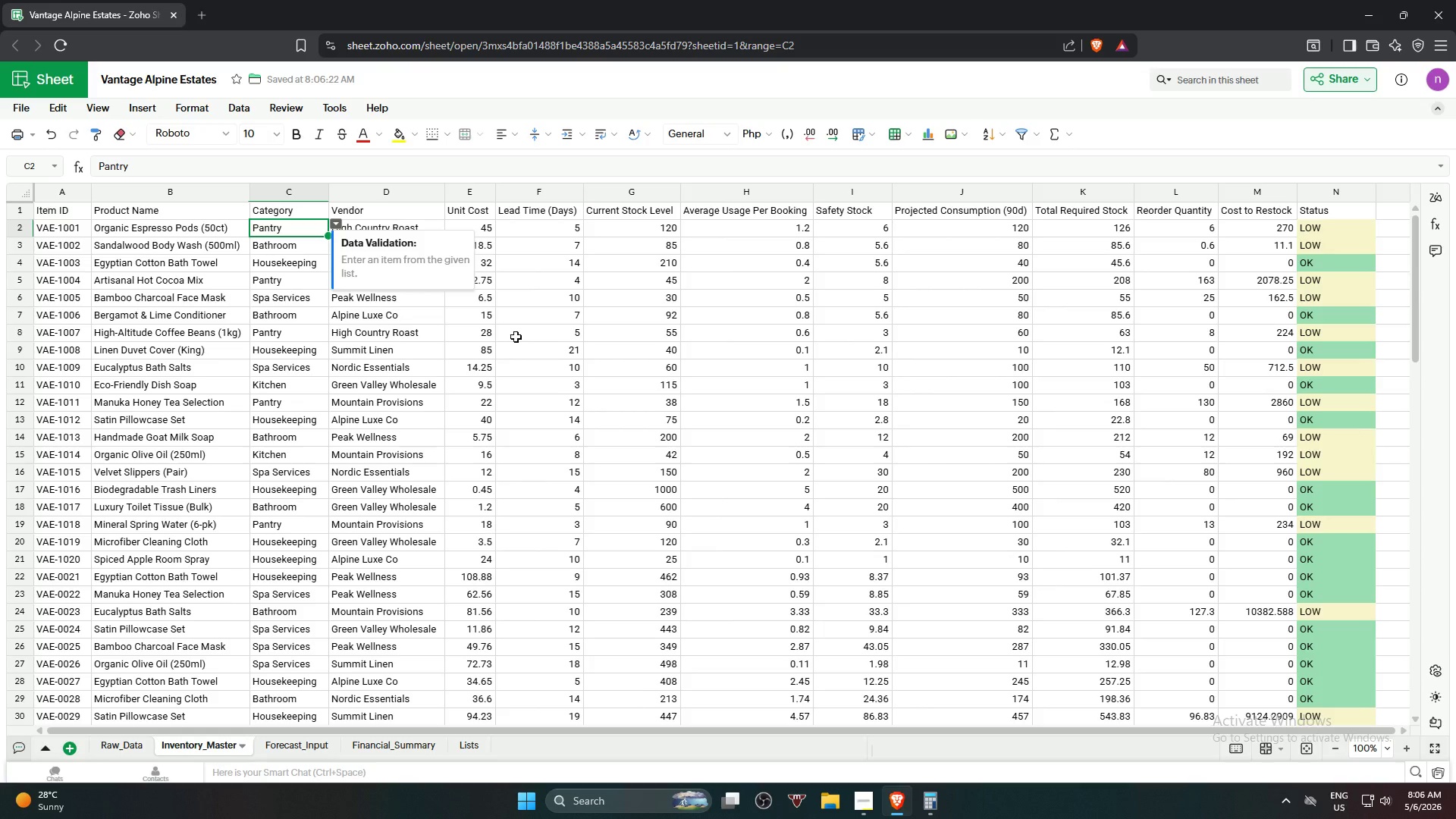 
left_click([509, 371])
 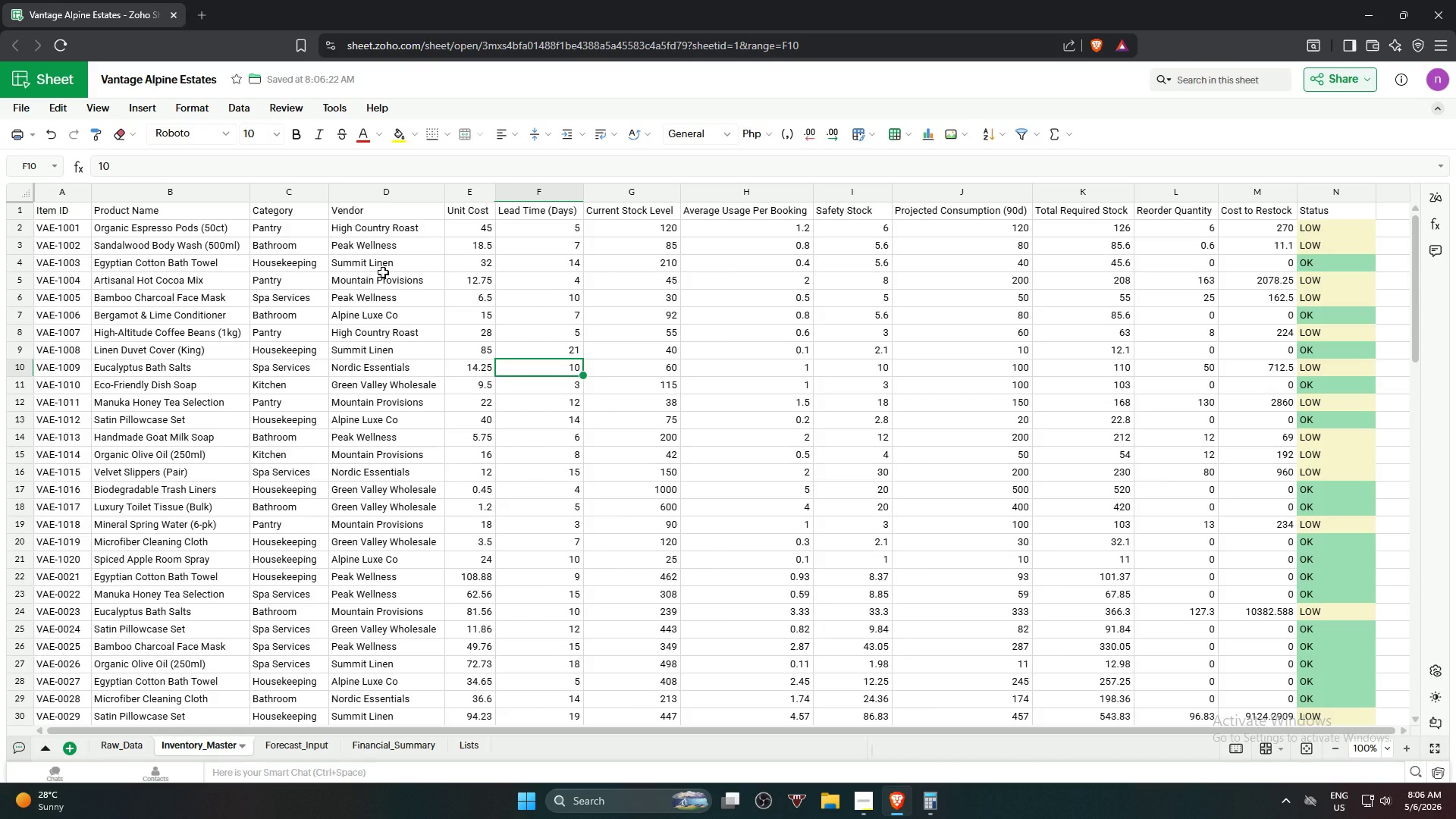 
wait(9.77)
 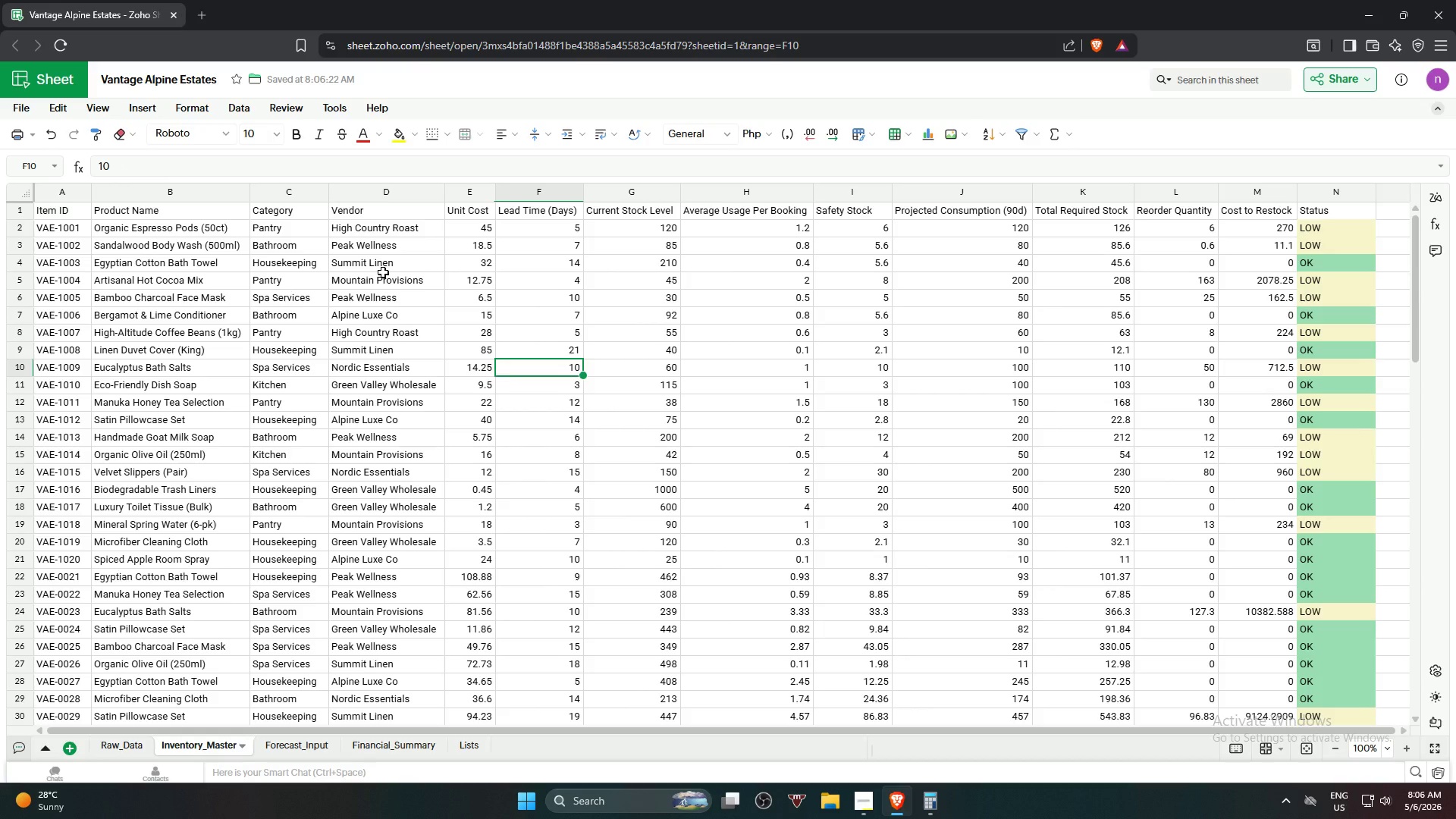 
left_click([397, 234])
 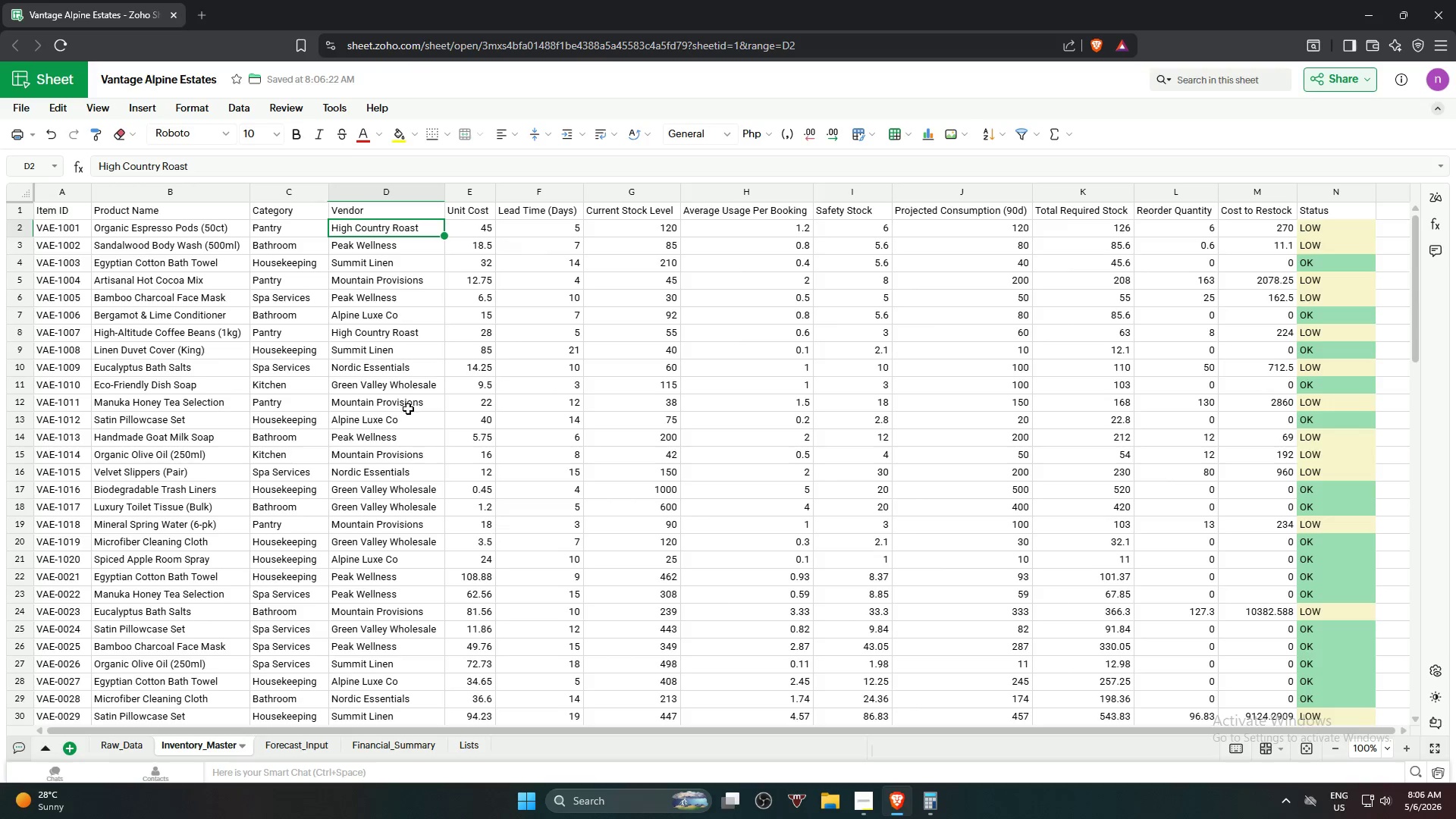 
hold_key(key=ShiftLeft, duration=0.94)
 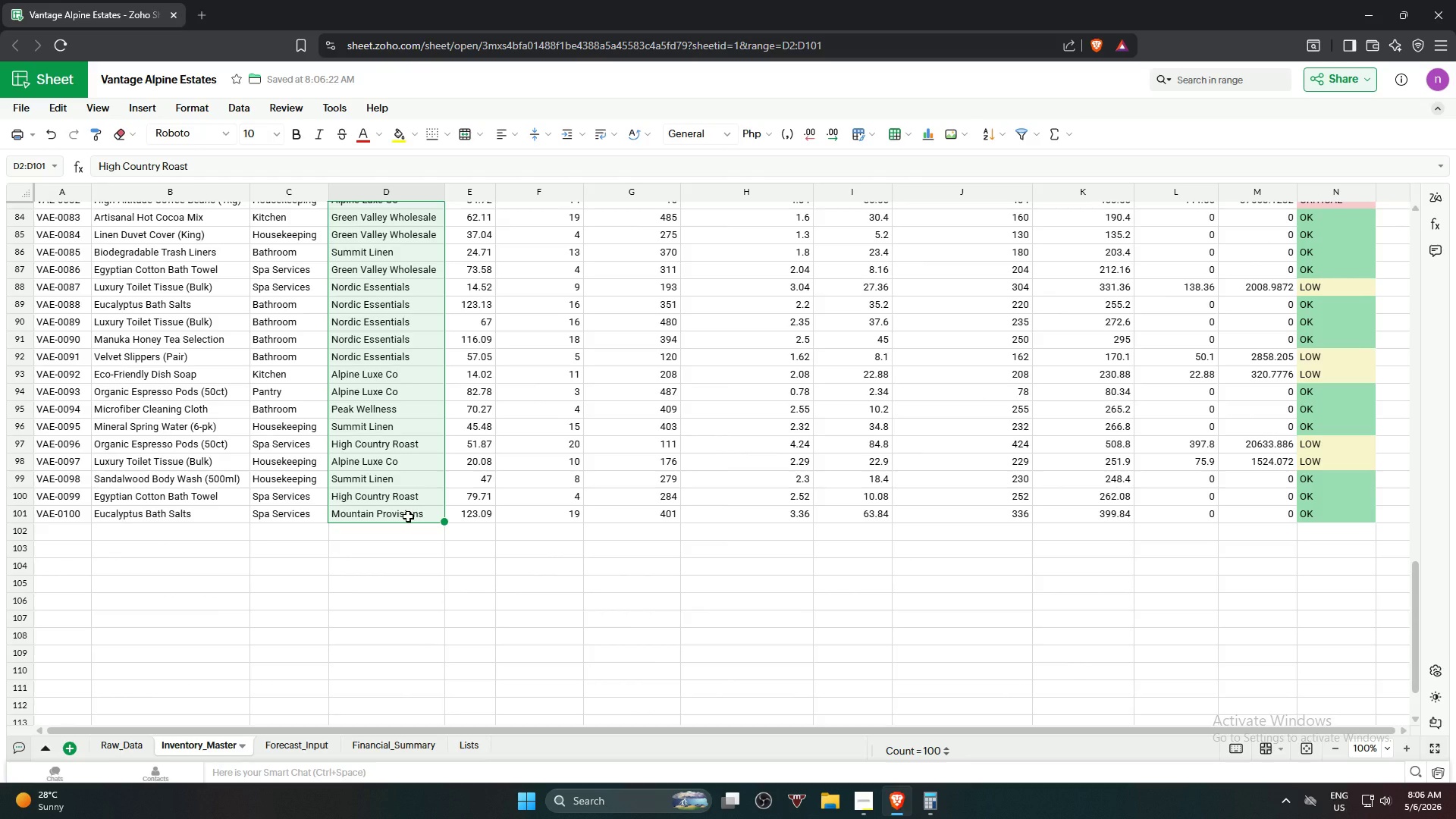 
scroll: coordinate [387, 583], scroll_direction: down, amount: 19.0
 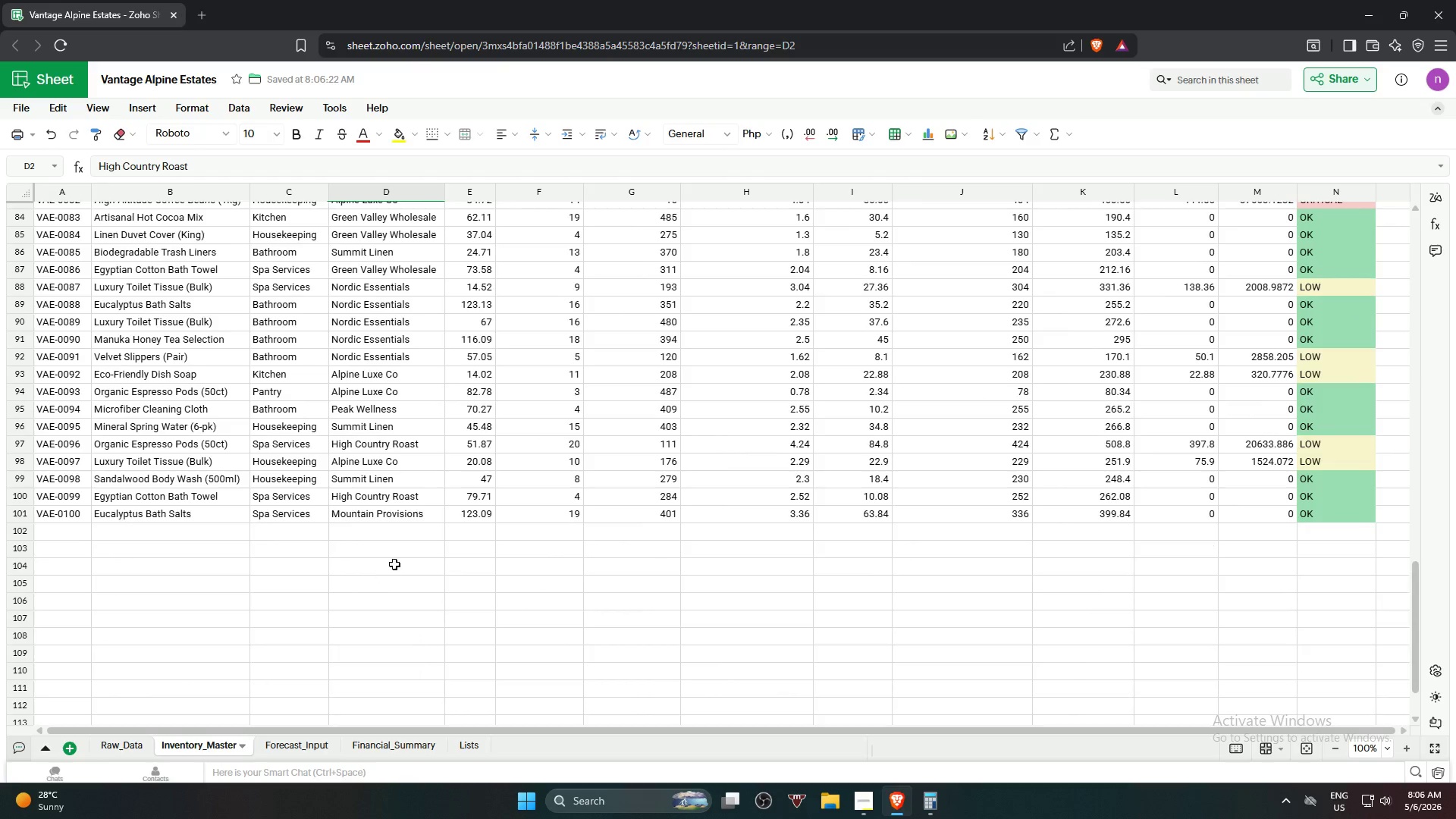 
left_click([409, 516])
 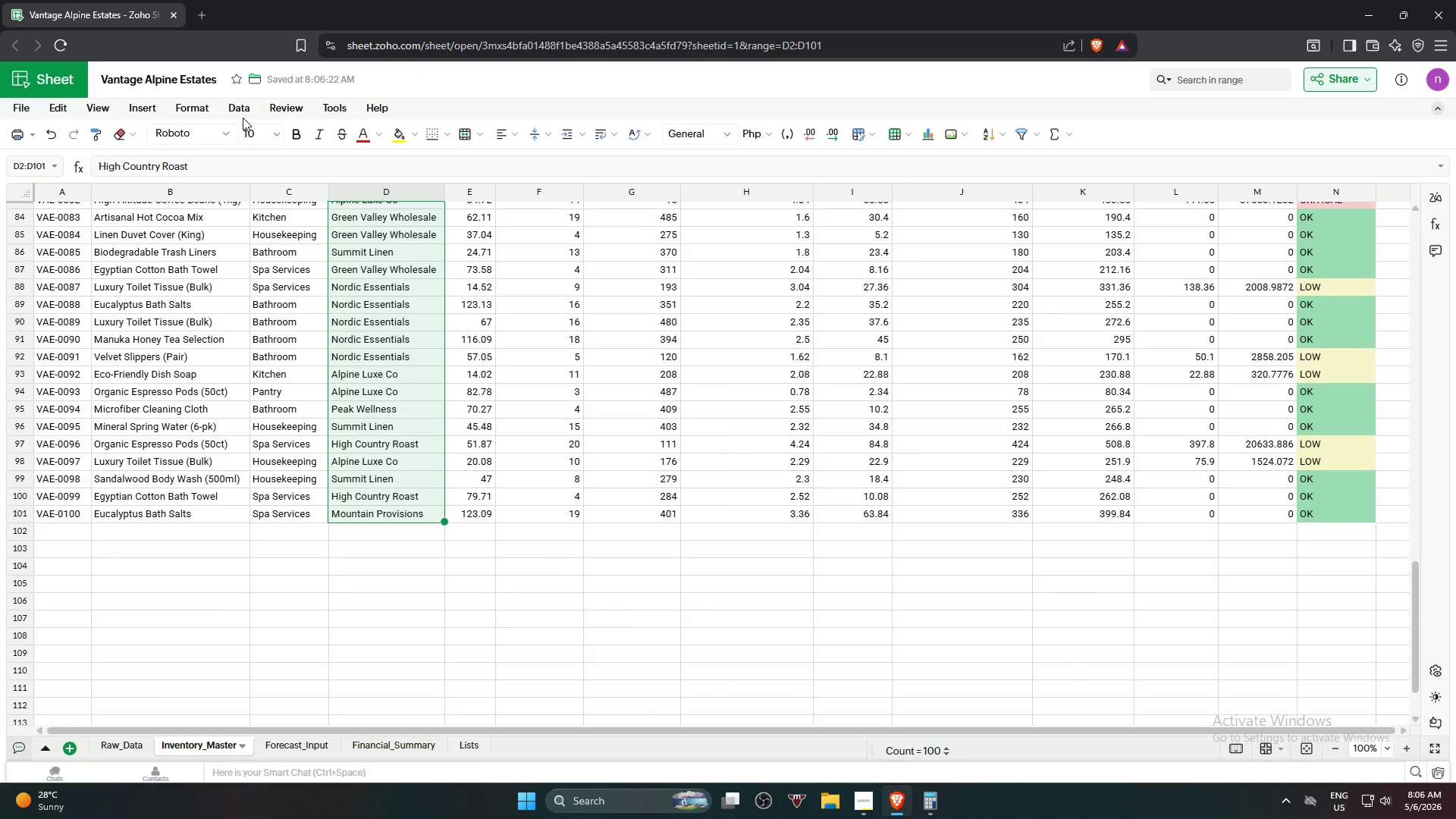 
wait(8.31)
 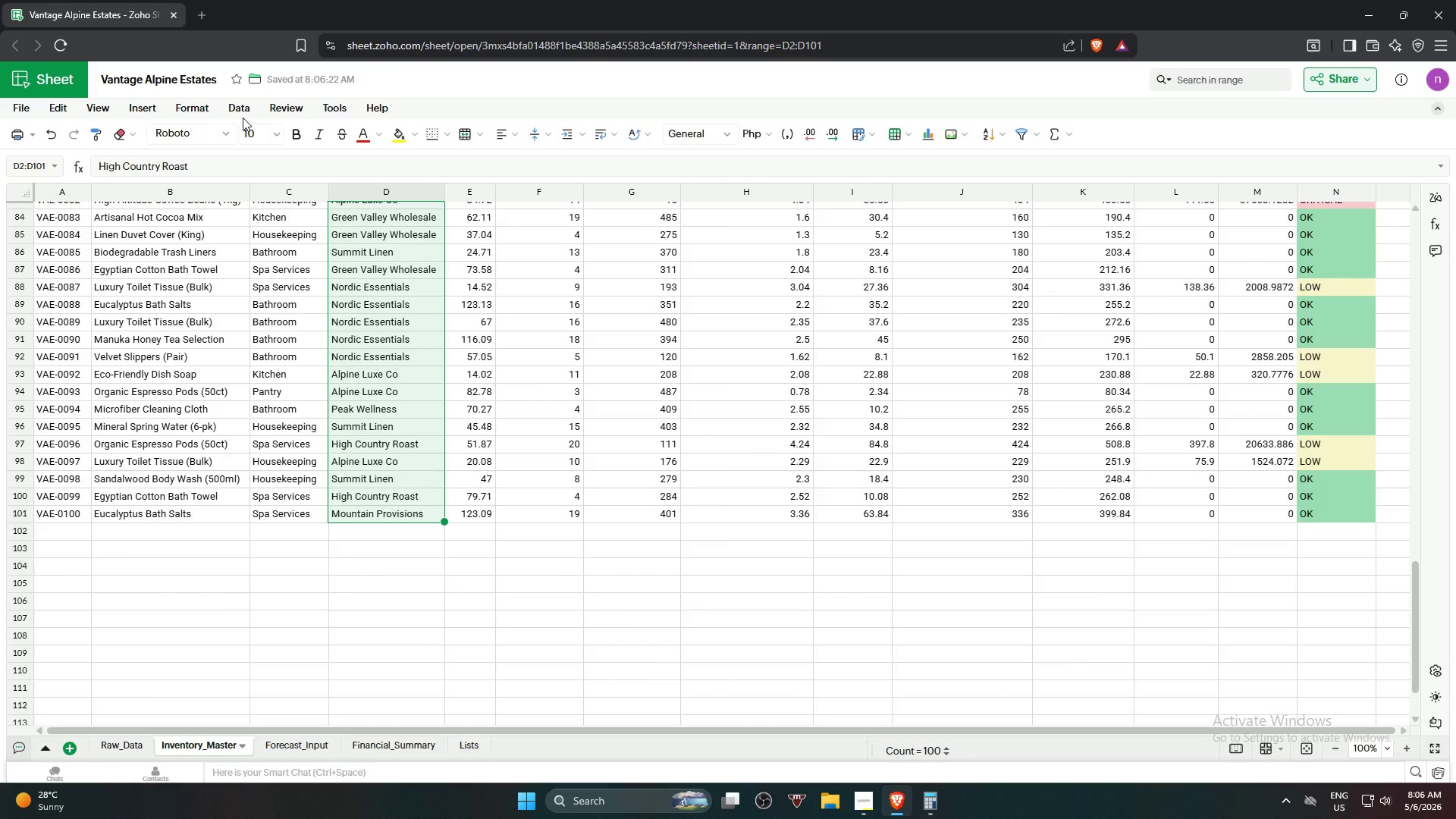 
left_click([240, 108])
 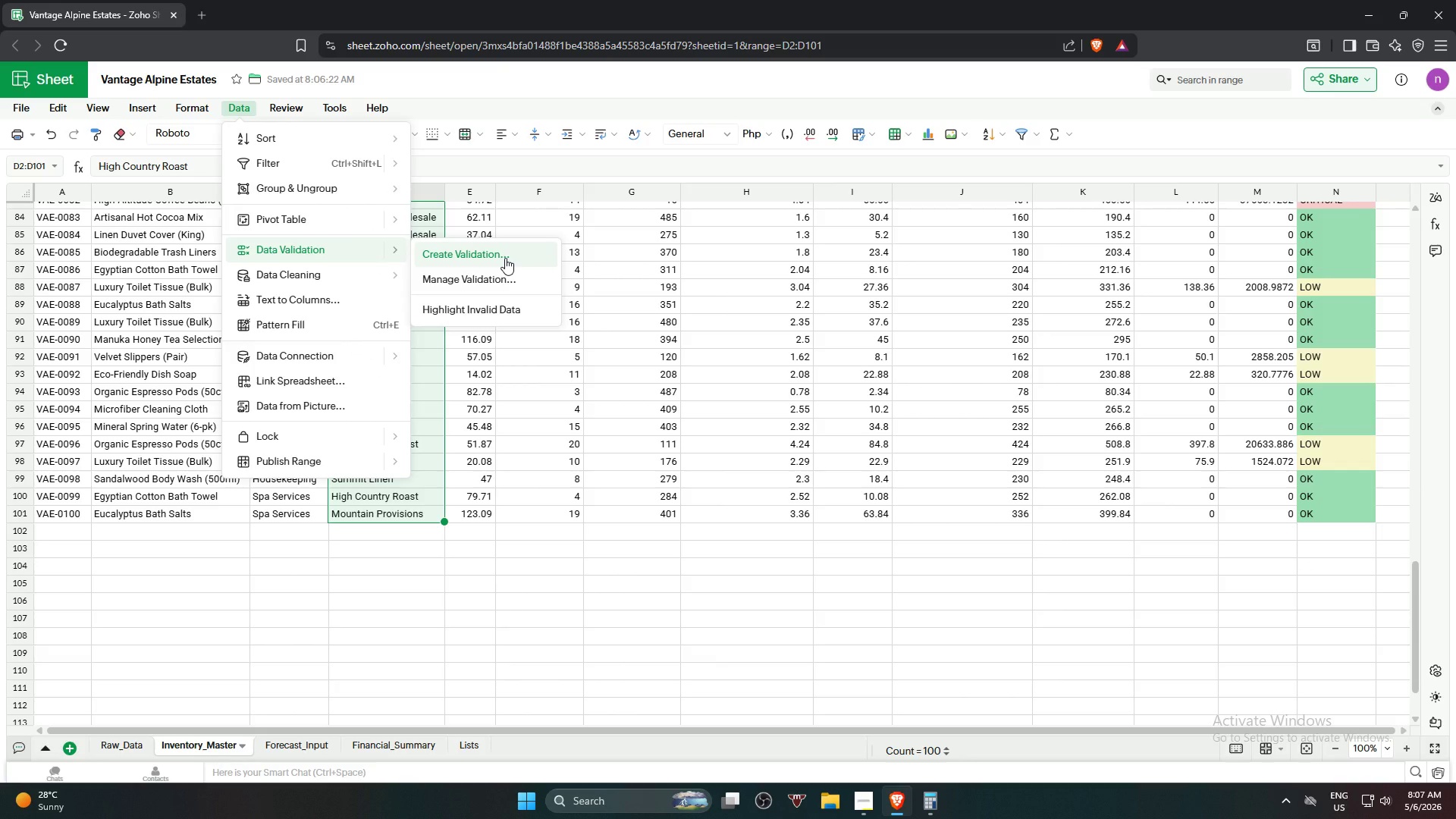 
wait(19.25)
 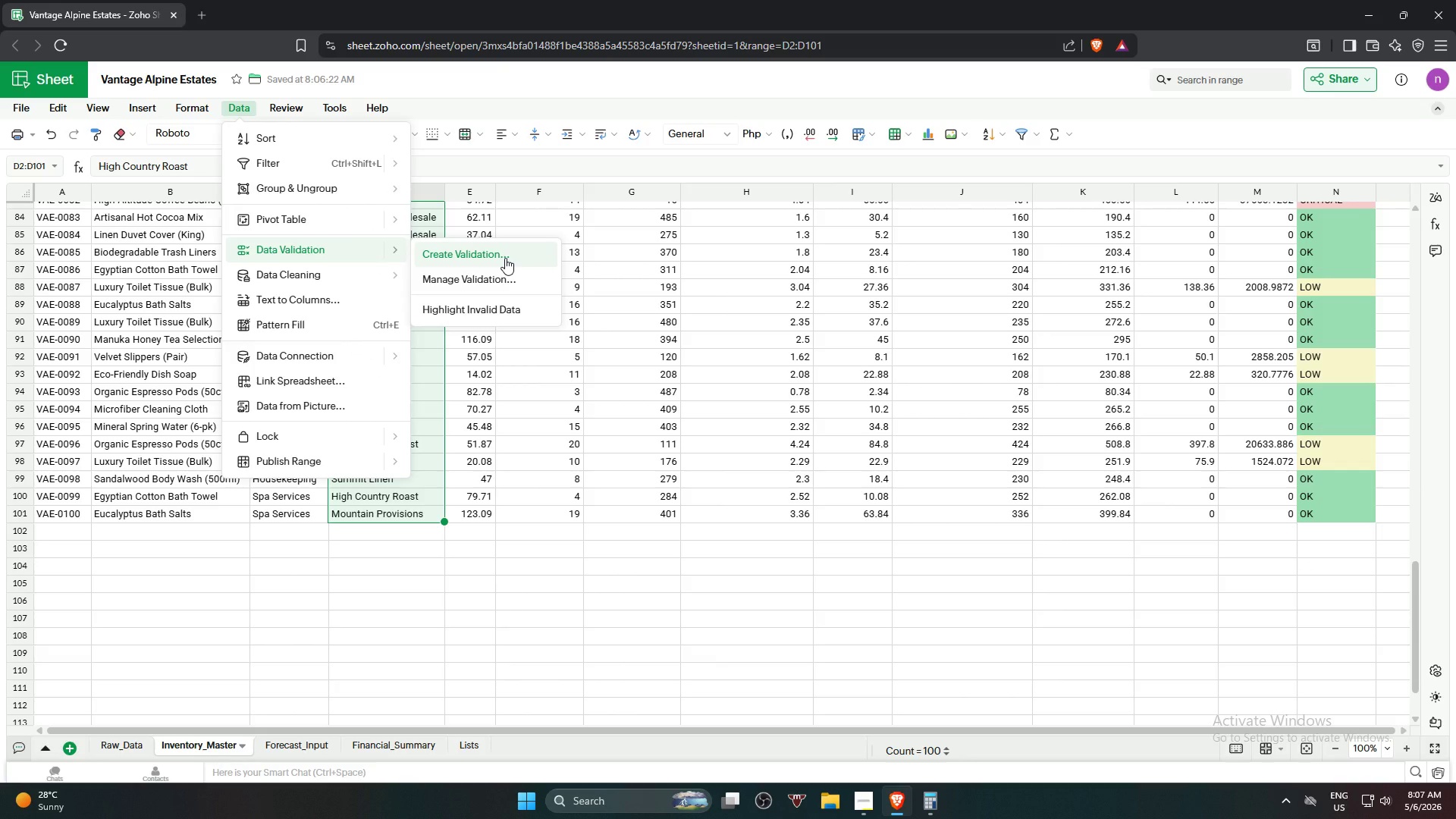 
left_click([505, 259])
 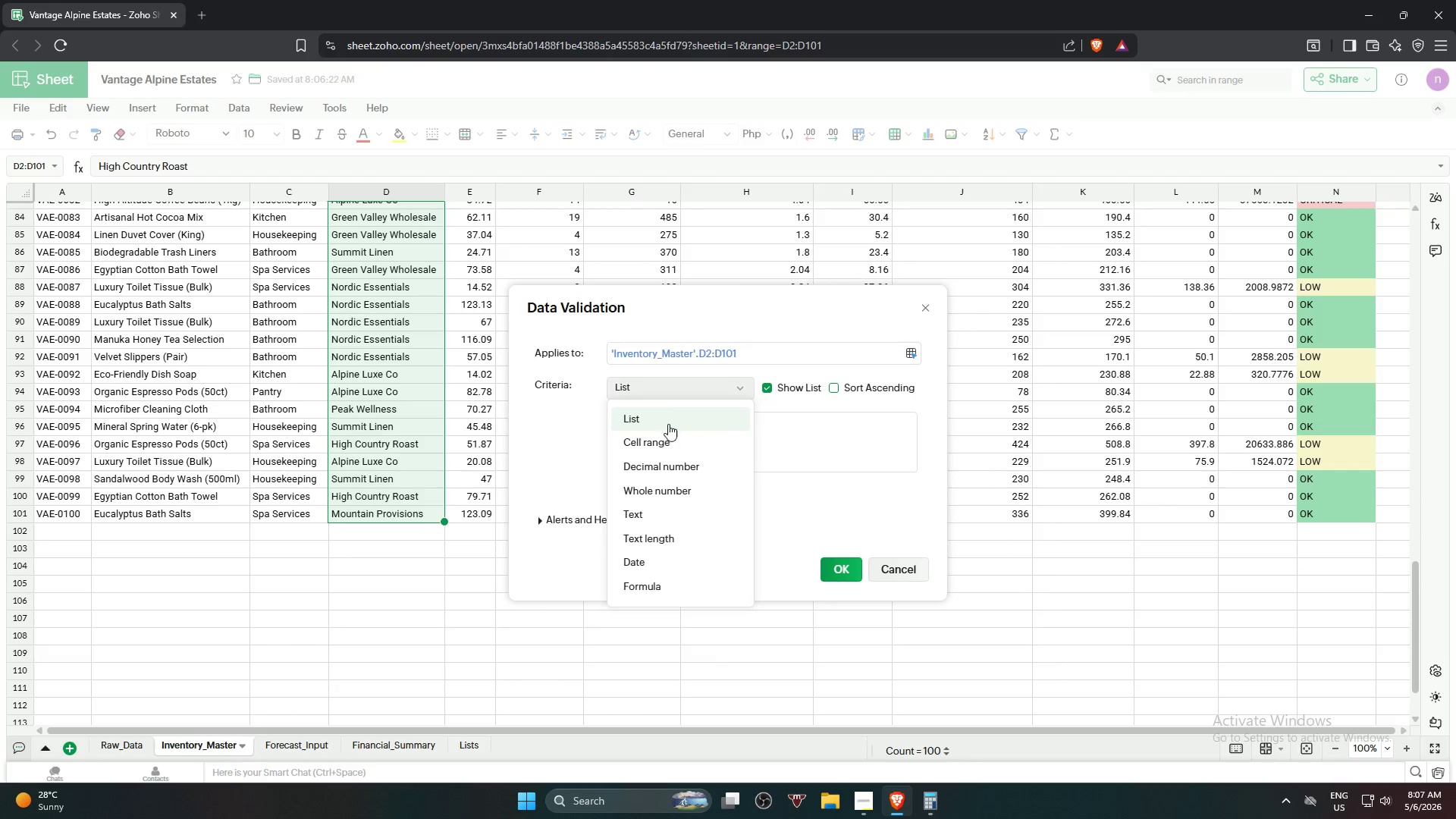 
left_click([671, 441])
 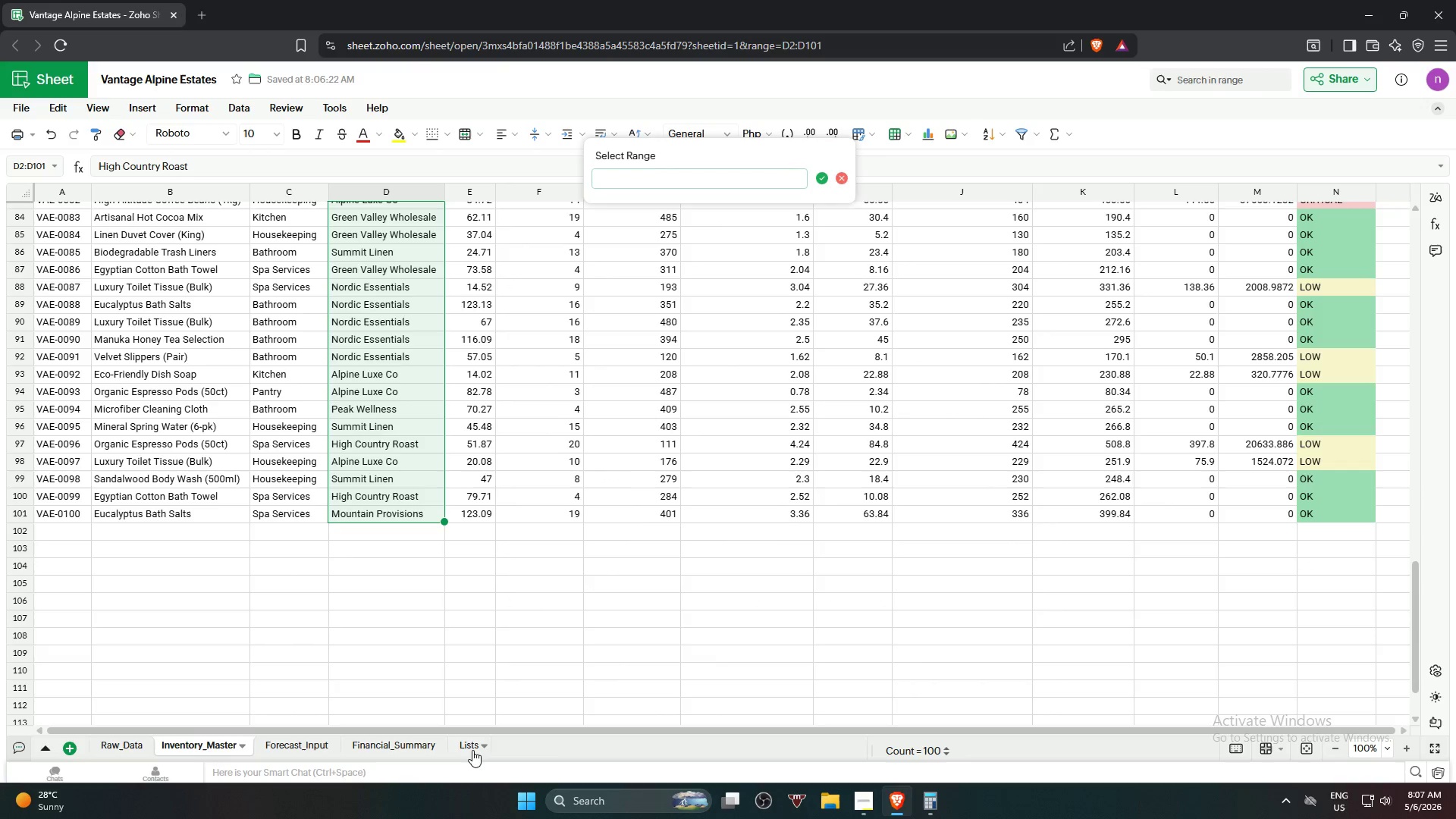 
left_click([463, 752])
 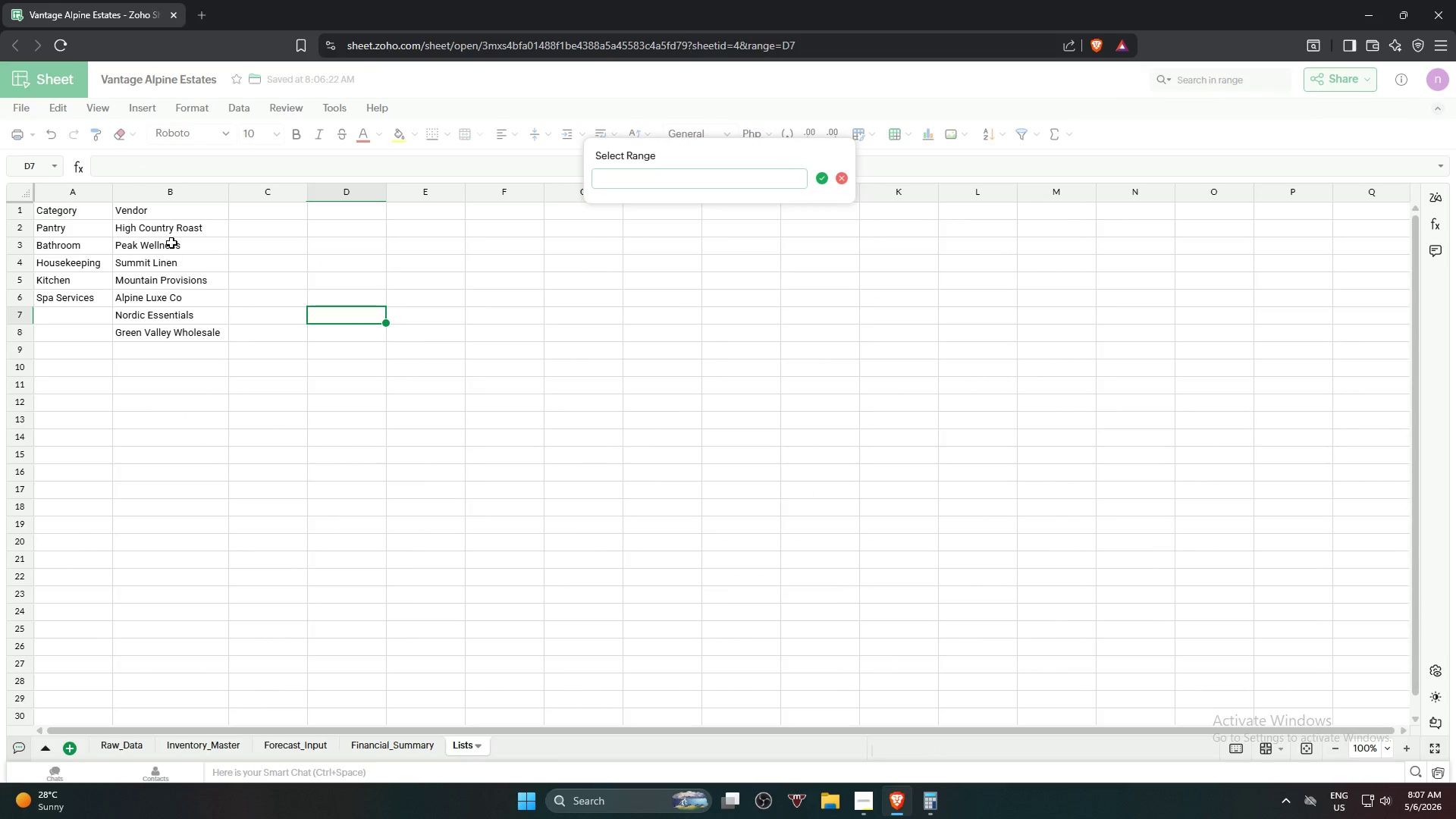 
left_click([174, 226])
 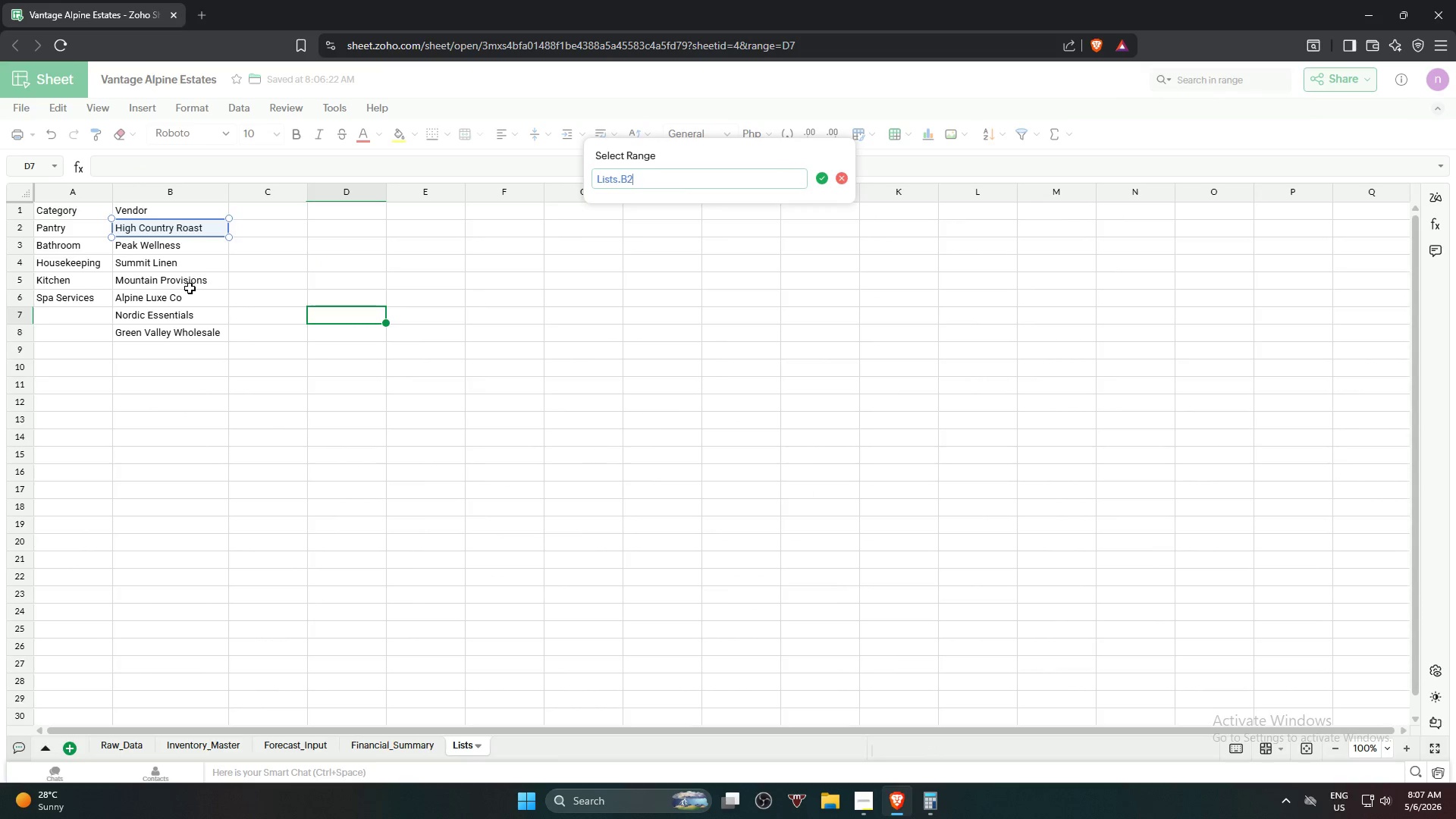 
hold_key(key=ShiftLeft, duration=3.23)
left_click([184, 338])
 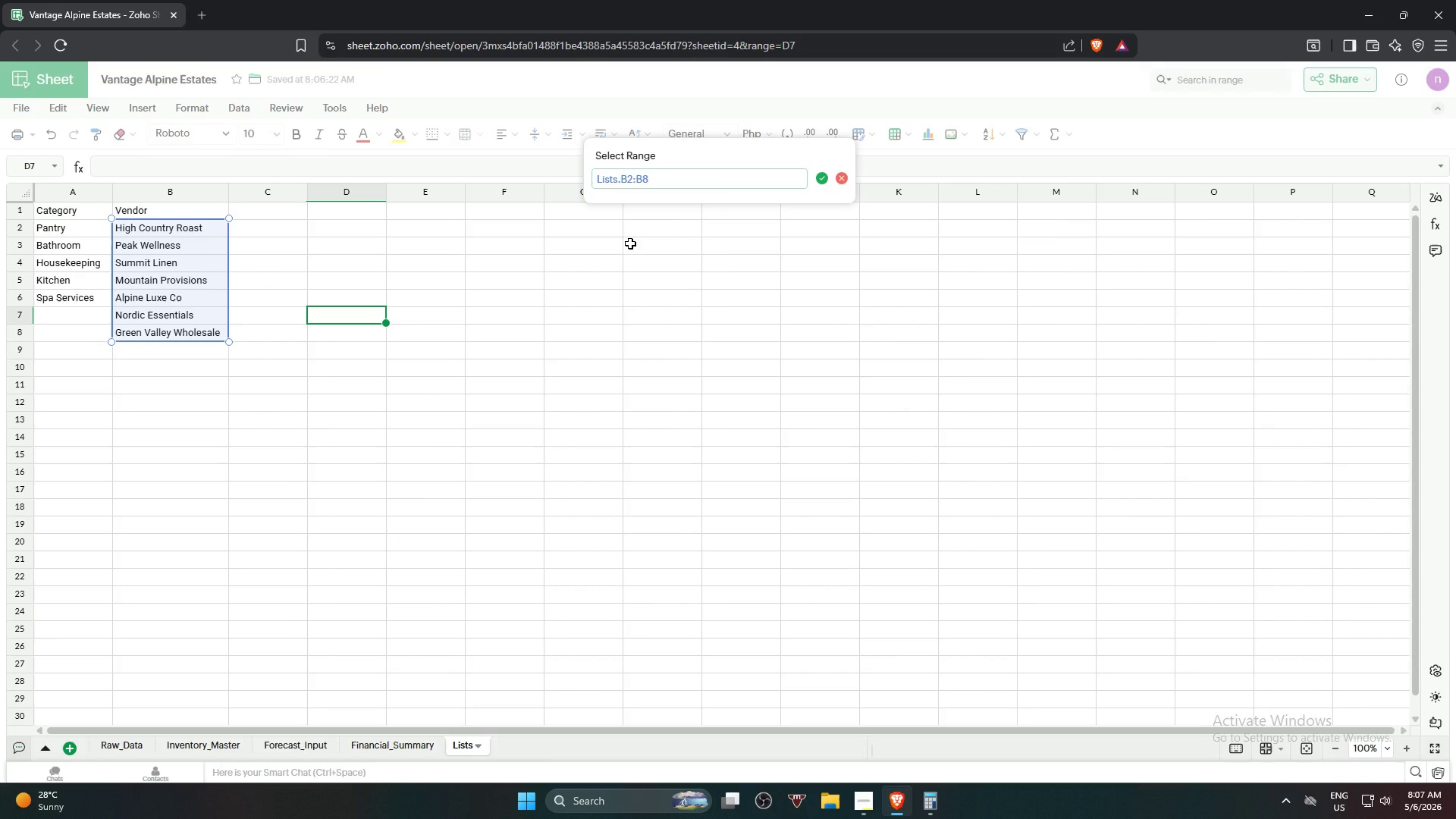 
wait(8.48)
 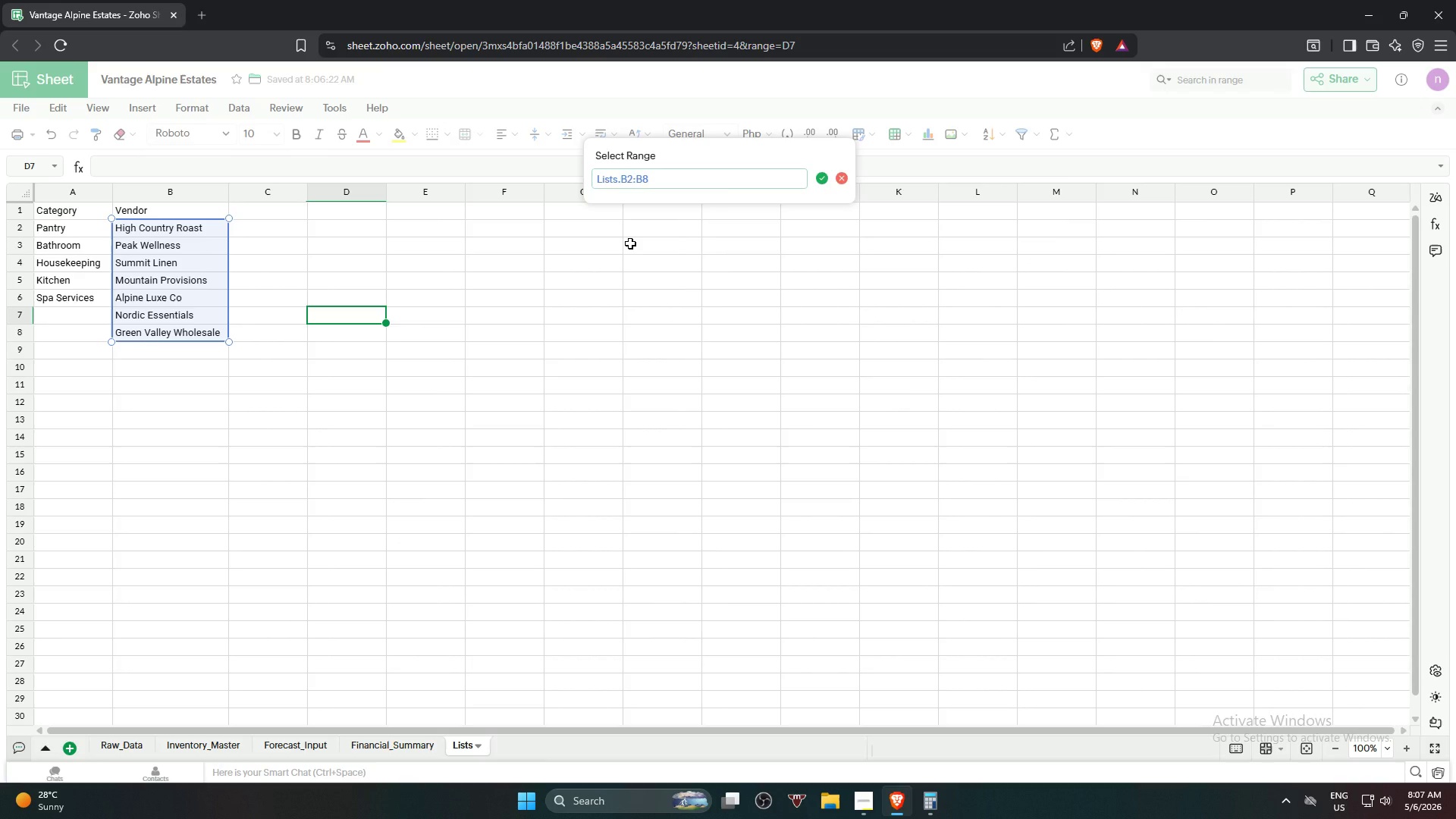 
left_click([817, 180])
 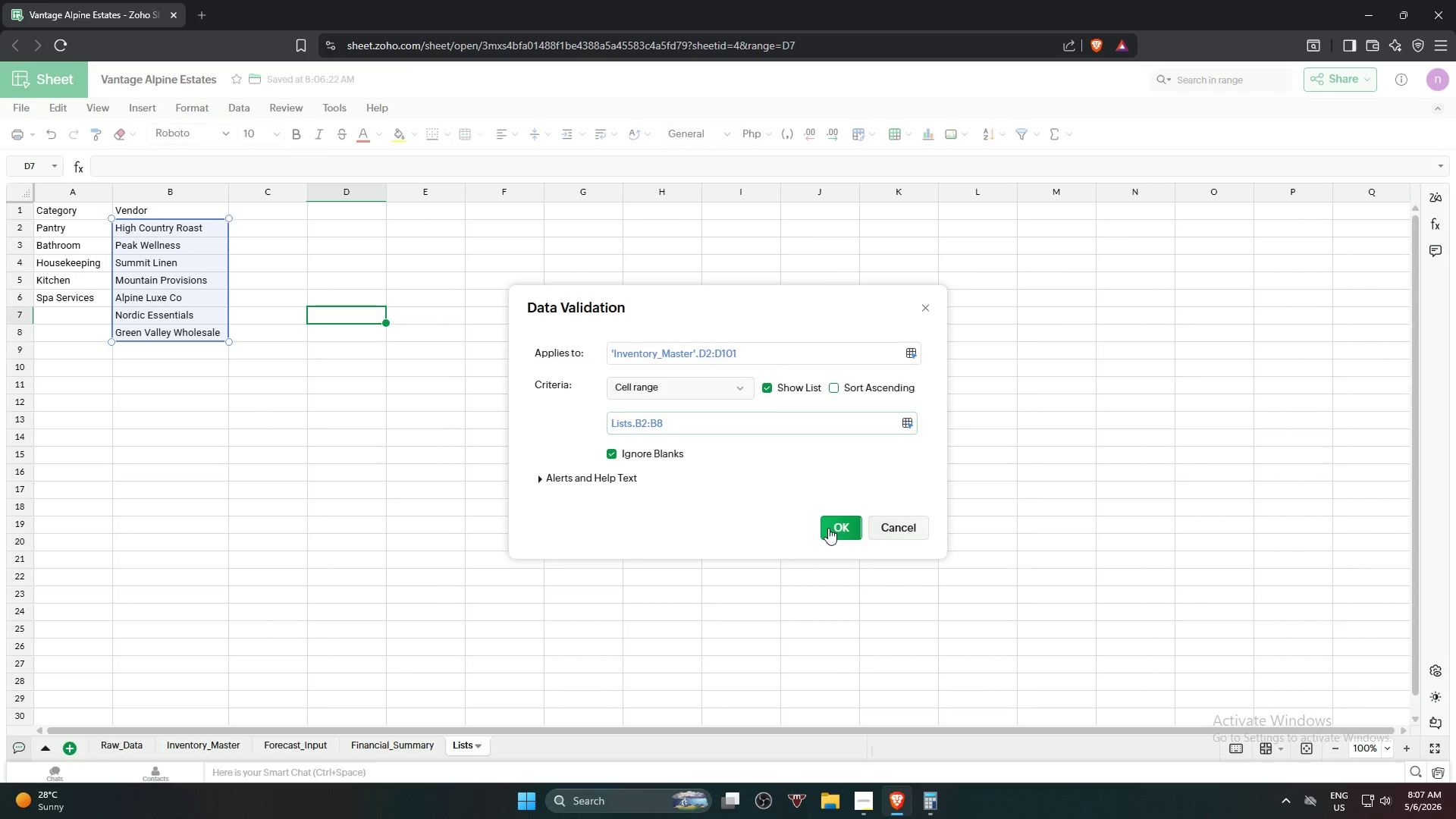 
left_click([828, 528])
 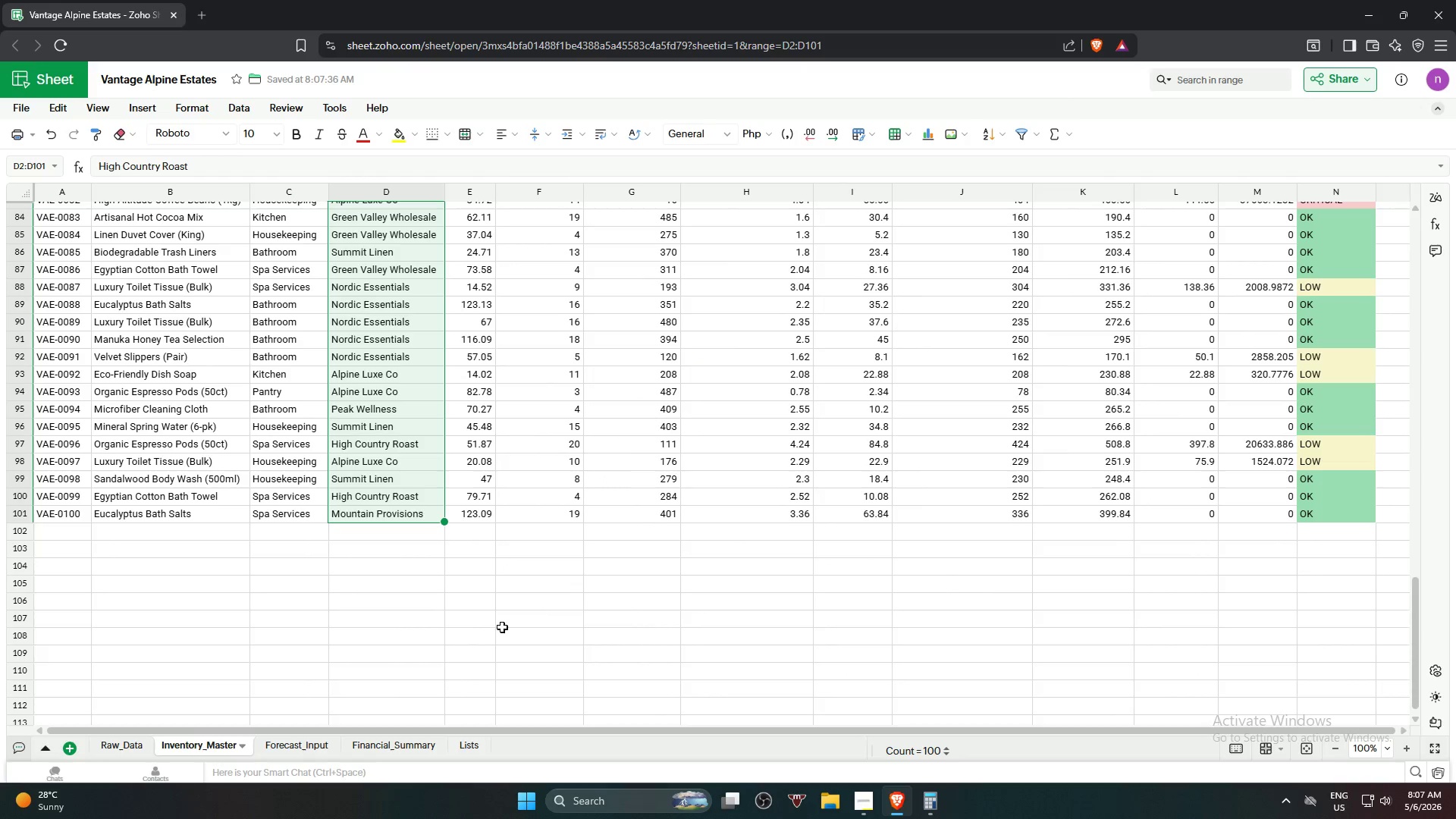 
left_click([482, 635])
 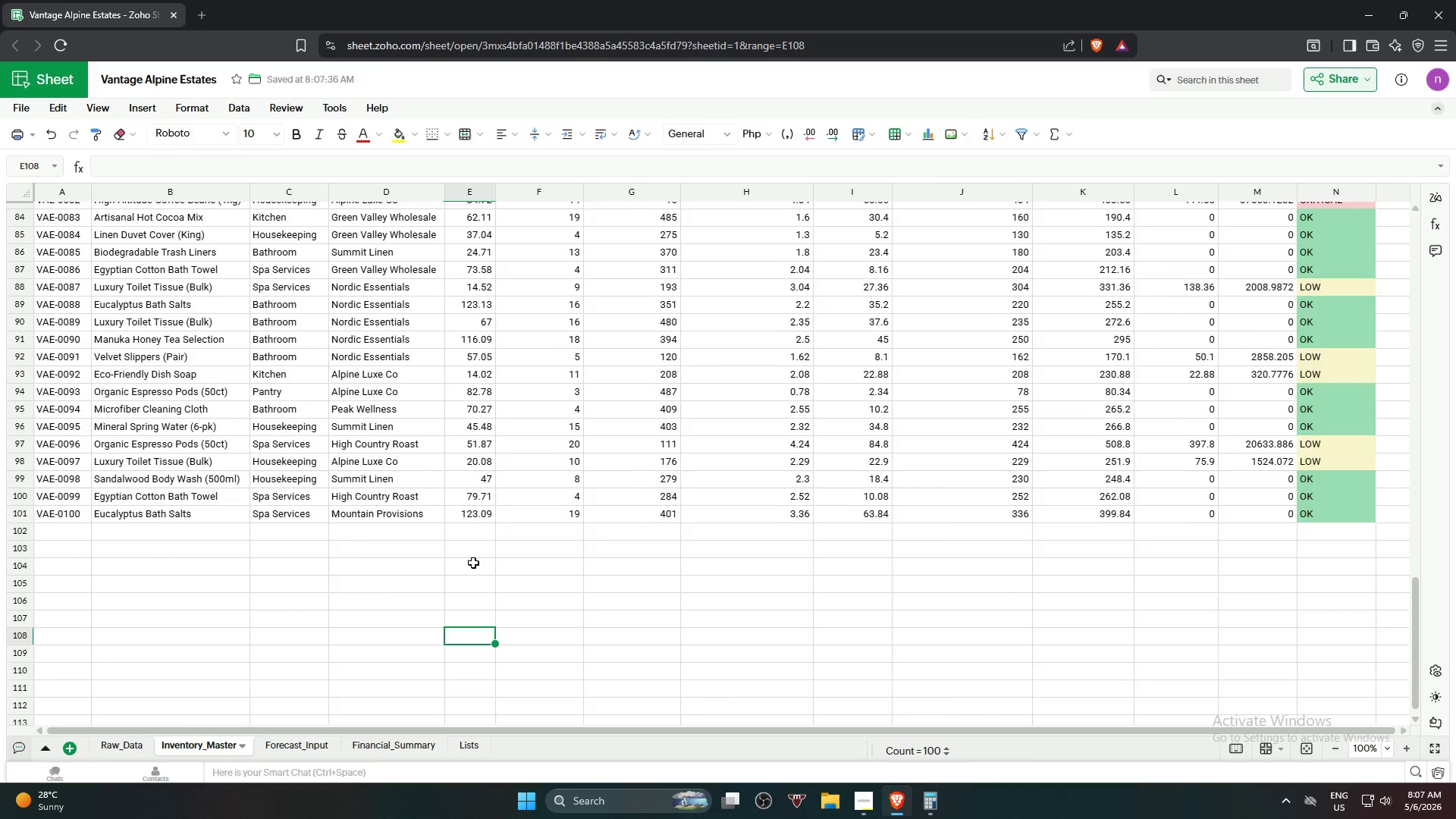 
scroll: coordinate [443, 445], scroll_direction: up, amount: 24.0
 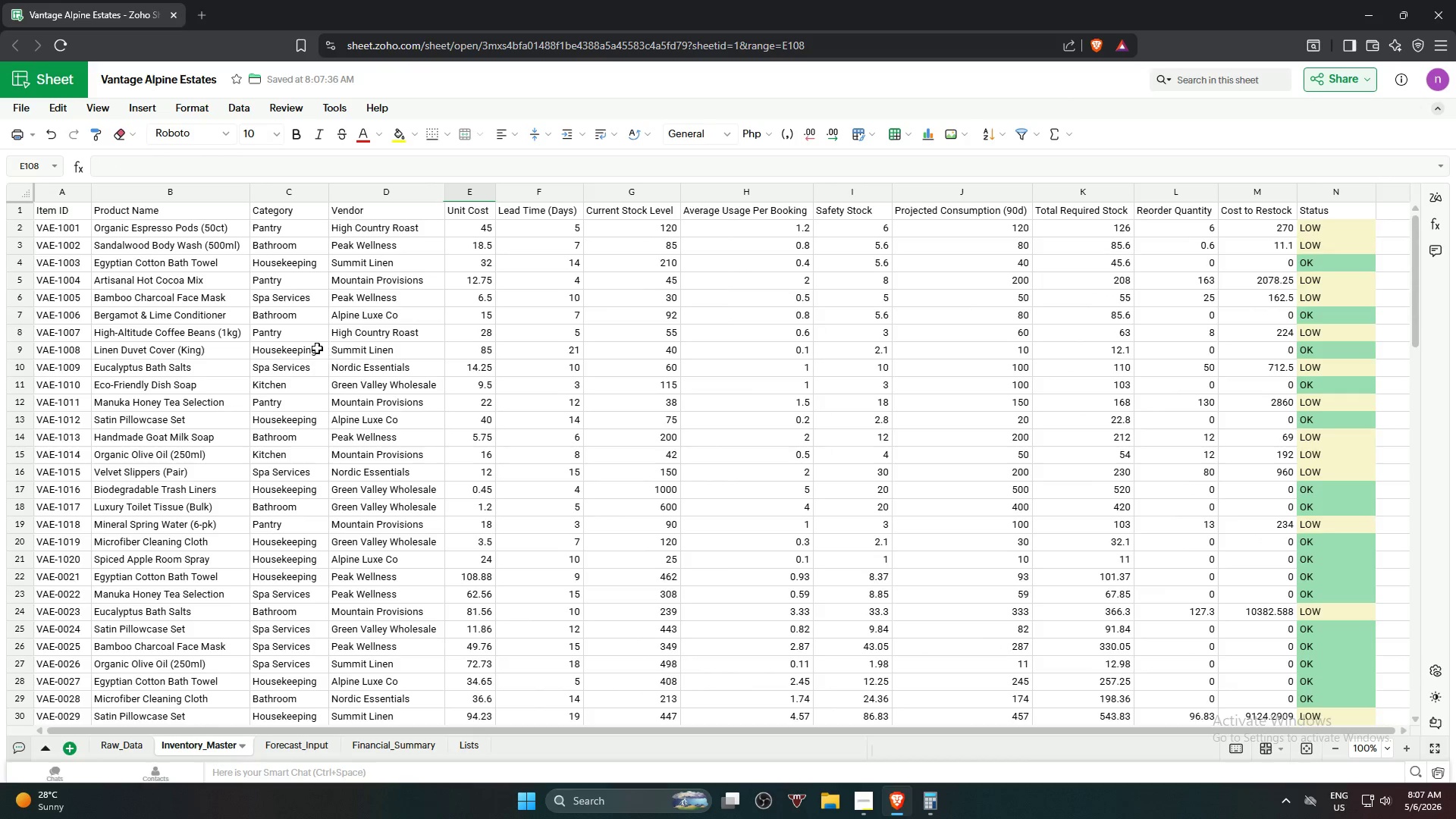 
left_click([428, 226])
 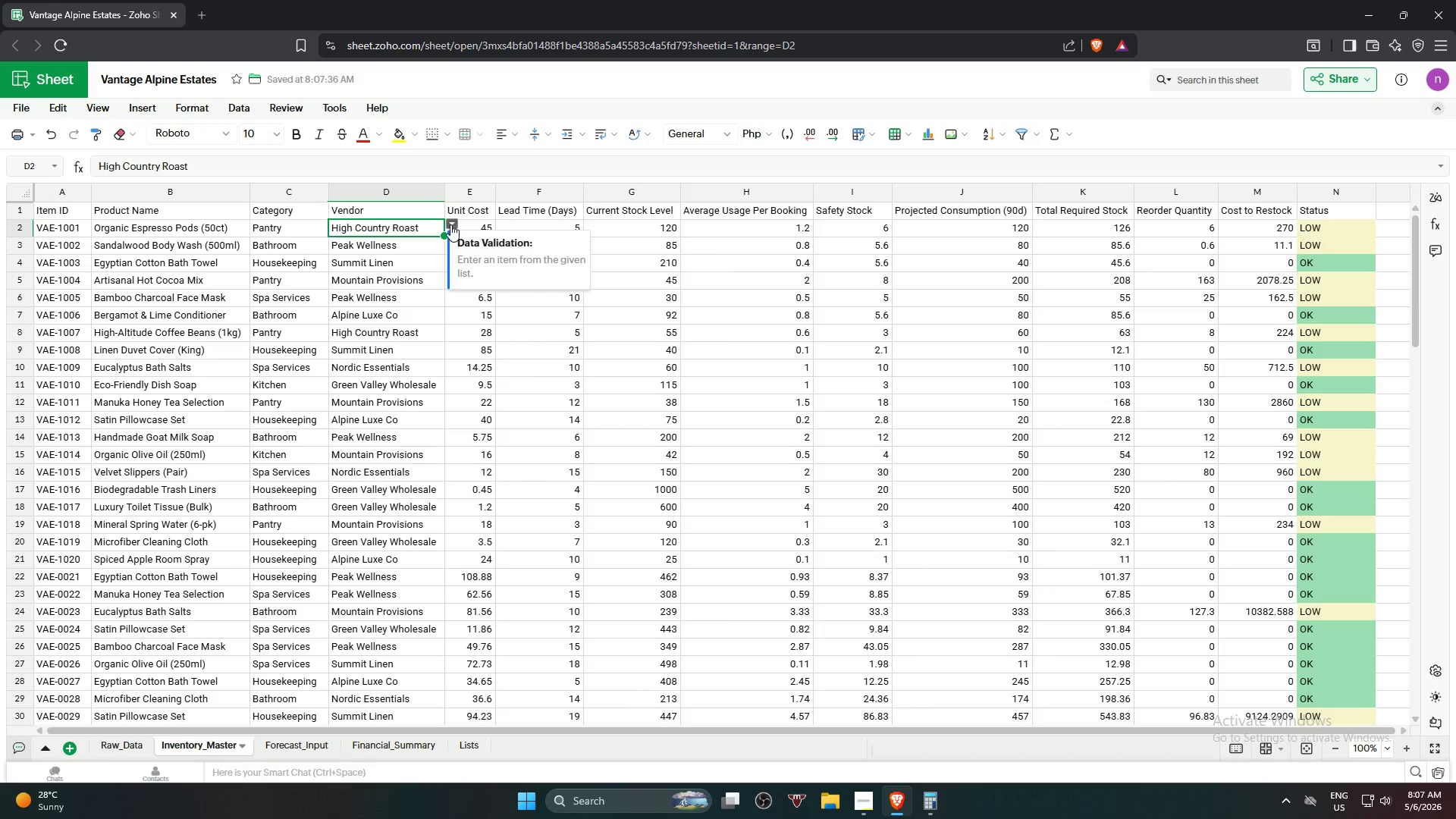 
left_click([450, 222])
 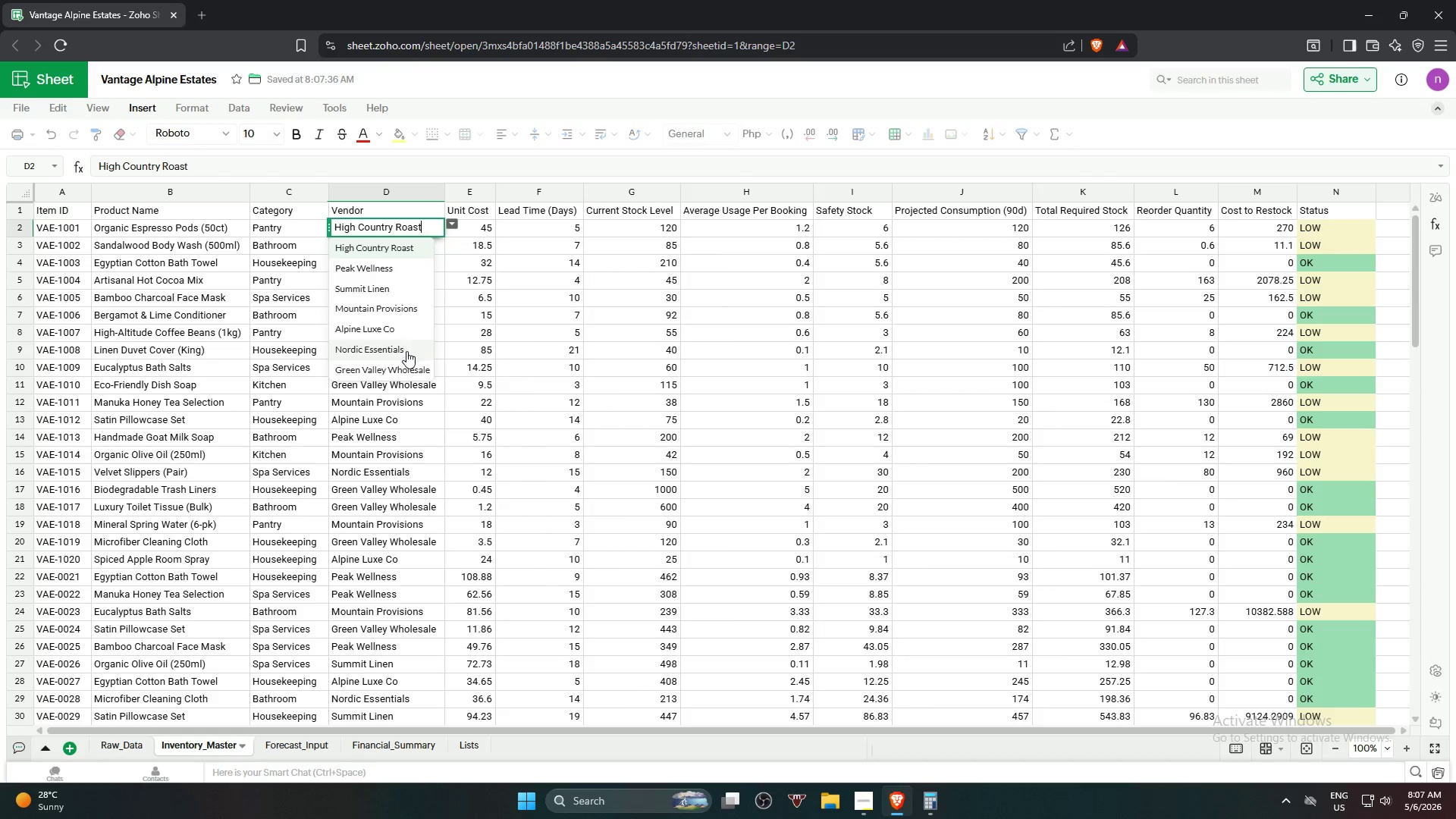 
left_click([453, 221])
 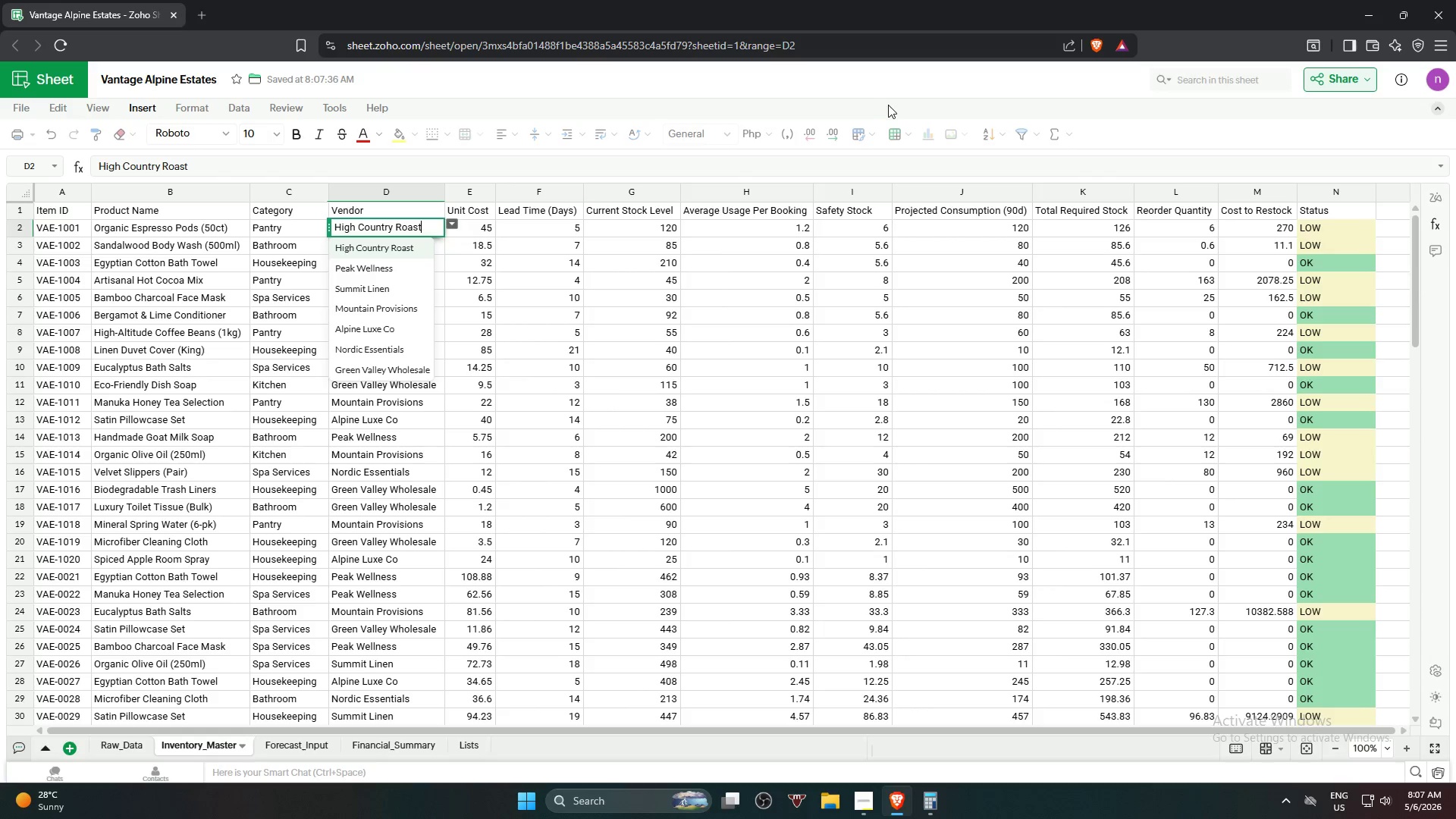 
left_click([864, 103])
 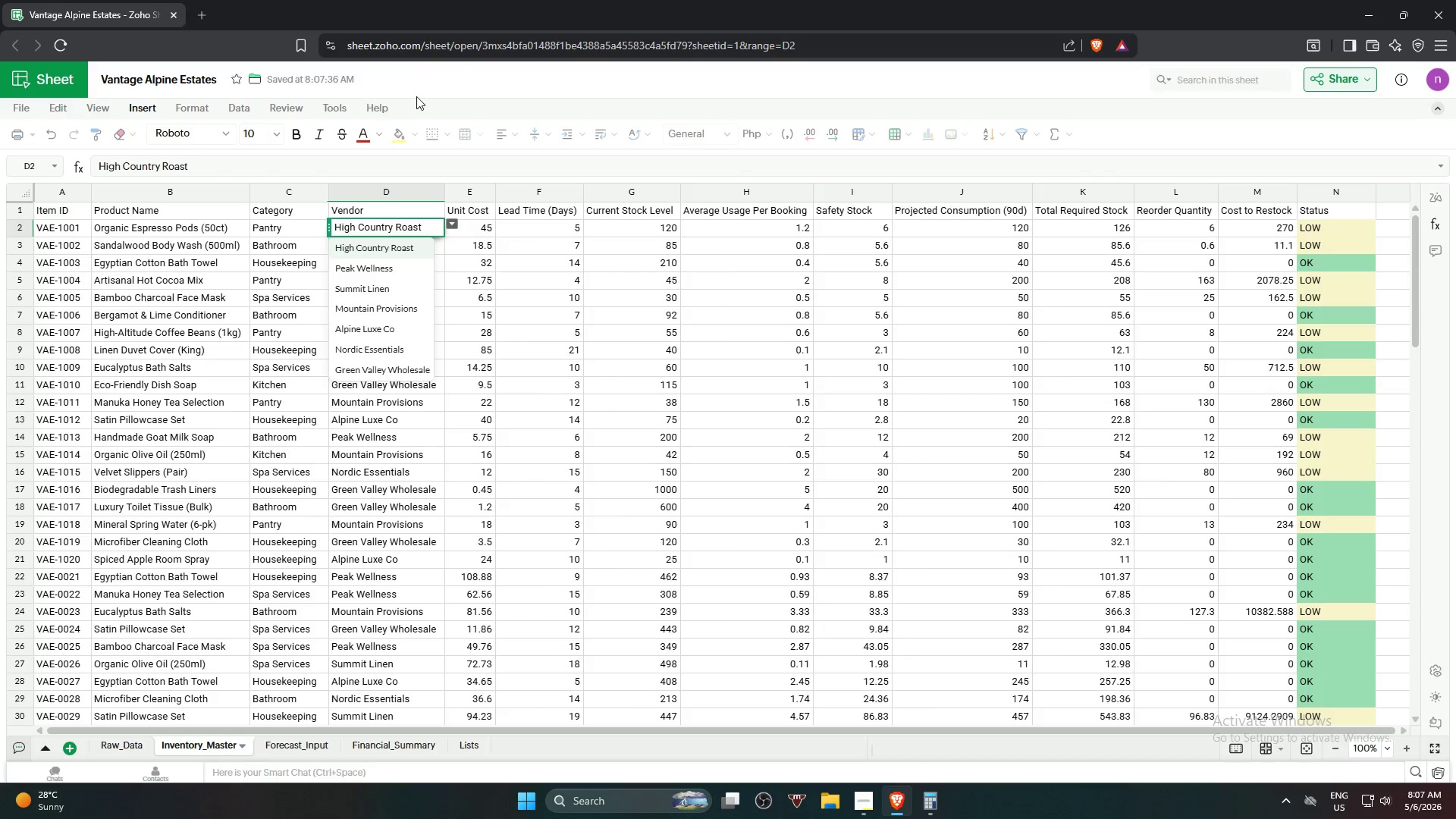 
left_click([732, 425])
 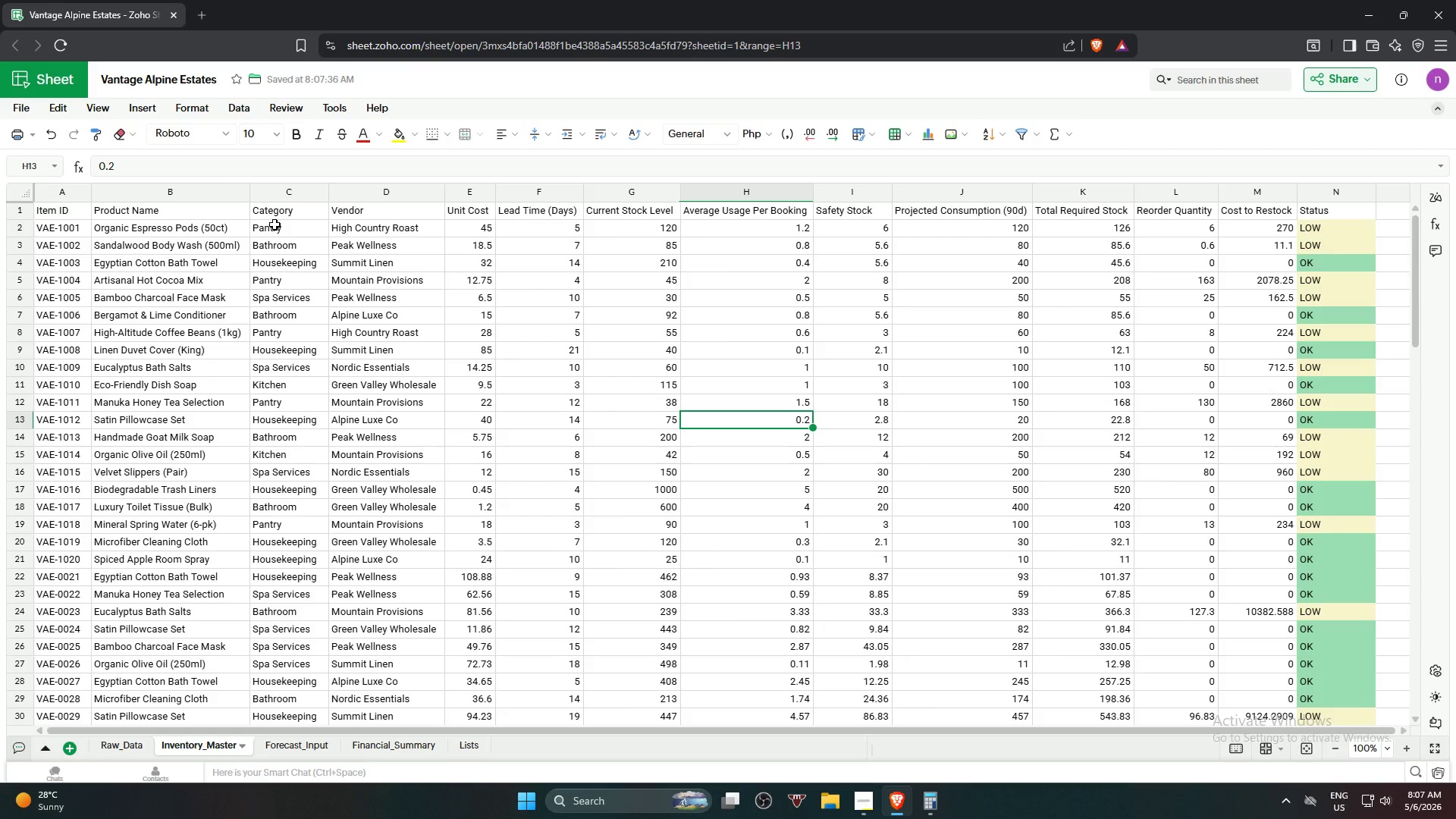 
left_click([275, 227])
 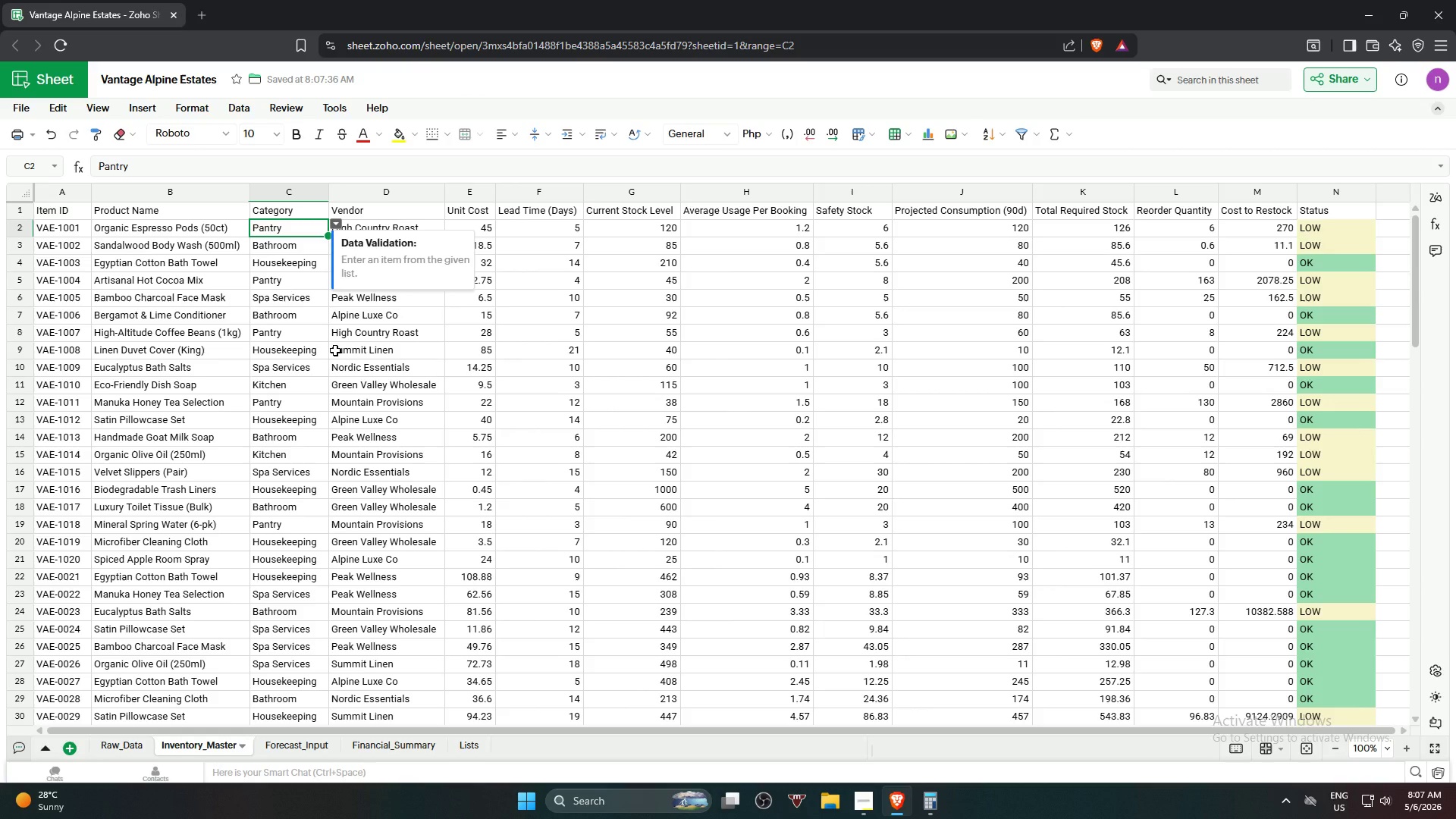 
scroll: coordinate [293, 615], scroll_direction: down, amount: 17.0
 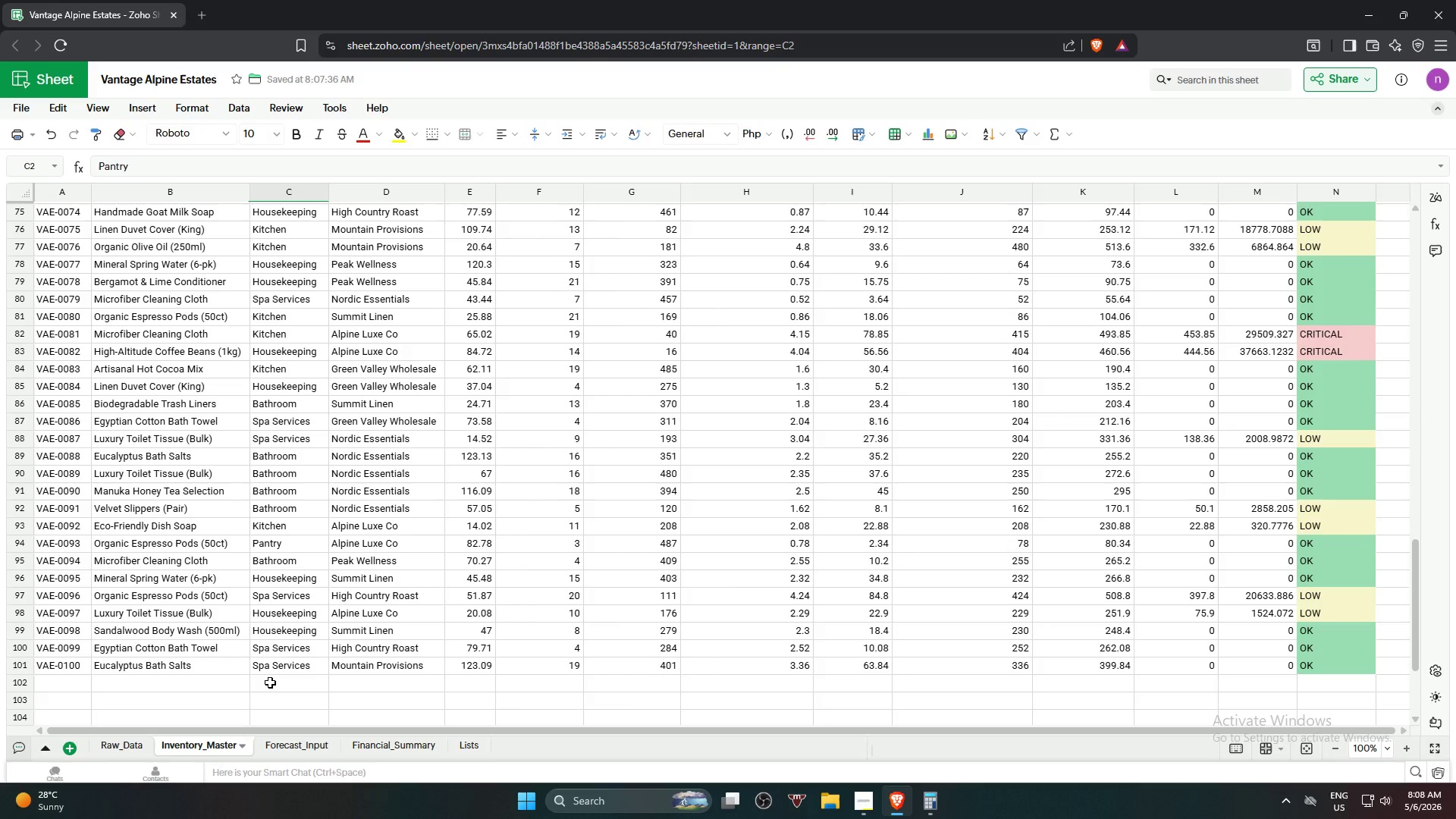 
hold_key(key=ShiftLeft, duration=1.16)
left_click([306, 672])
 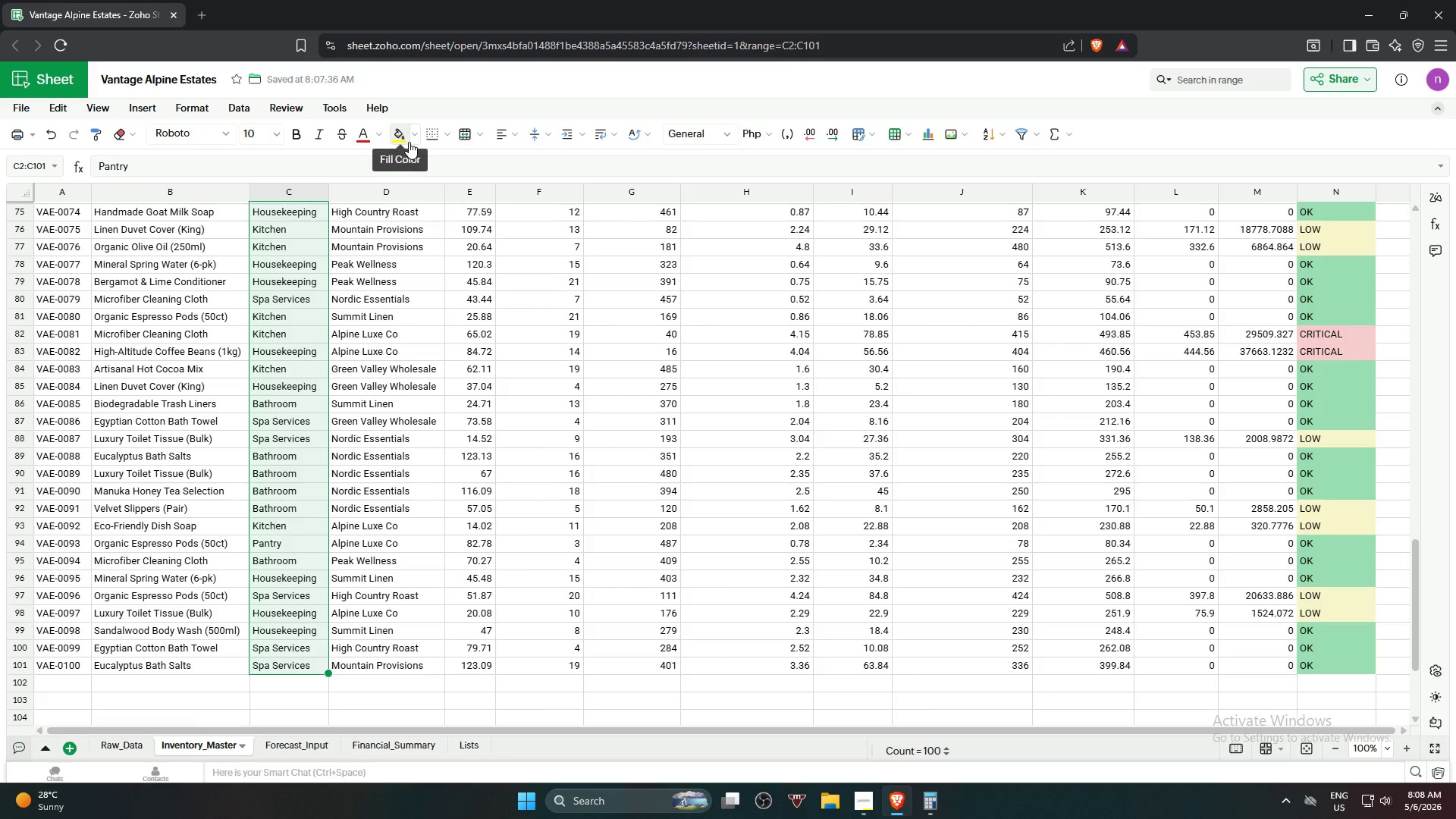 
wait(8.47)
 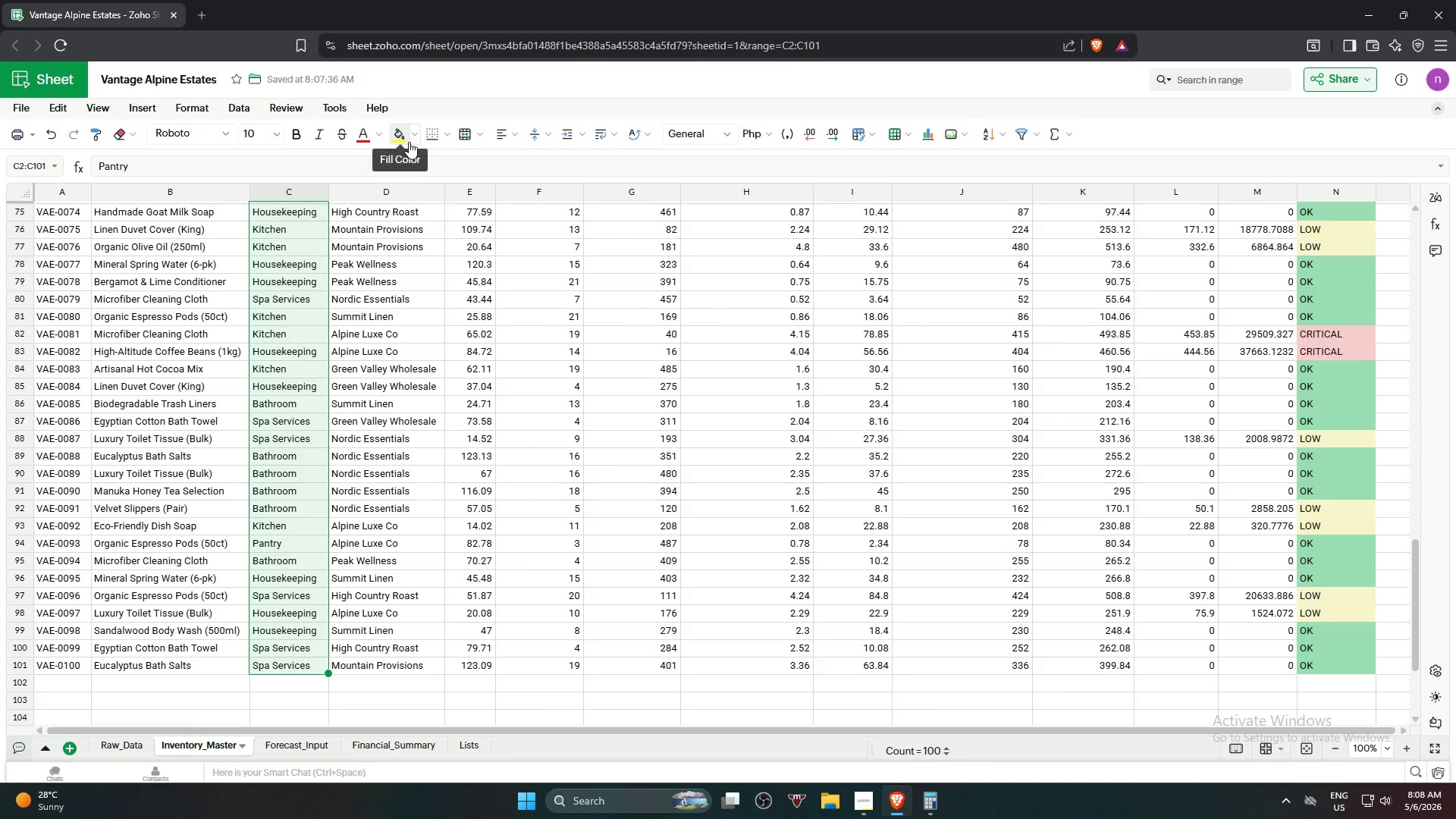 
left_click([403, 136])
 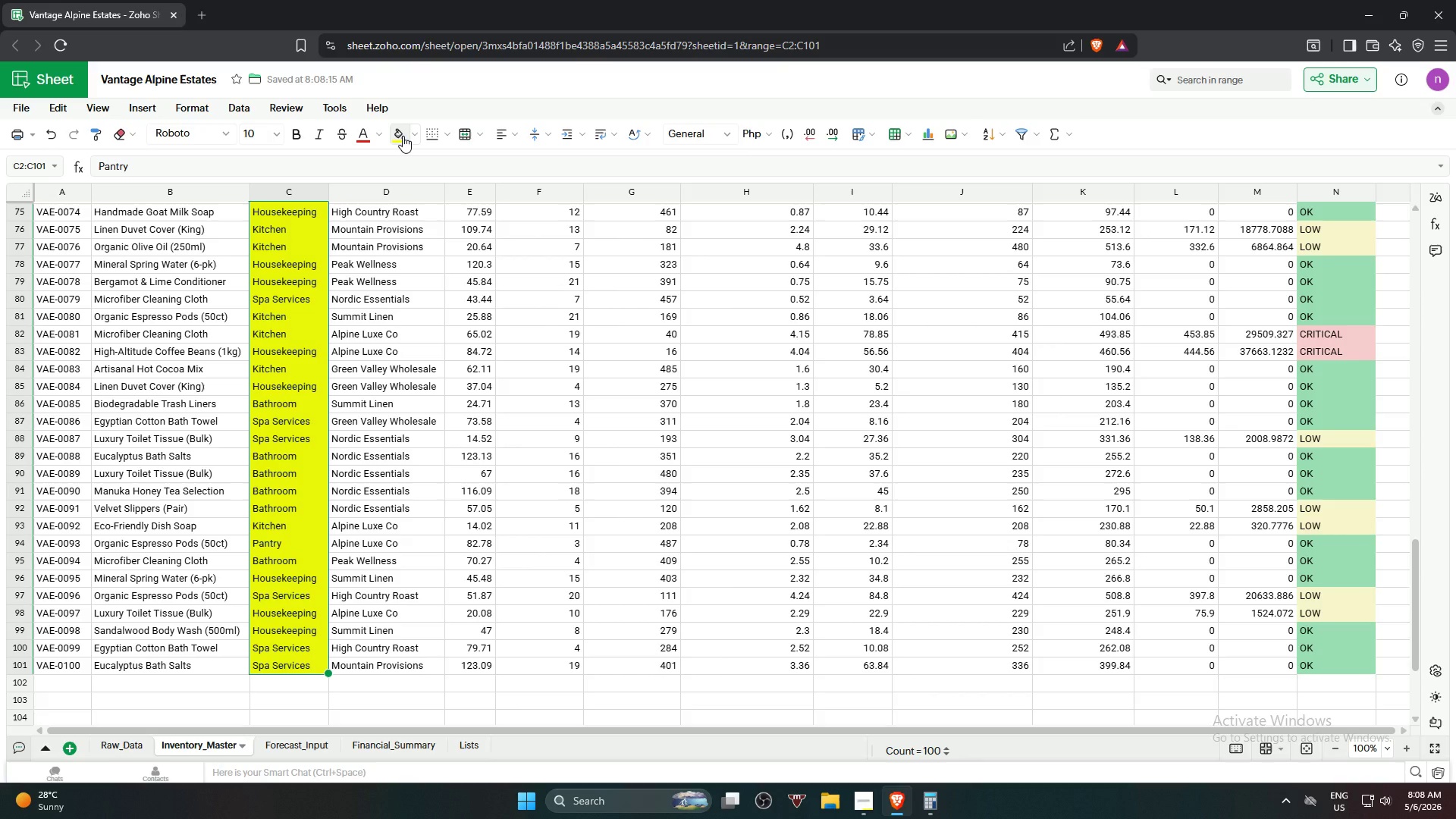 
wait(6.8)
 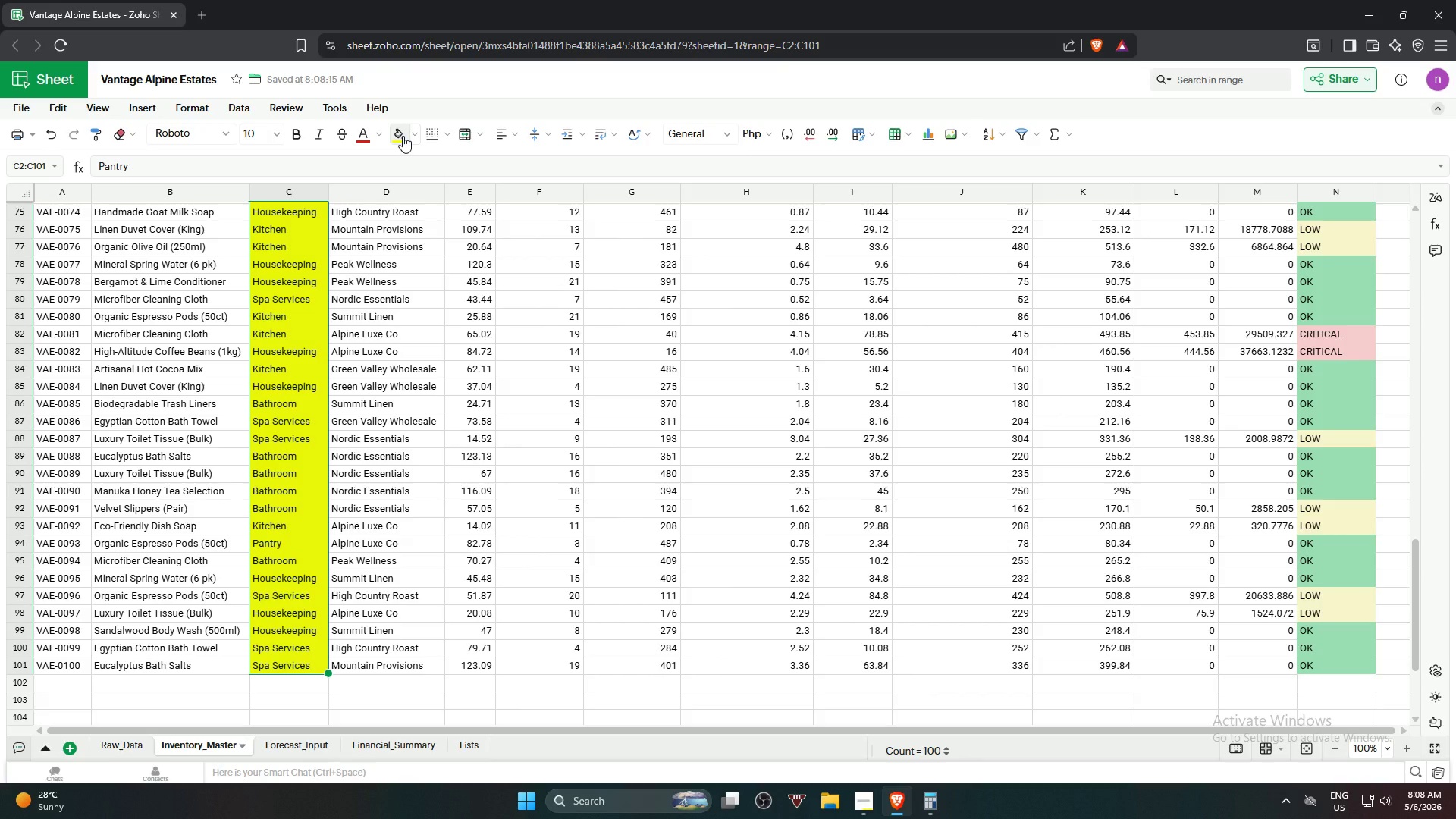 
key(Control+Z)
 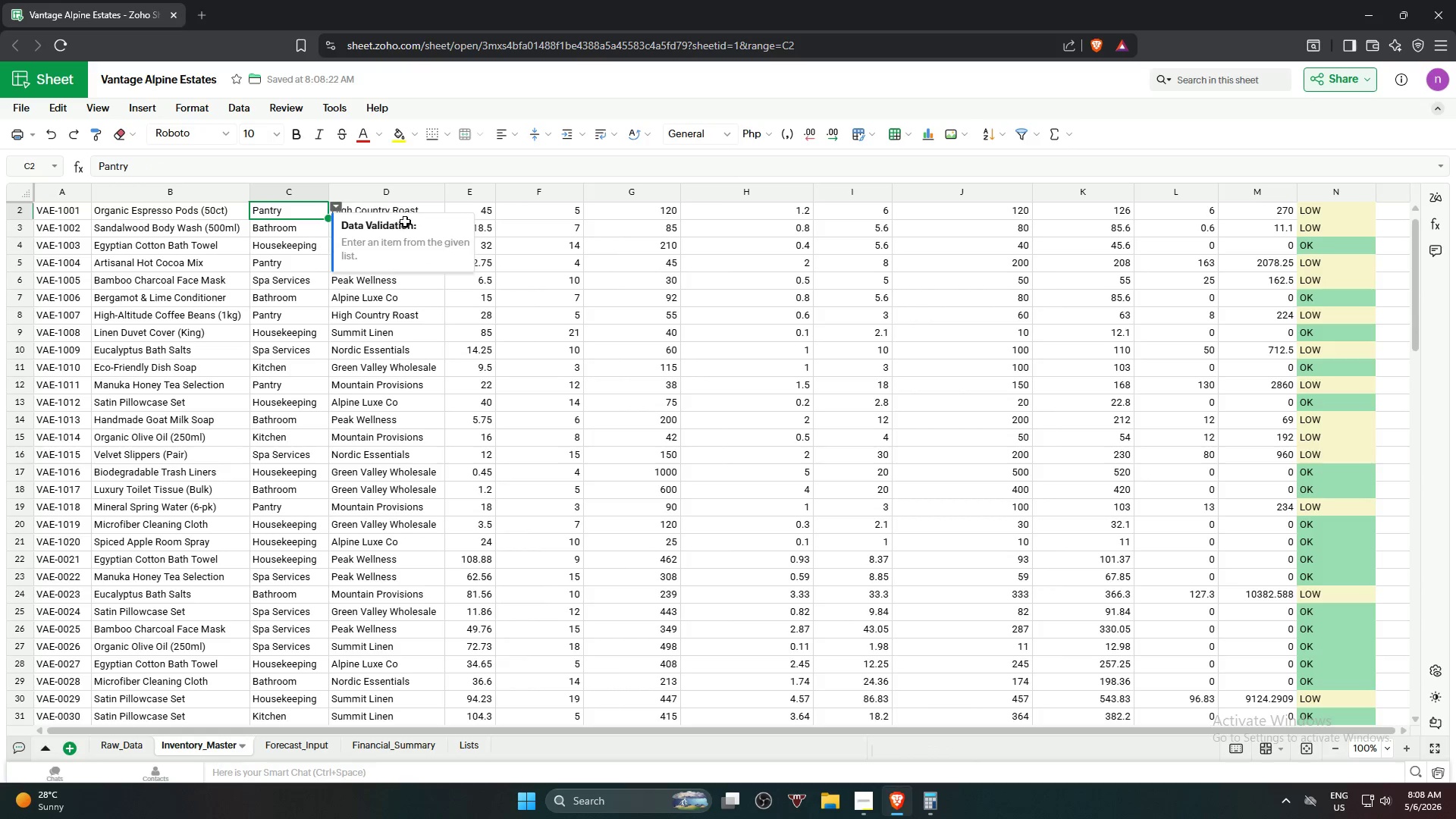 
wait(6.33)
 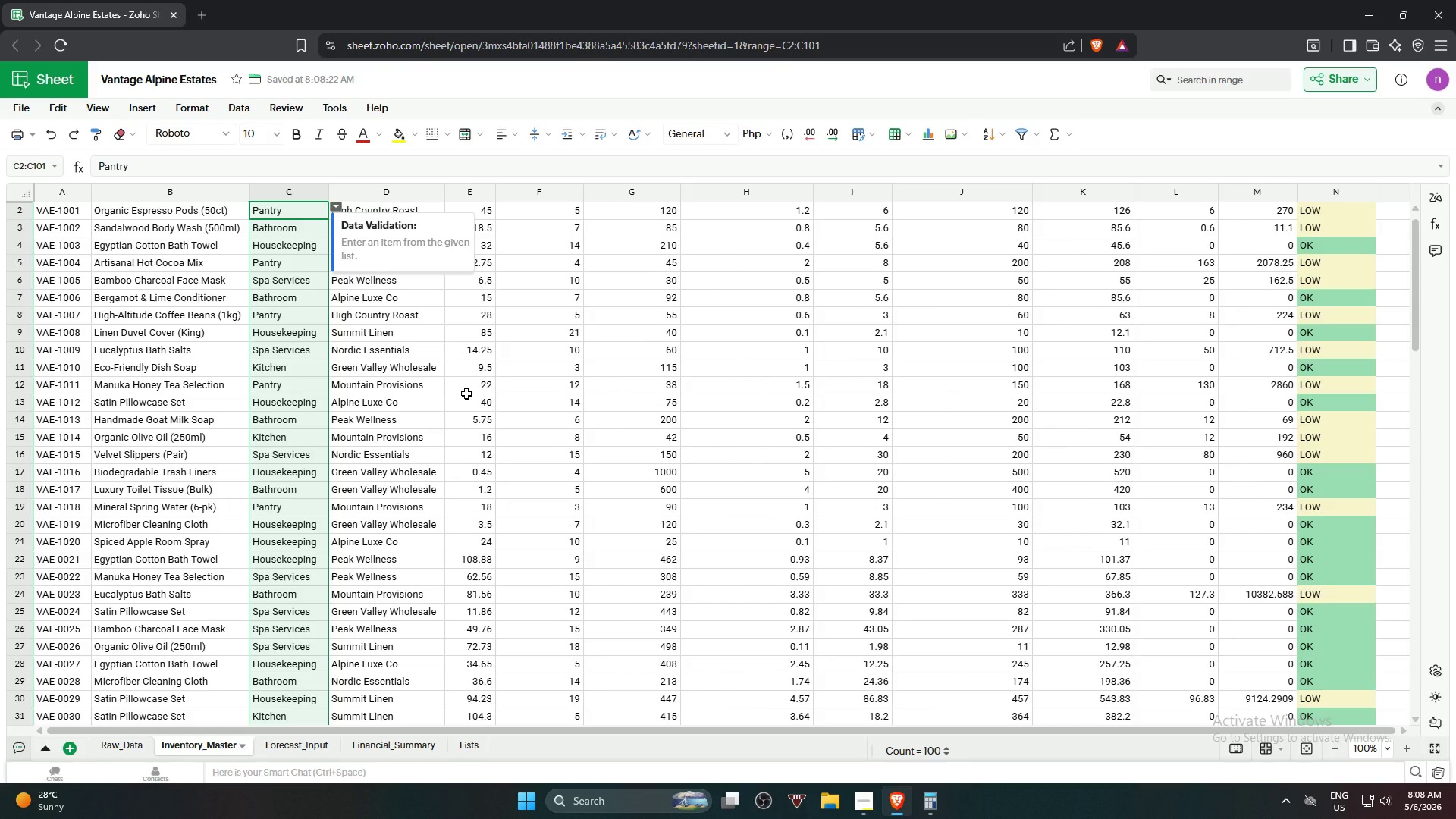 
left_click([340, 207])
 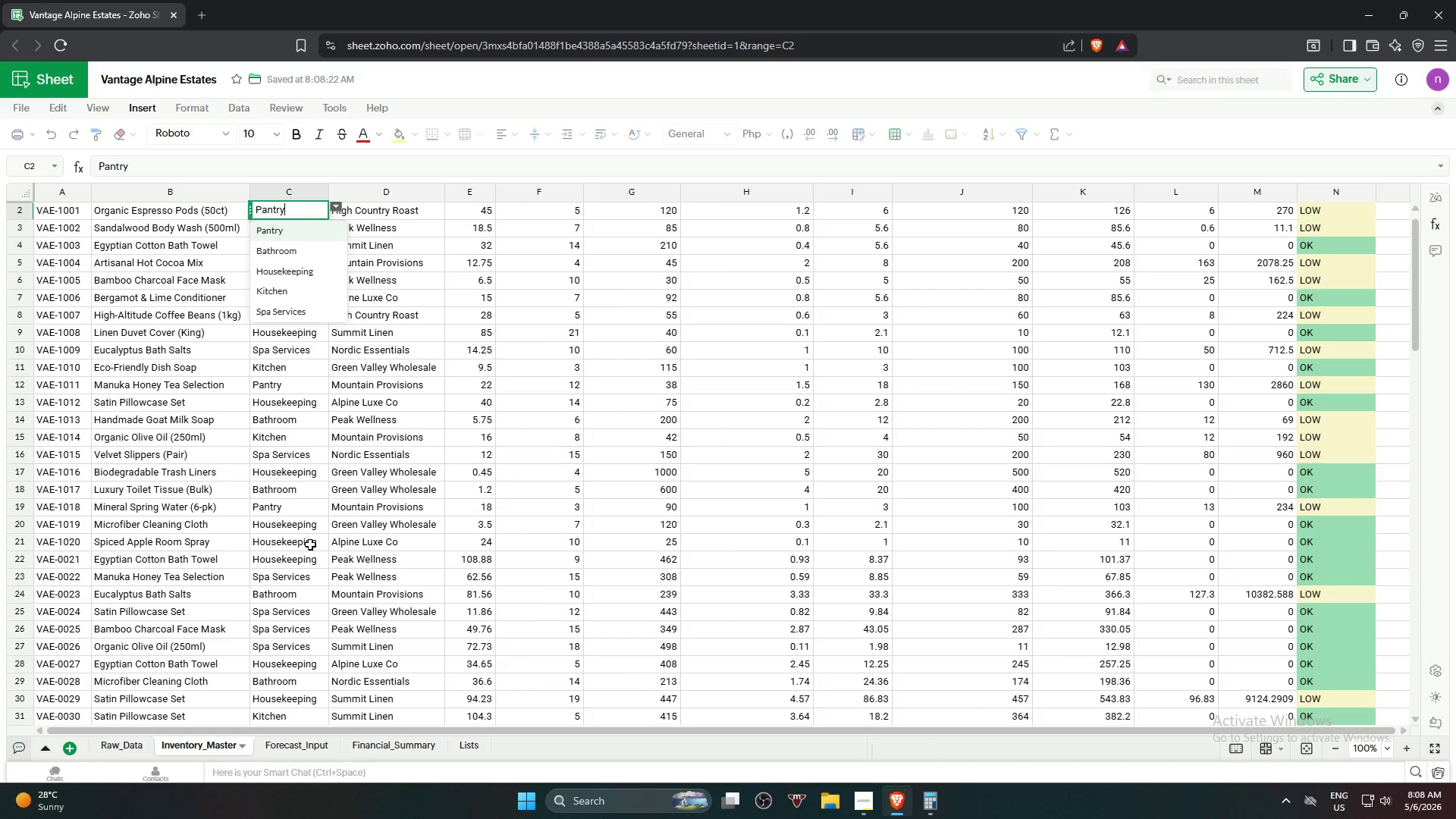 
left_click([467, 749])
 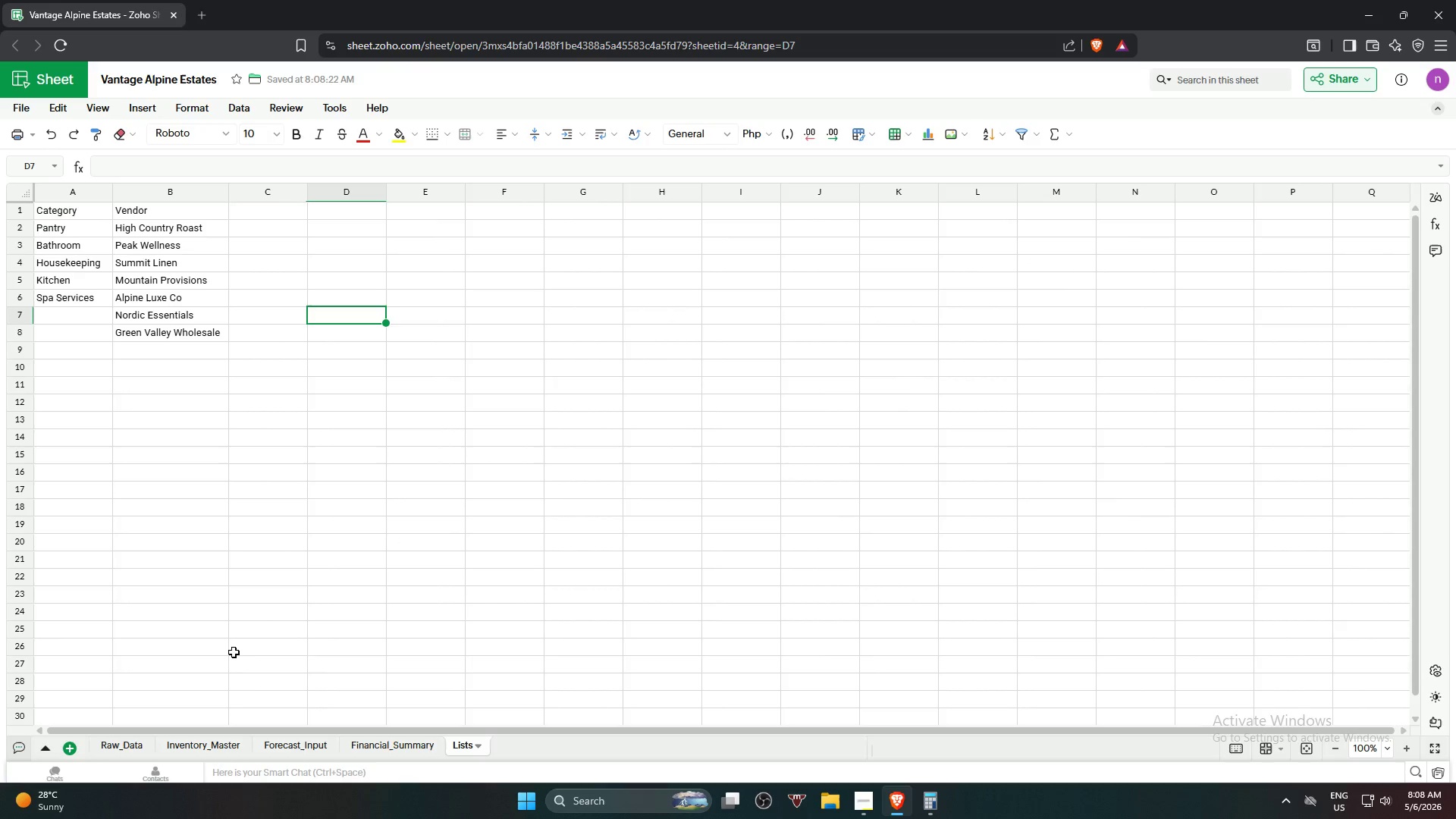 
left_click([205, 755])
 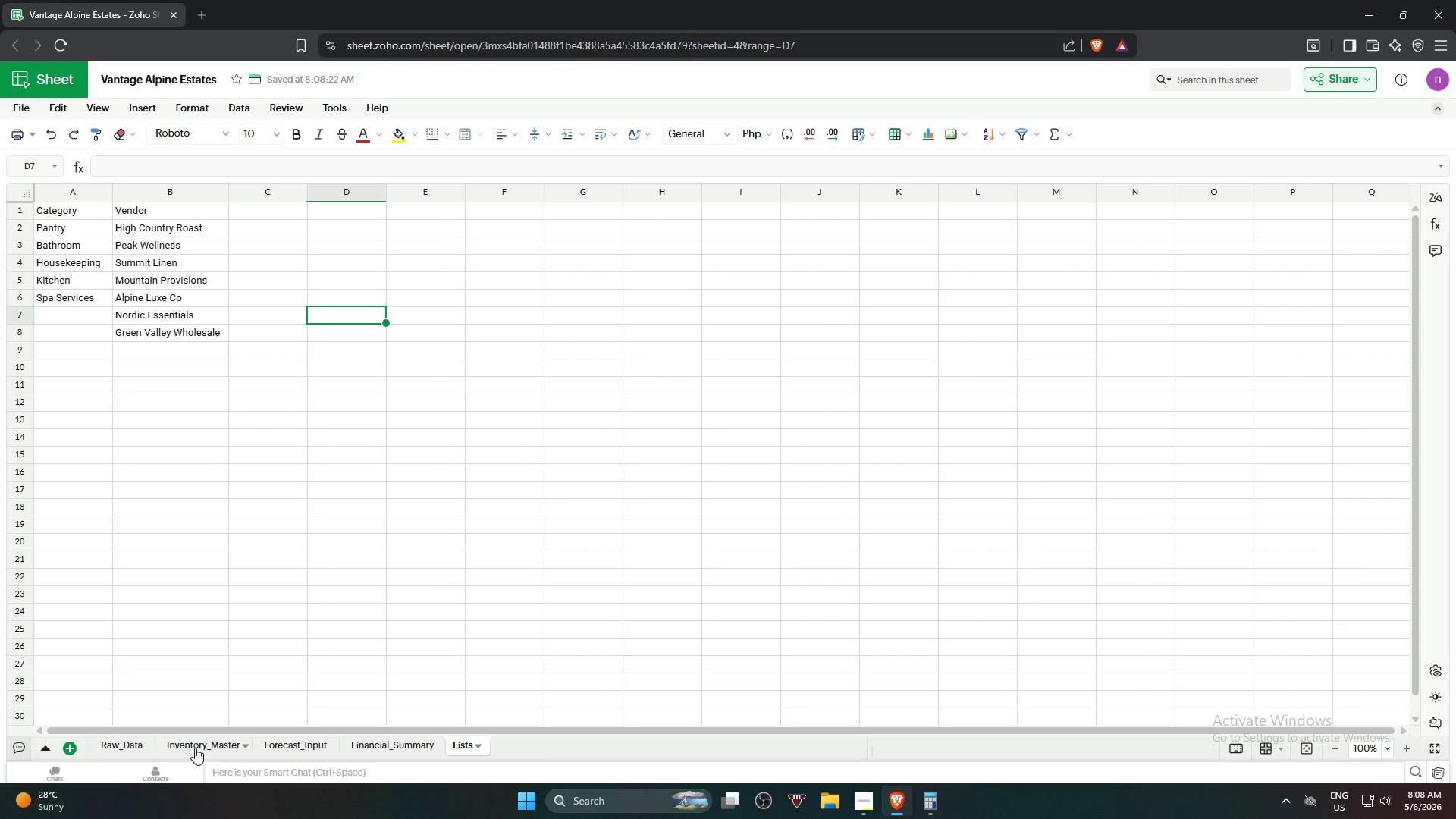 
left_click([194, 747])
 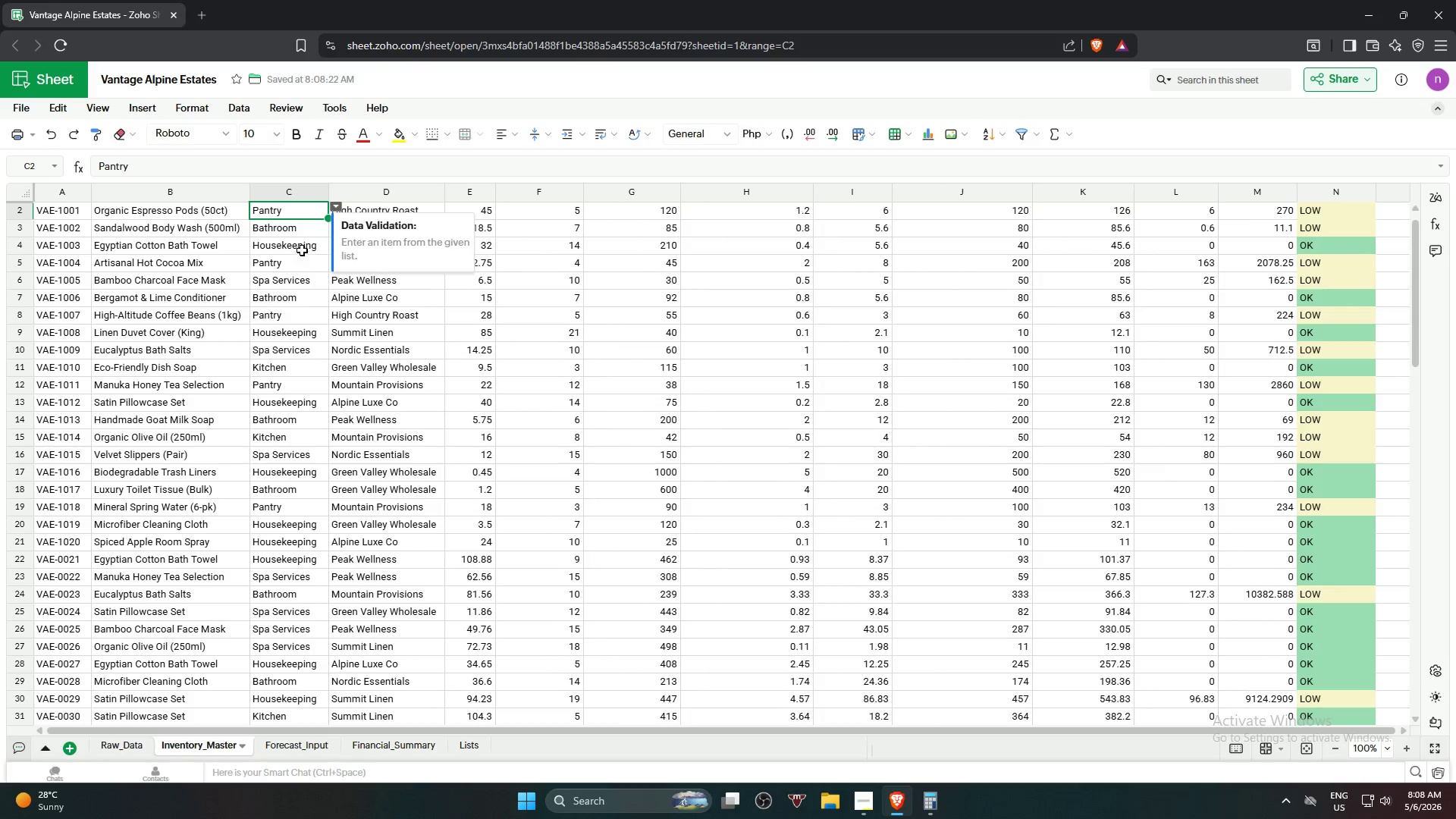 
left_click([285, 259])
 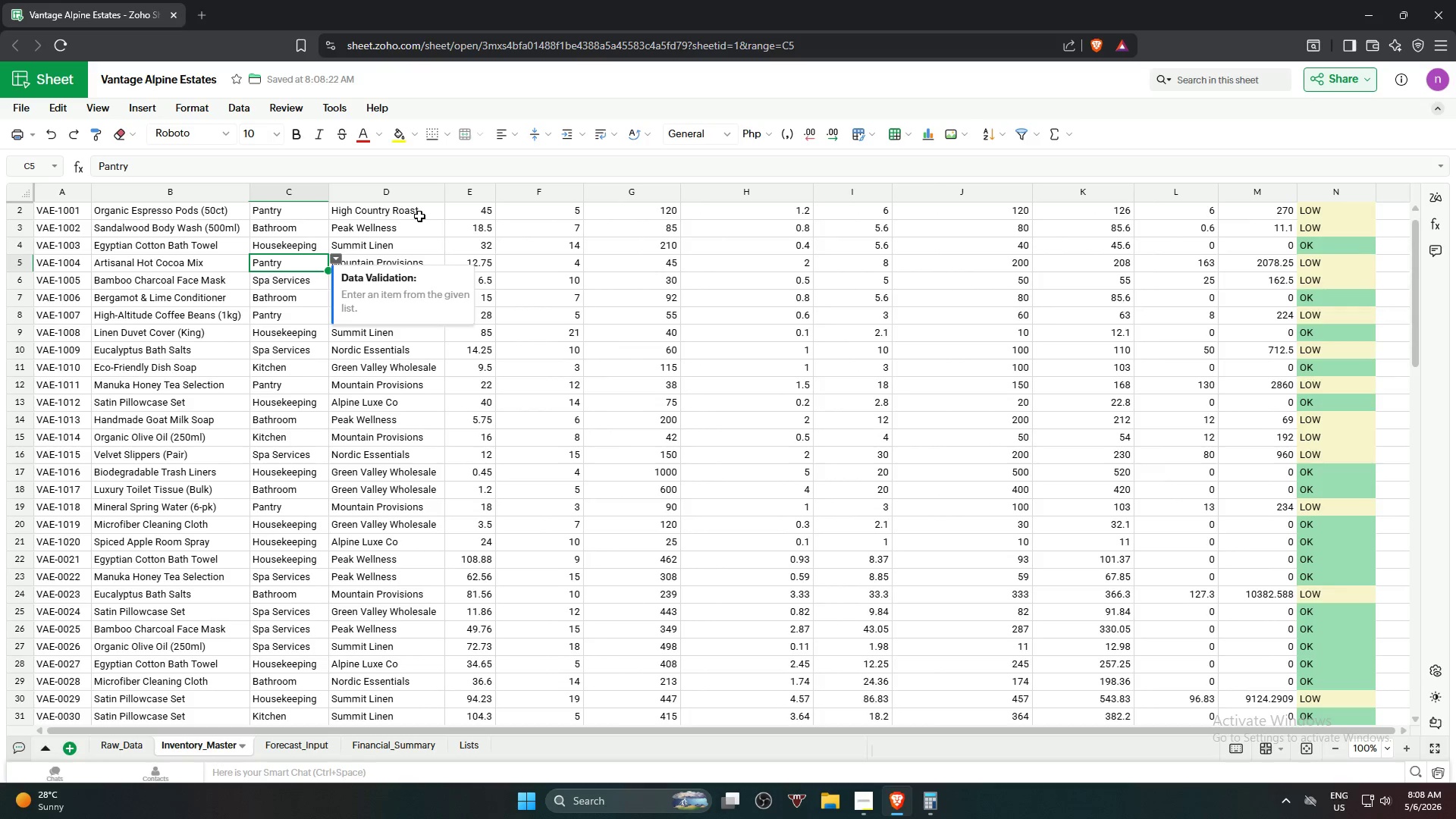 
left_click([418, 216])
 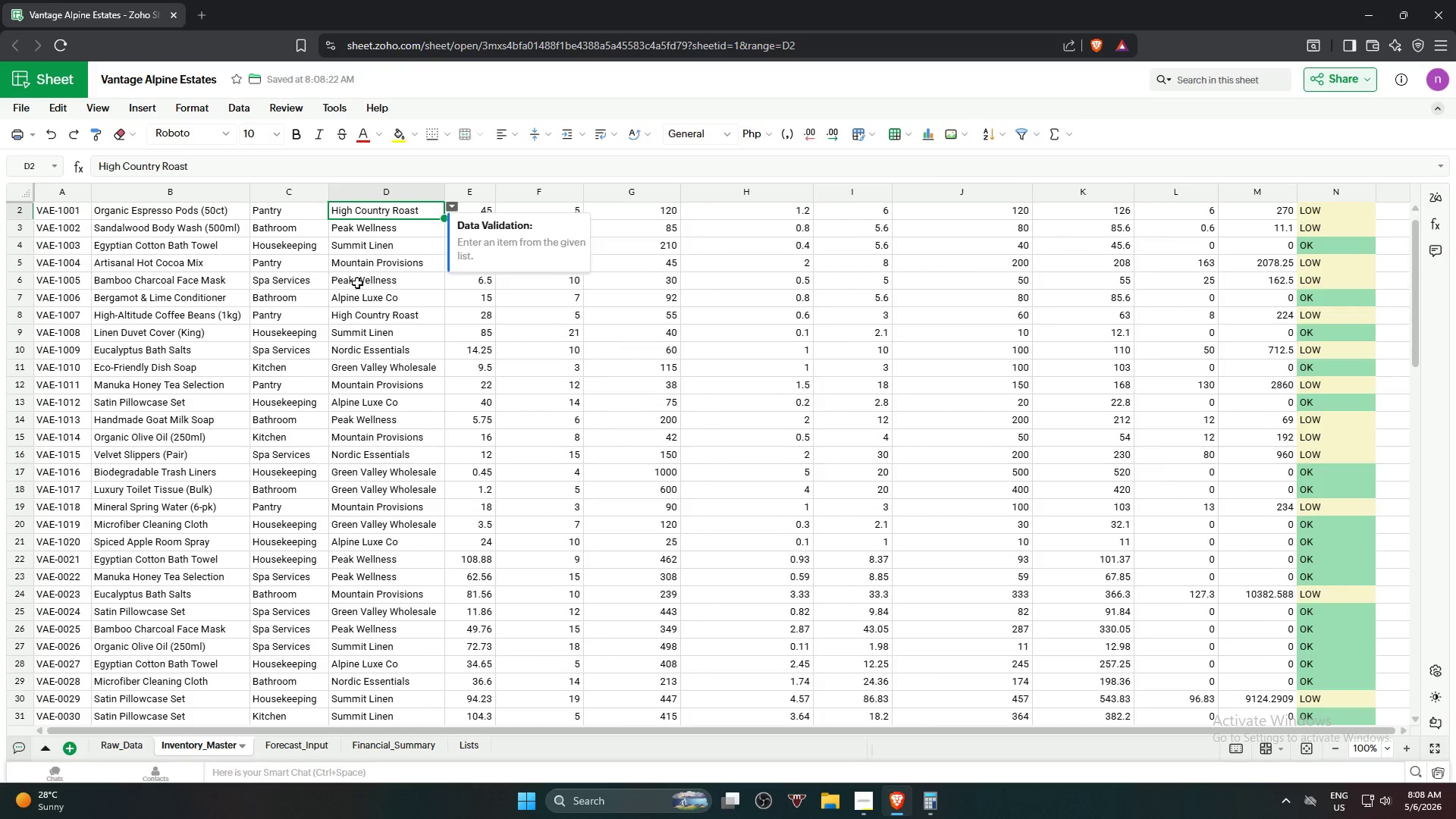 
scroll: coordinate [351, 315], scroll_direction: up, amount: 5.0
 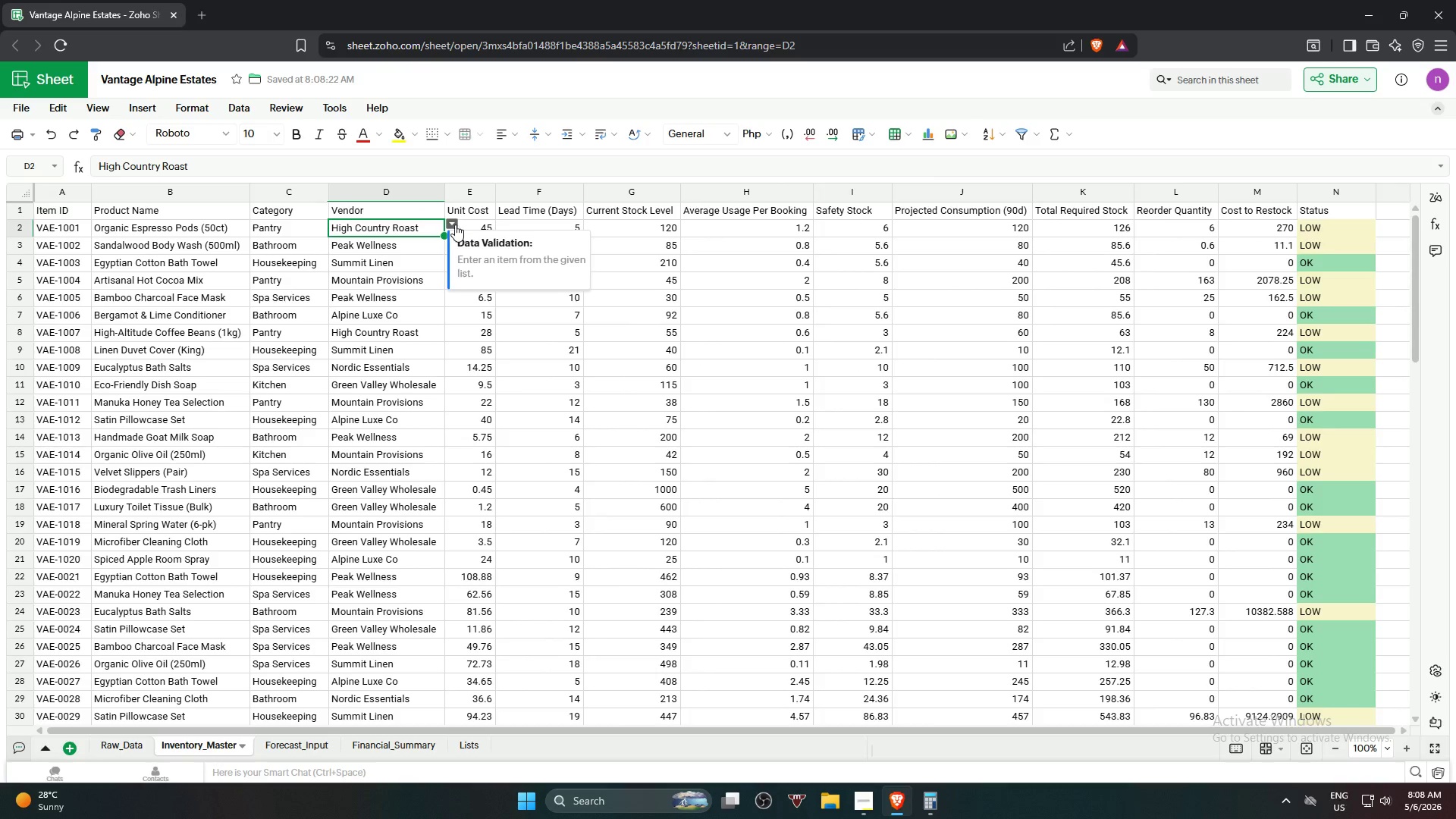 
left_click([453, 224])
 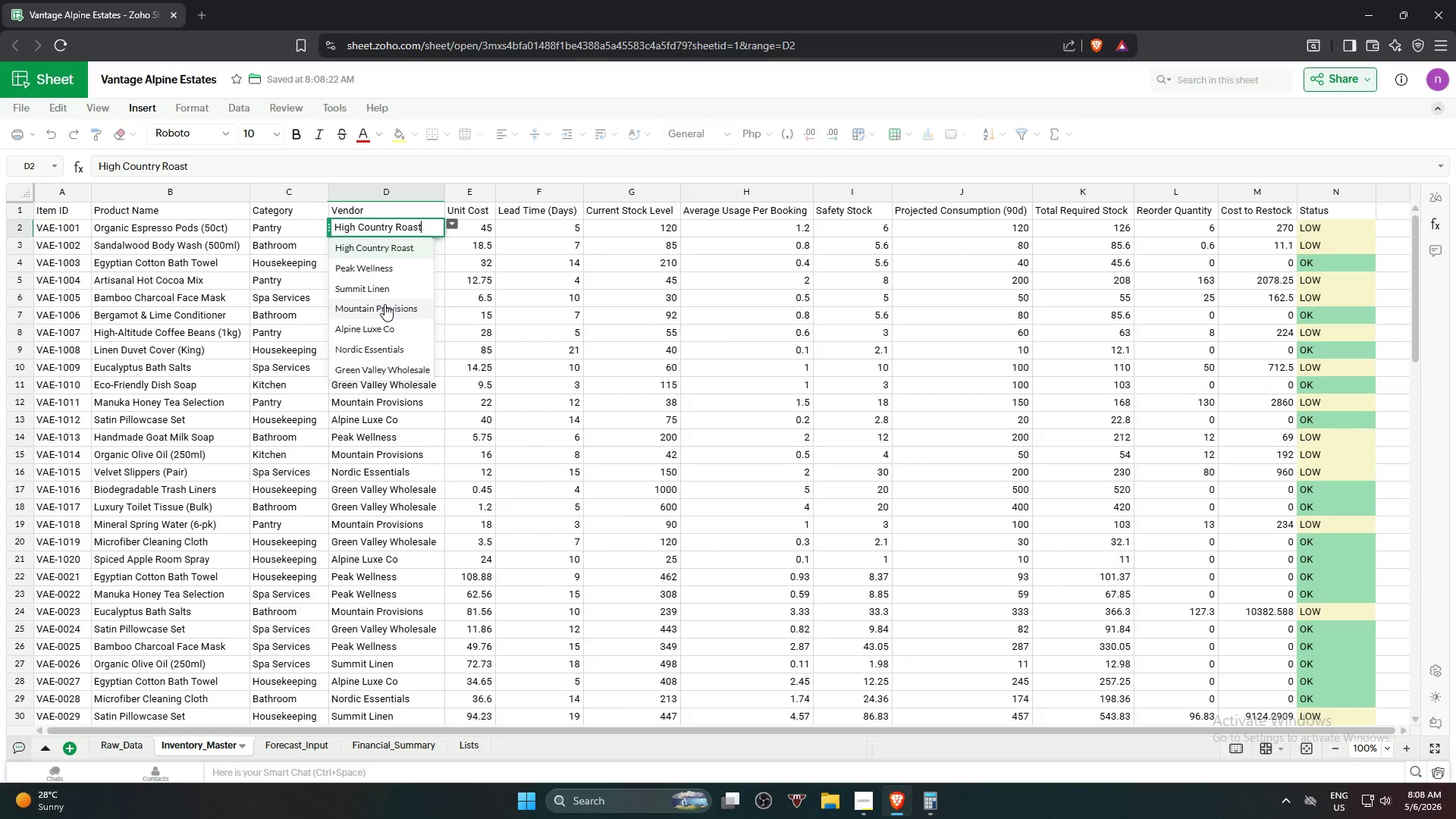 
wait(7.39)
 